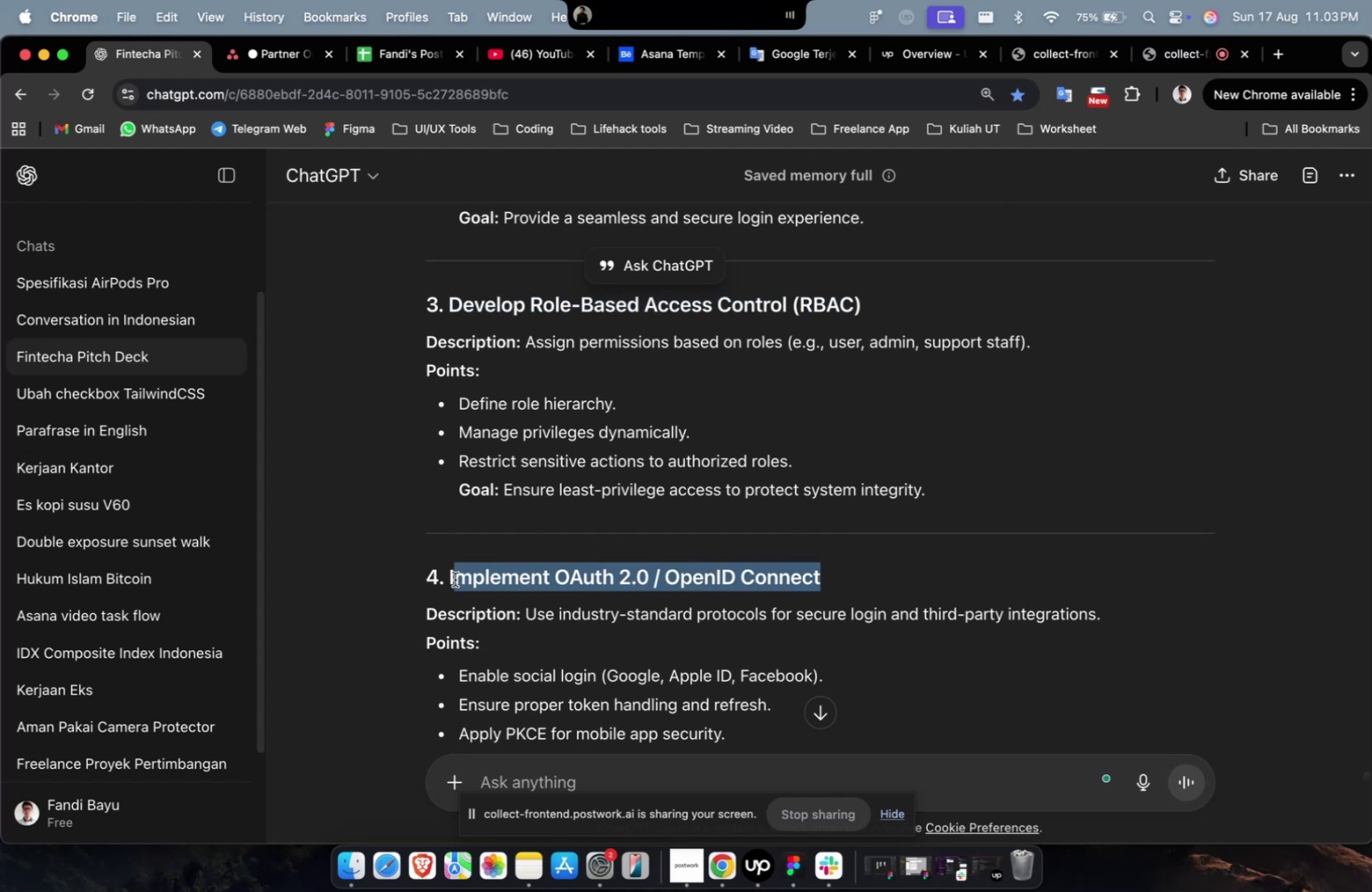 
key(Meta+CommandLeft)
 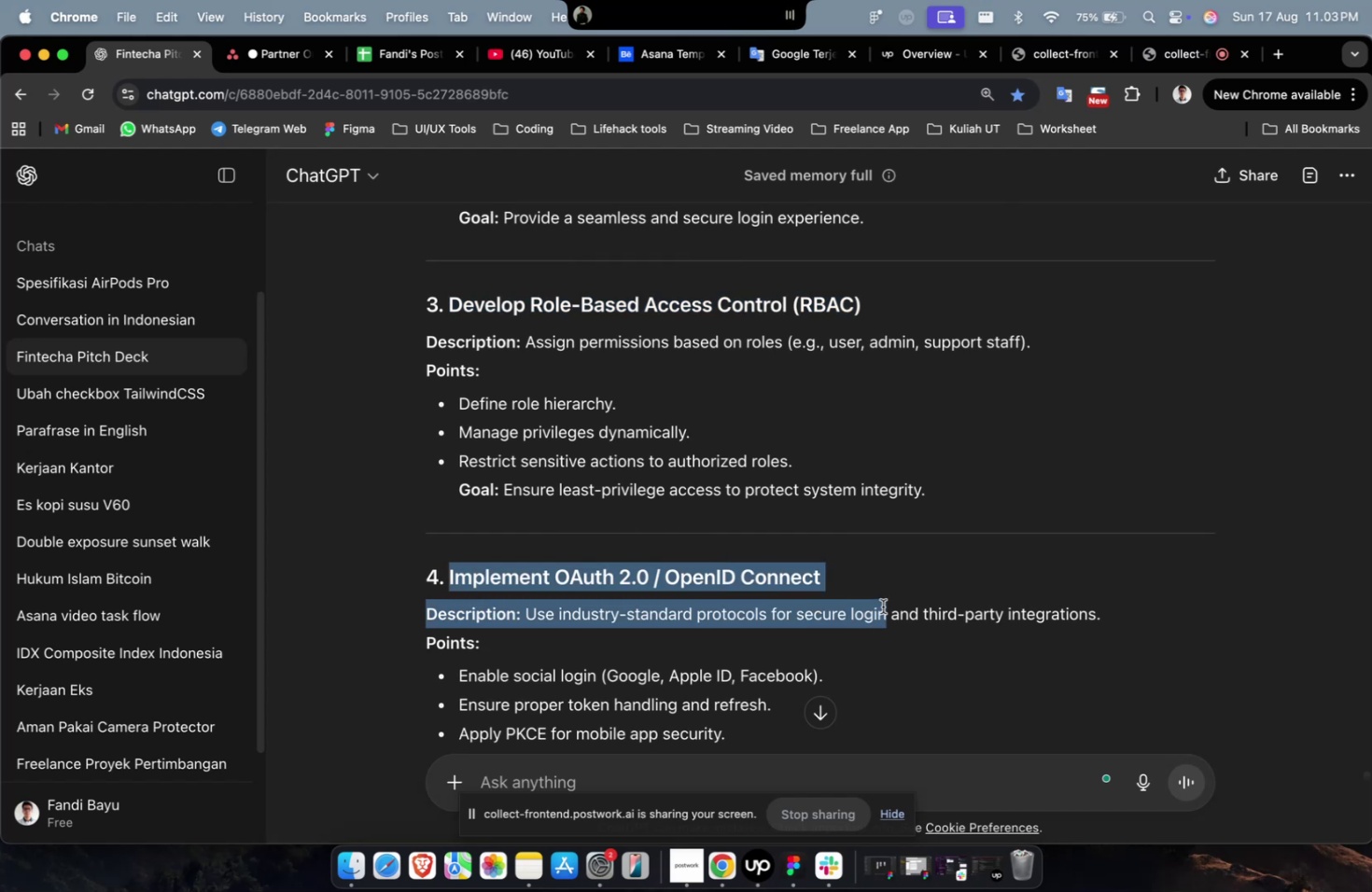 
key(Meta+C)
 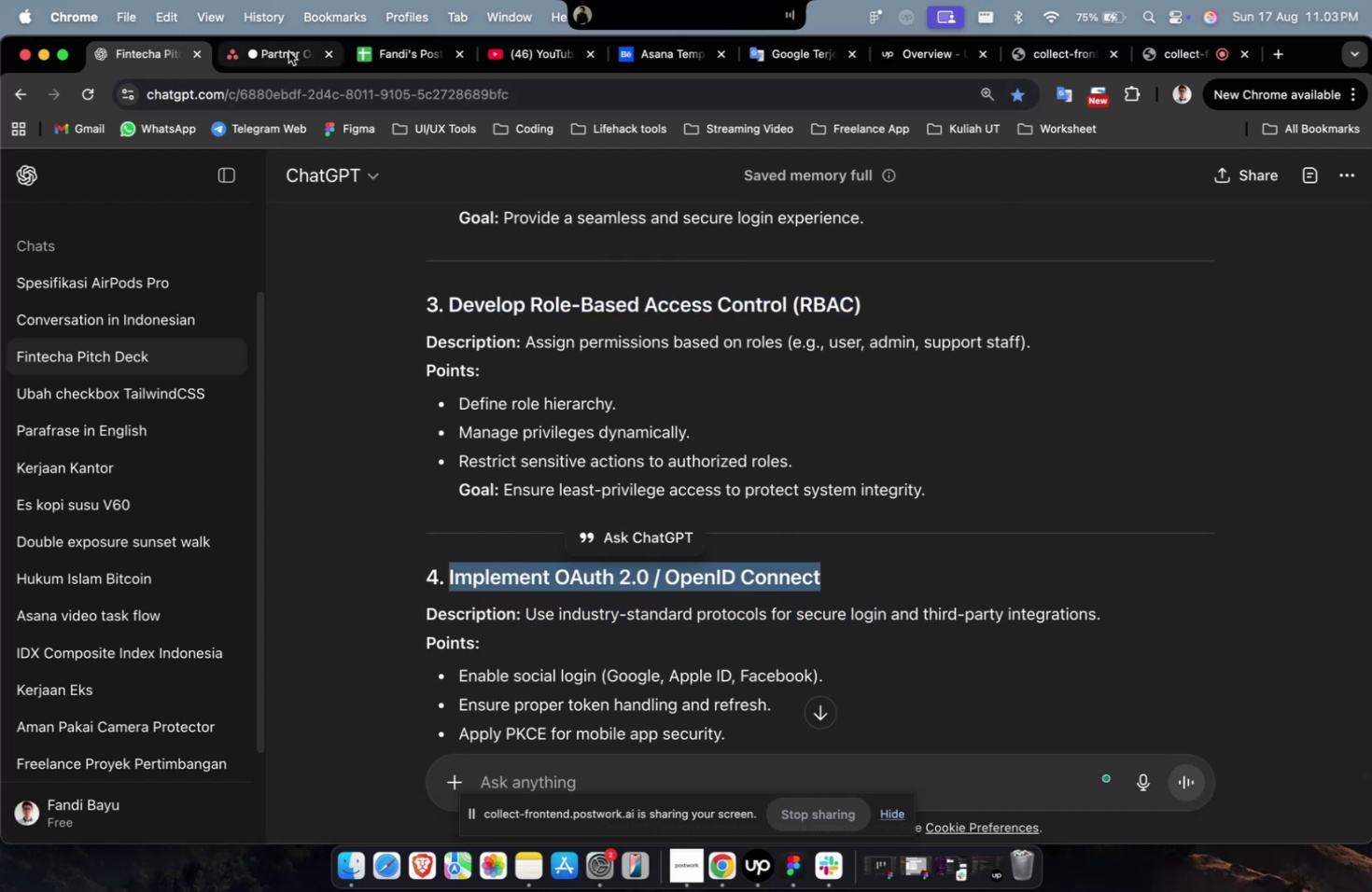 
left_click([288, 51])
 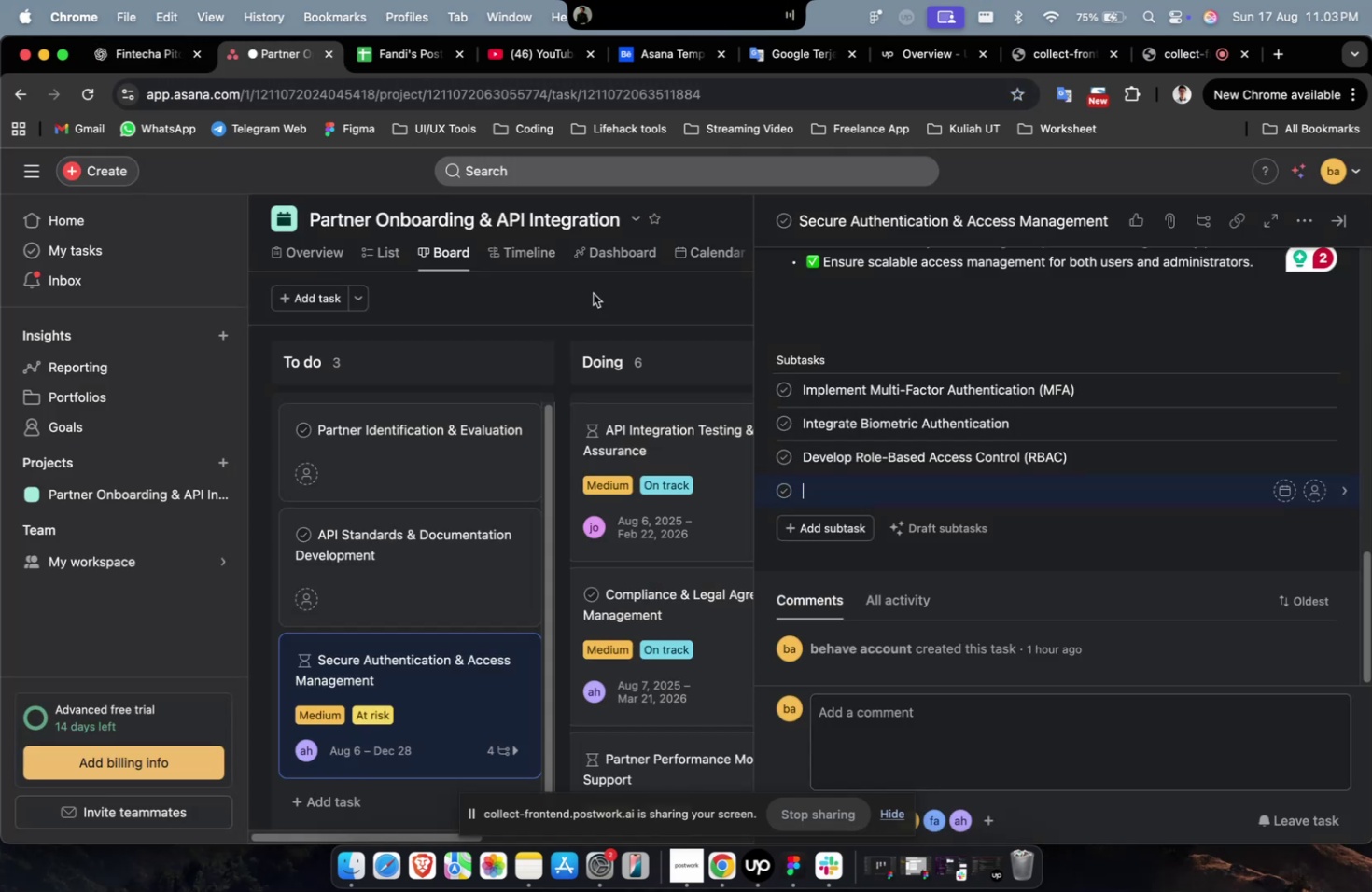 
key(Meta+V)
 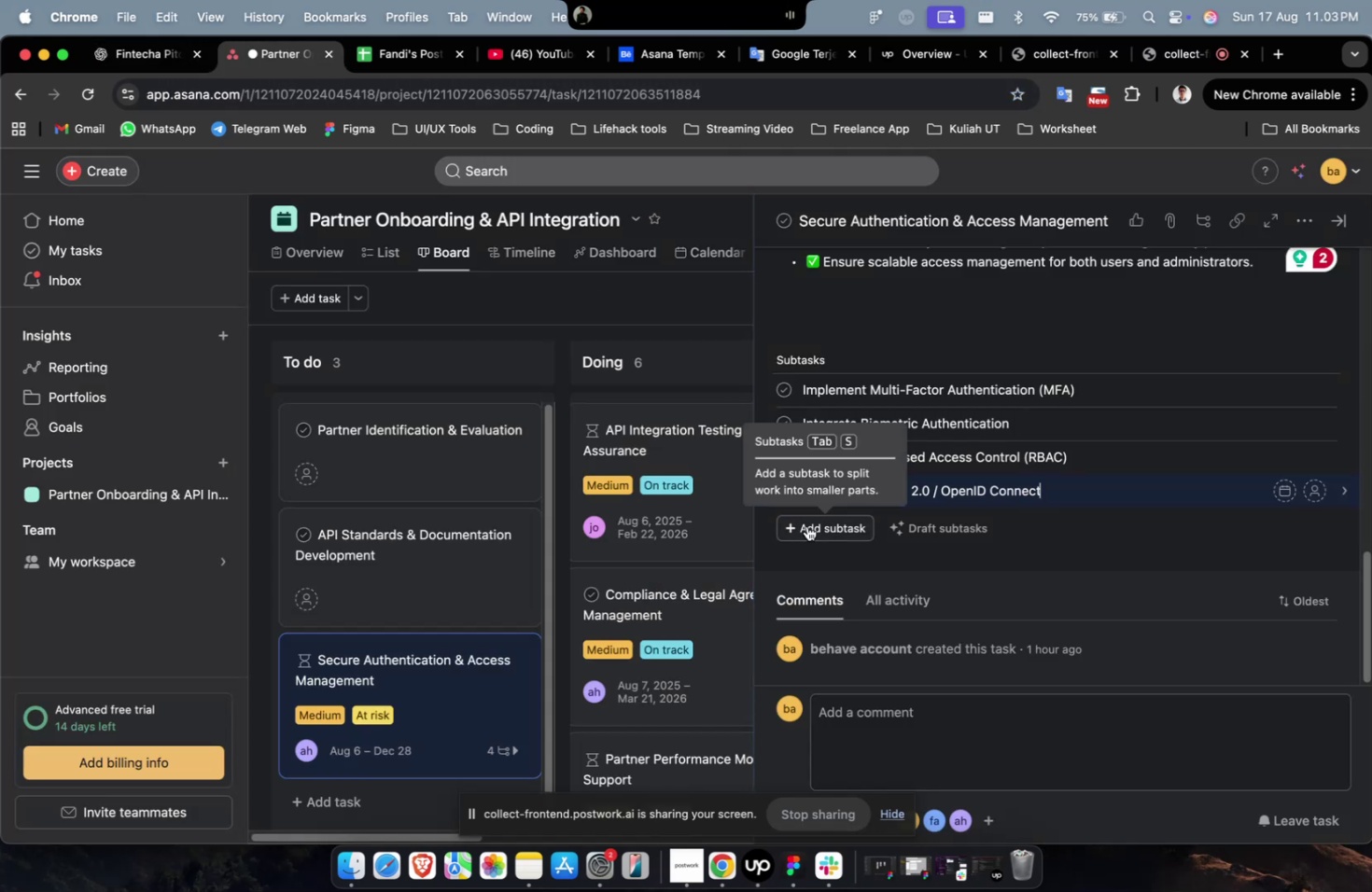 
left_click([806, 525])
 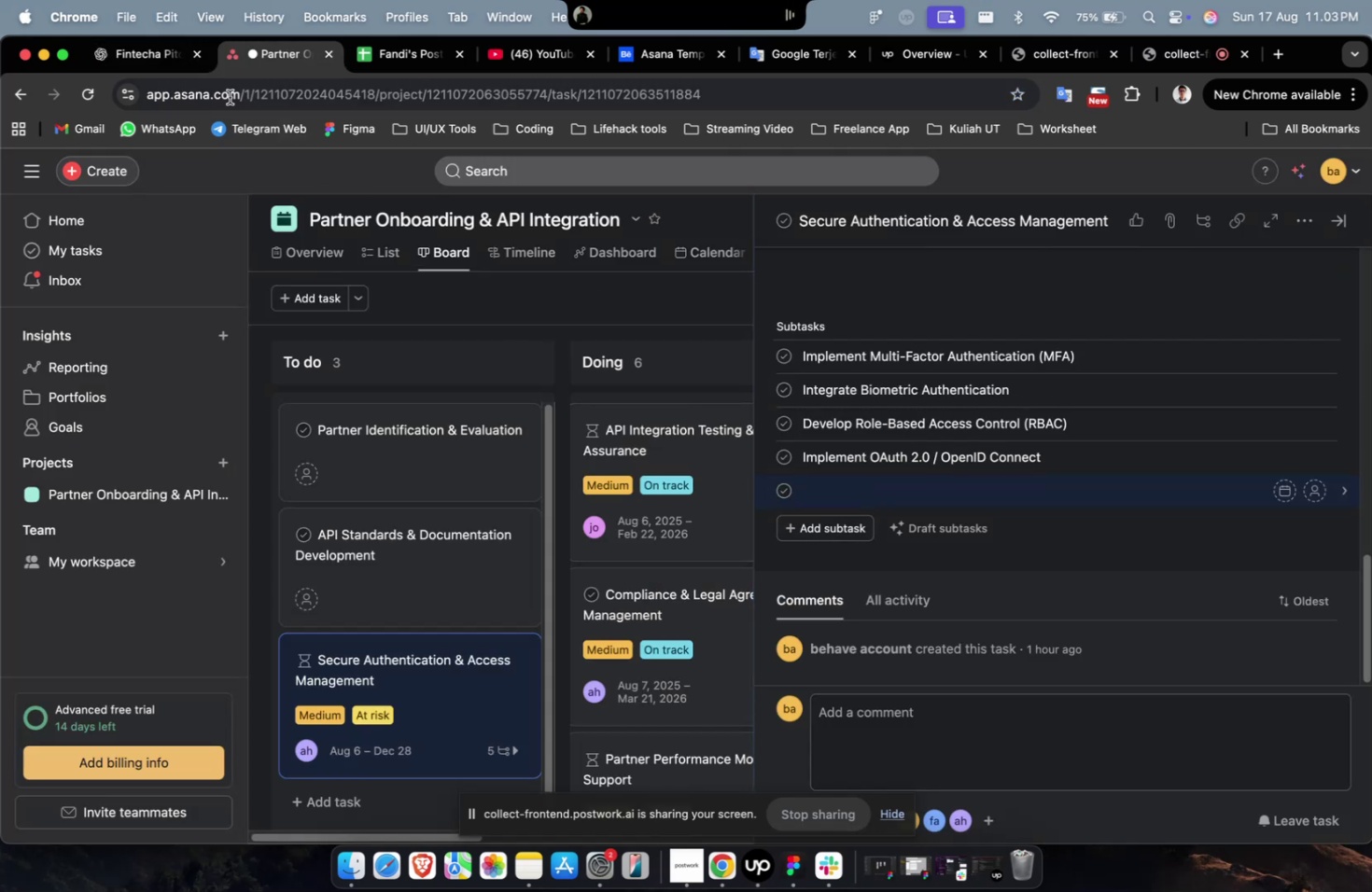 
left_click([154, 56])
 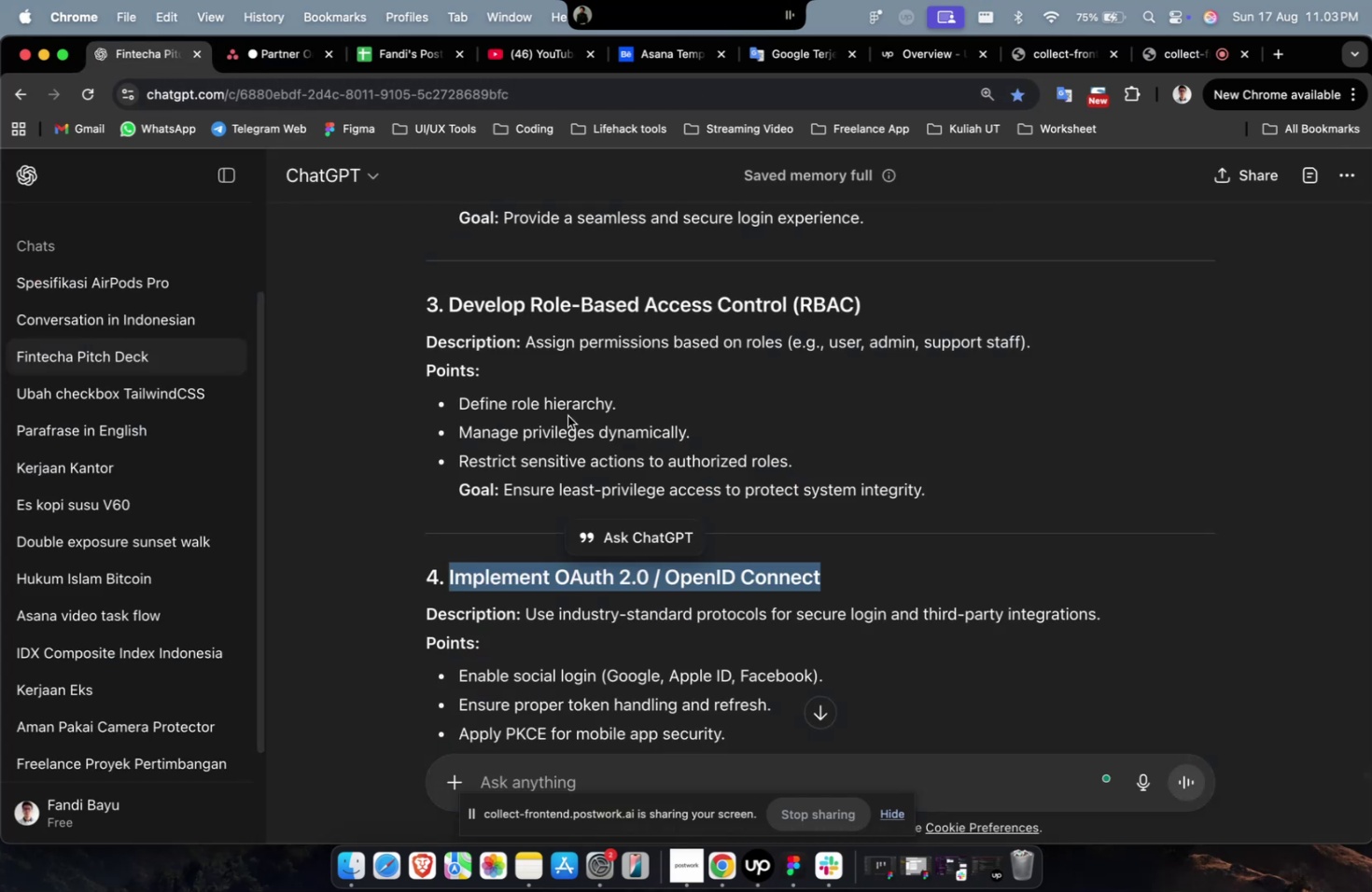 
scroll: coordinate [576, 422], scroll_direction: down, amount: 12.0
 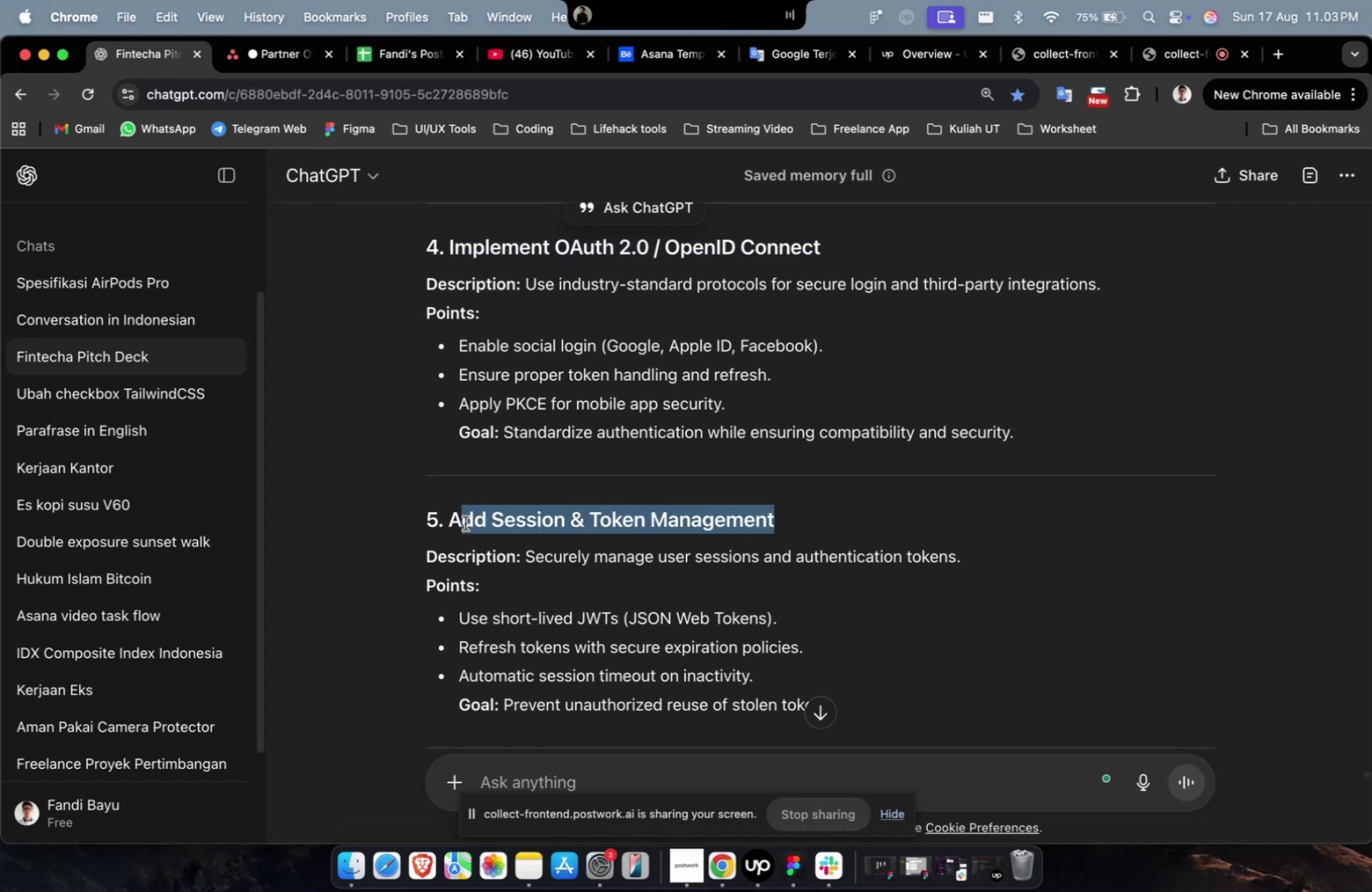 
key(Meta+C)
 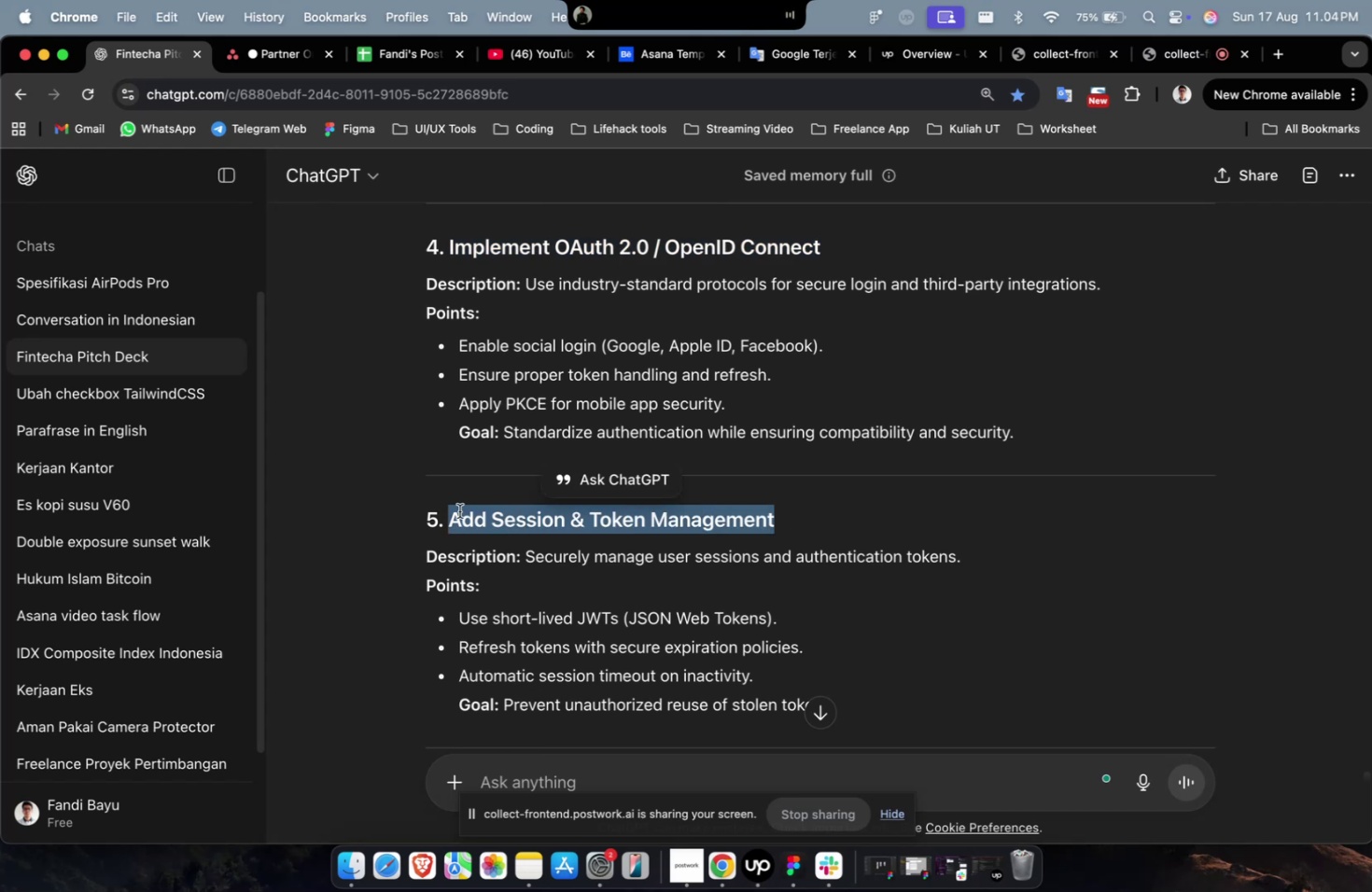 
key(Meta+C)
 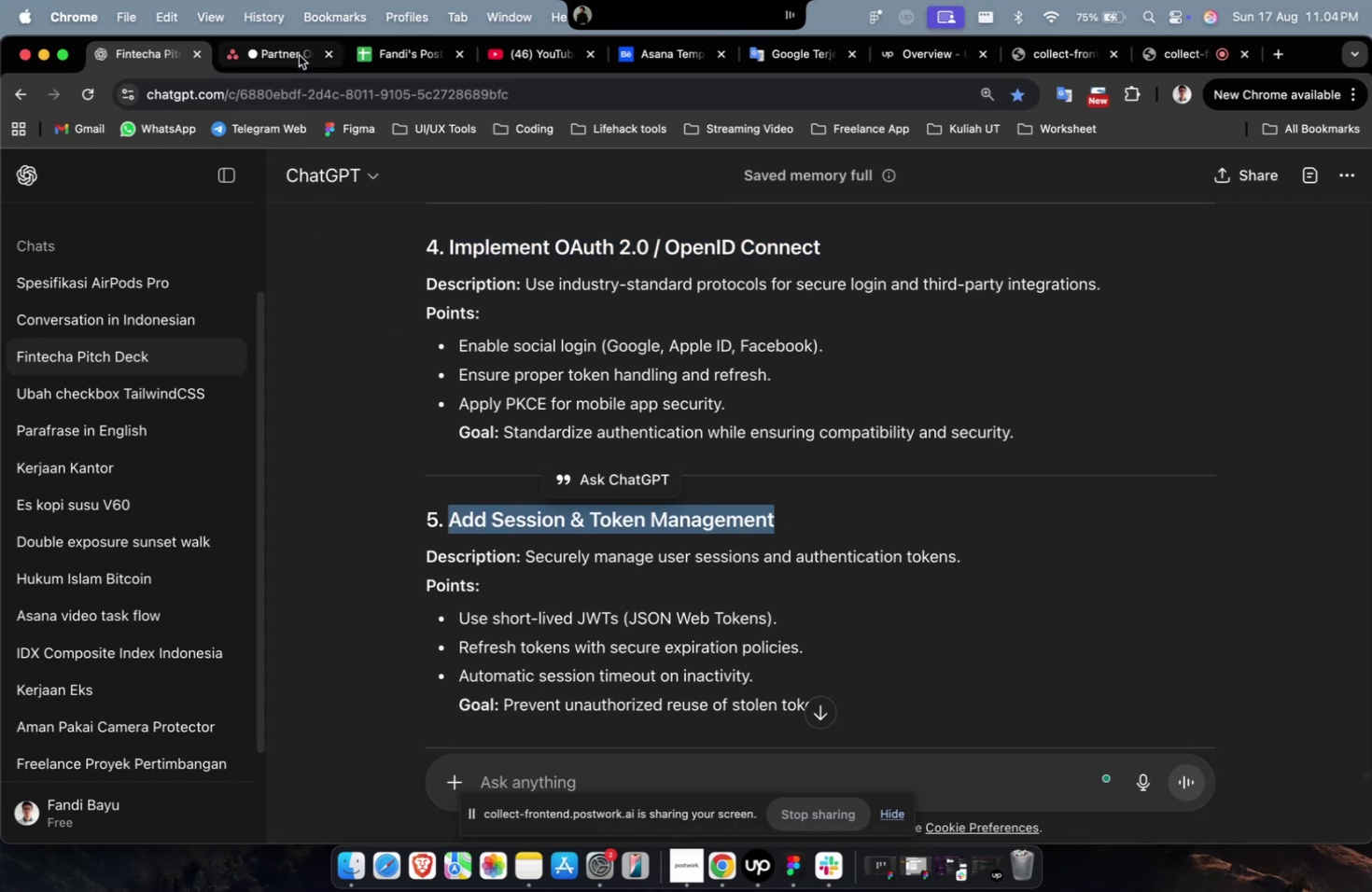 
left_click([299, 55])
 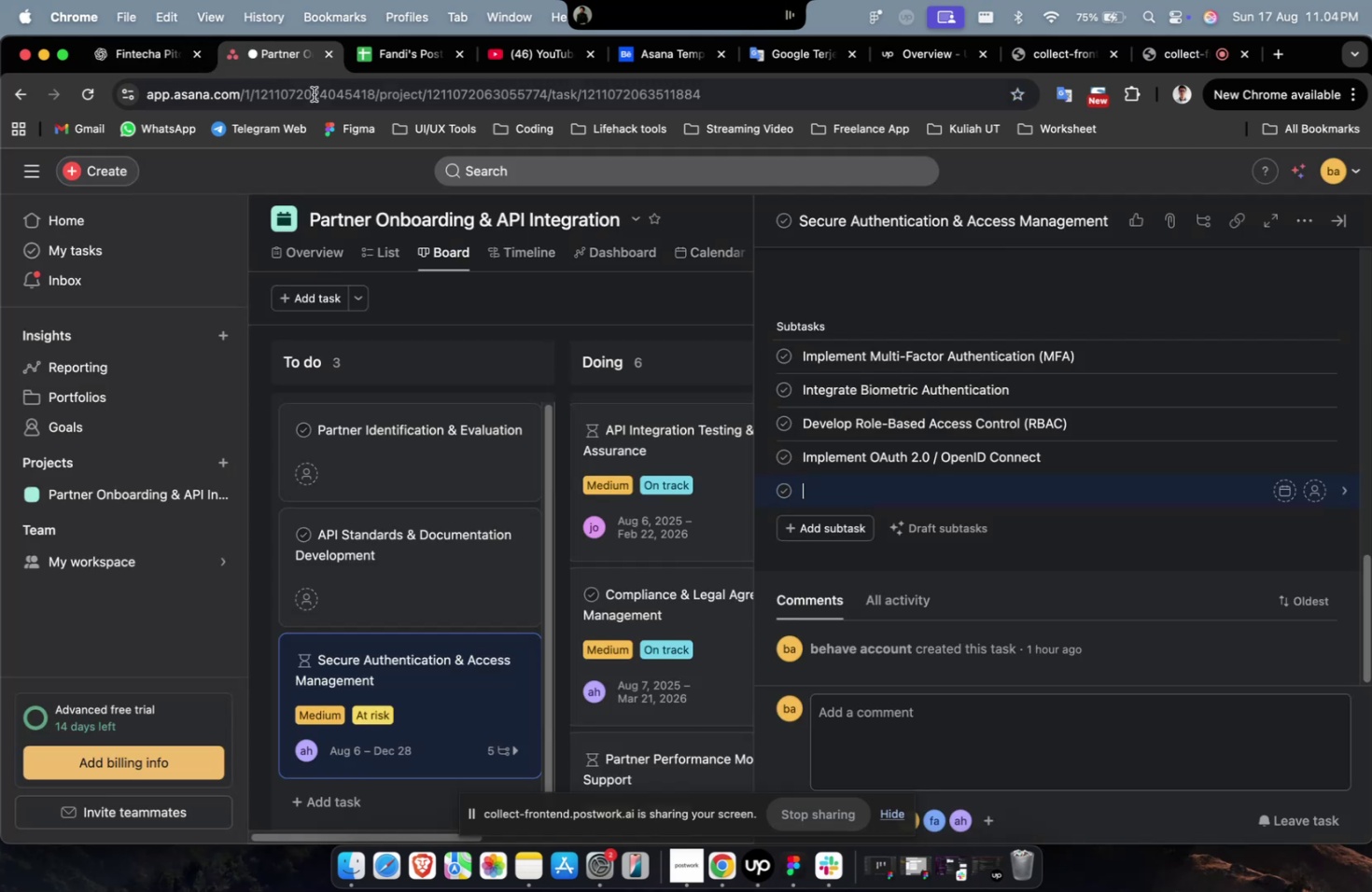 
key(Meta+V)
 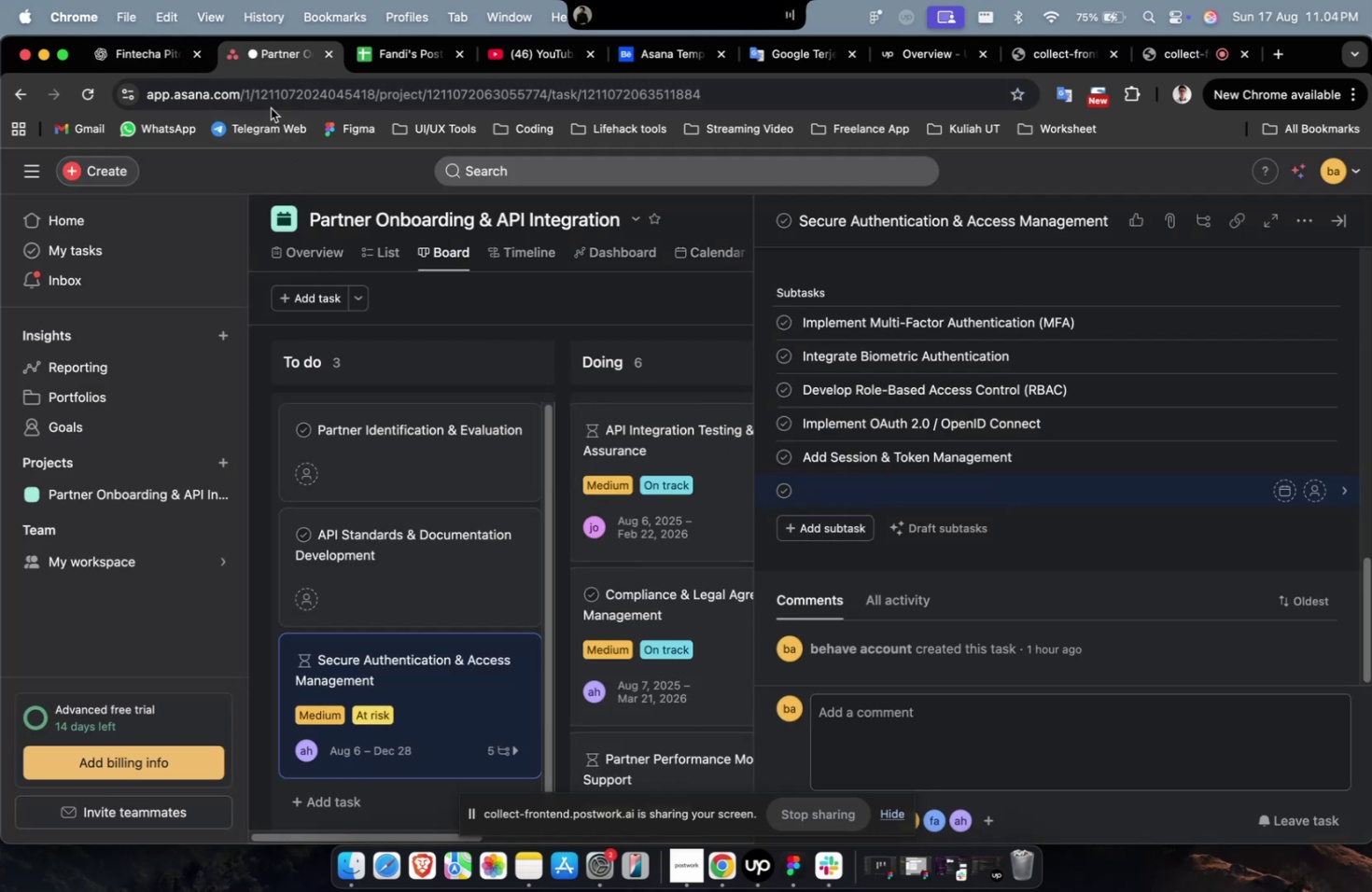 
left_click([161, 69])
 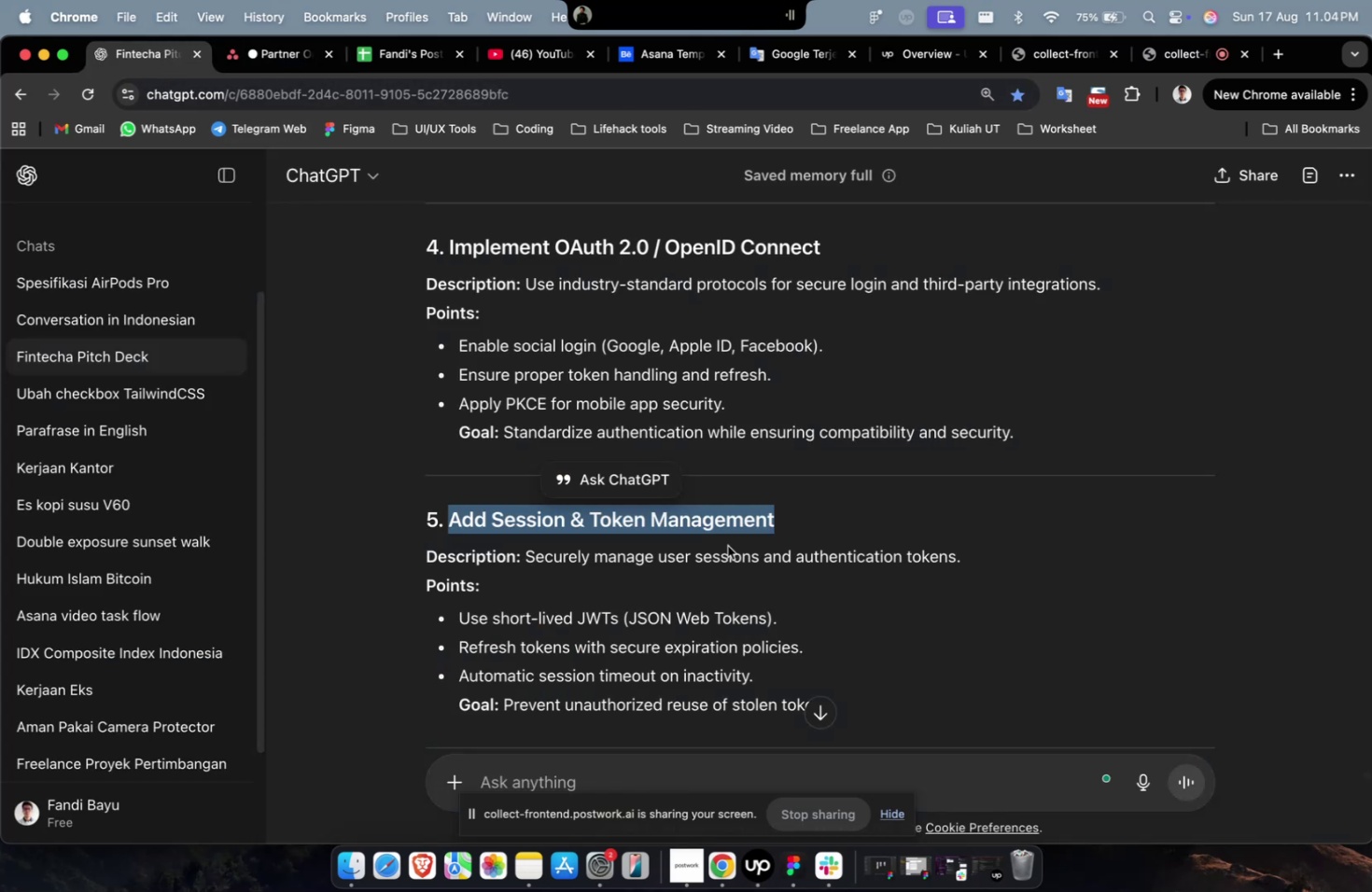 
scroll: coordinate [729, 546], scroll_direction: down, amount: 9.0
 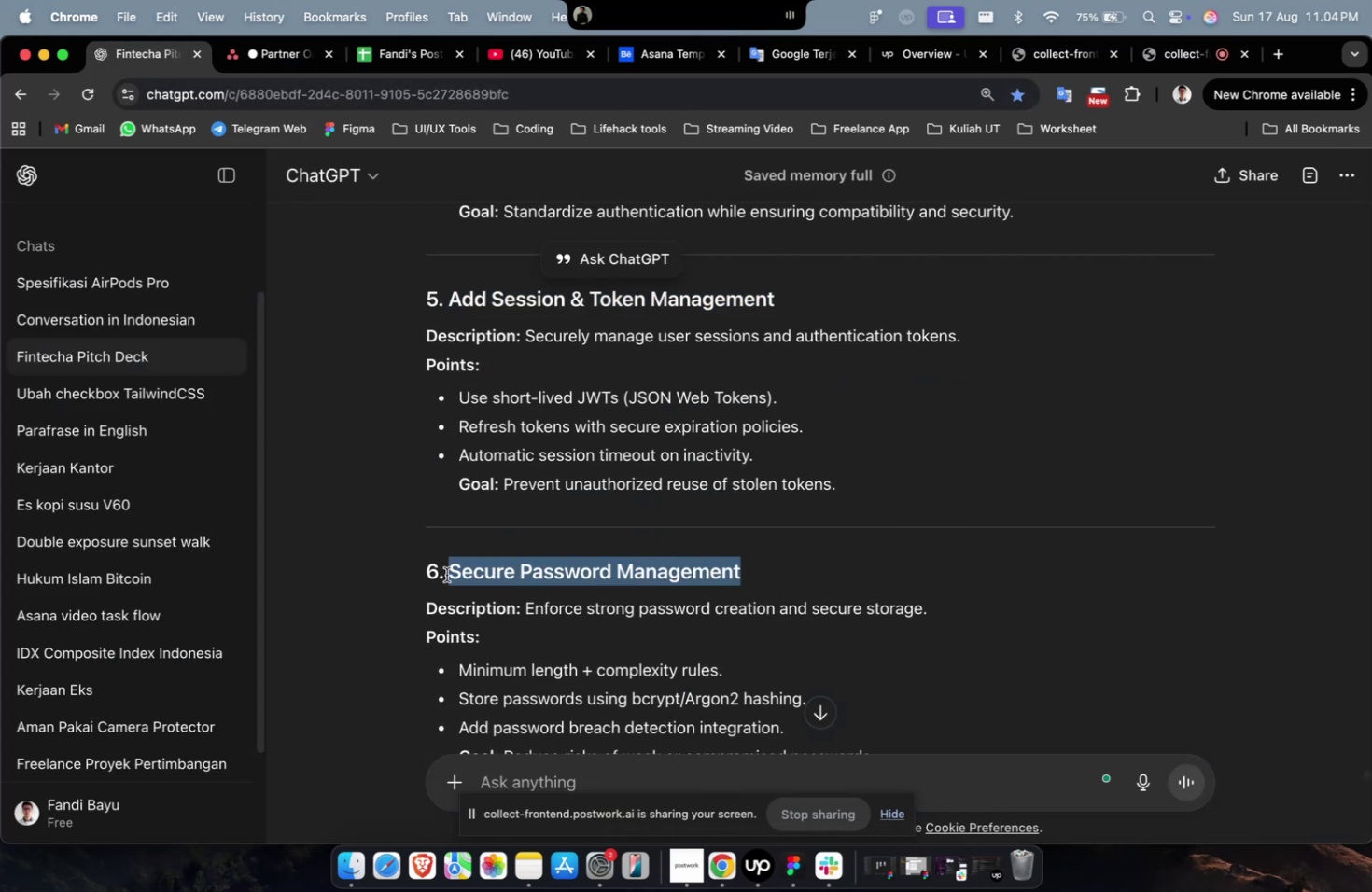 
key(Meta+C)
 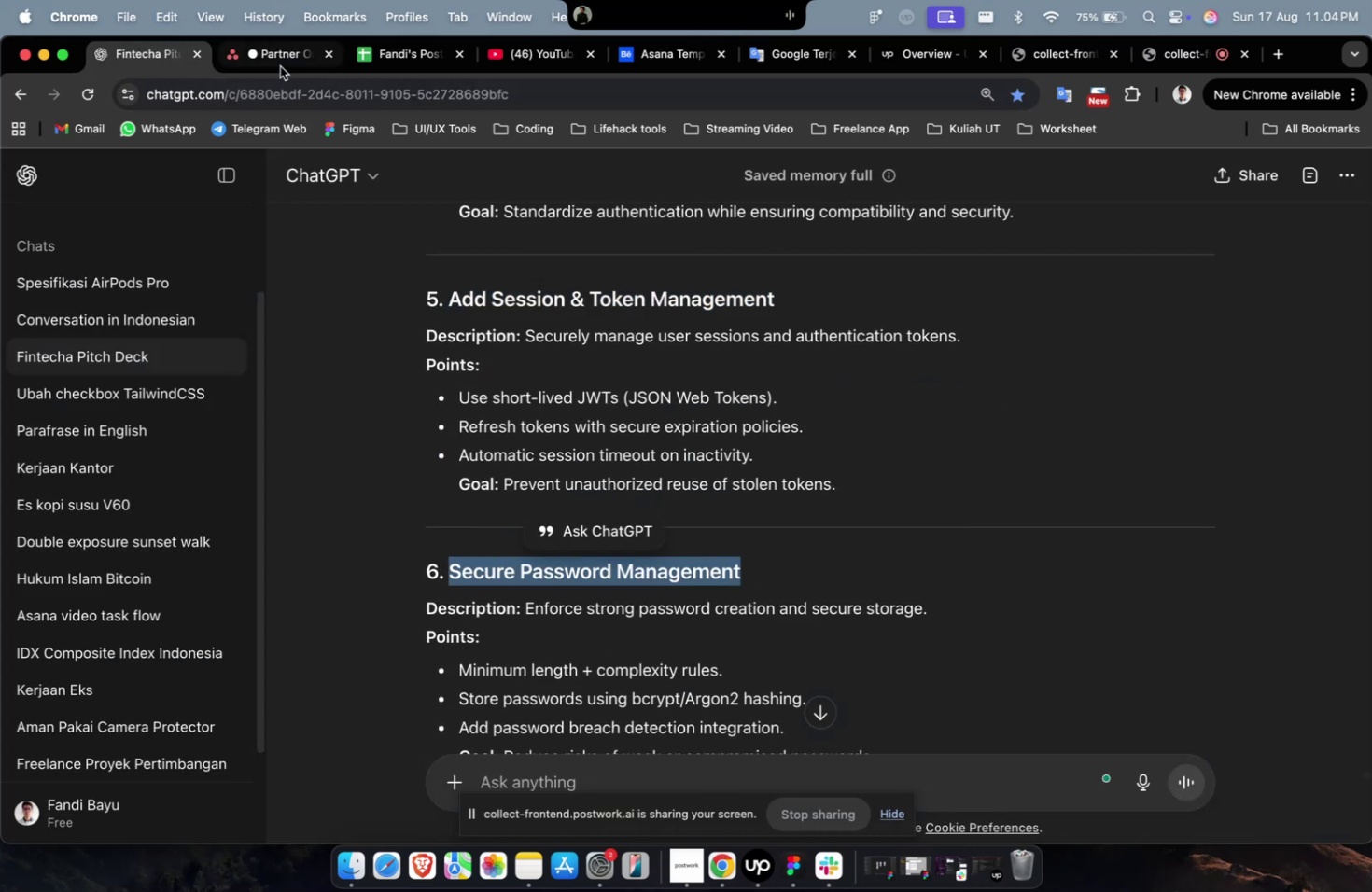 
left_click([280, 66])
 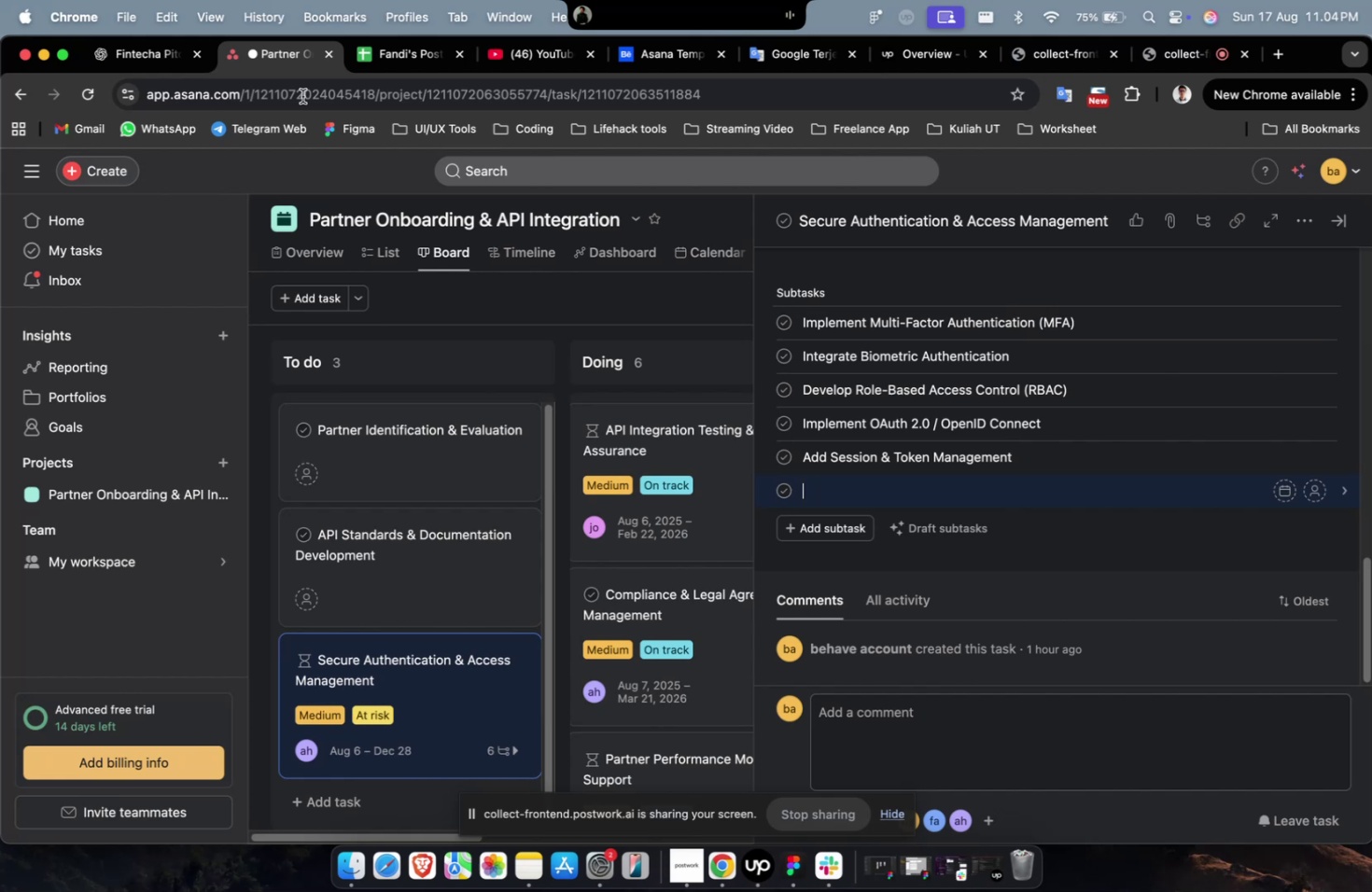 
key(Meta+V)
 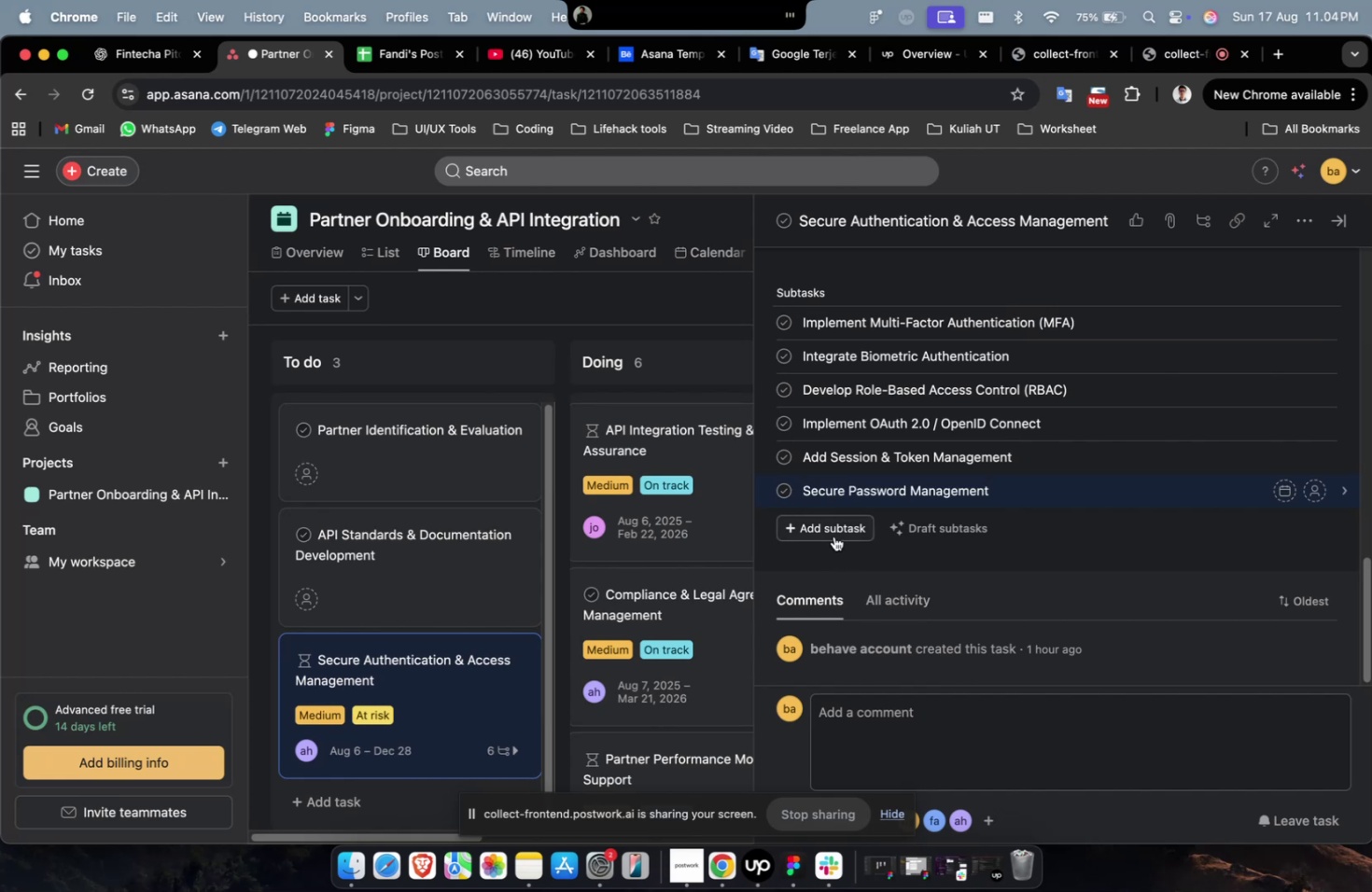 
left_click([833, 536])
 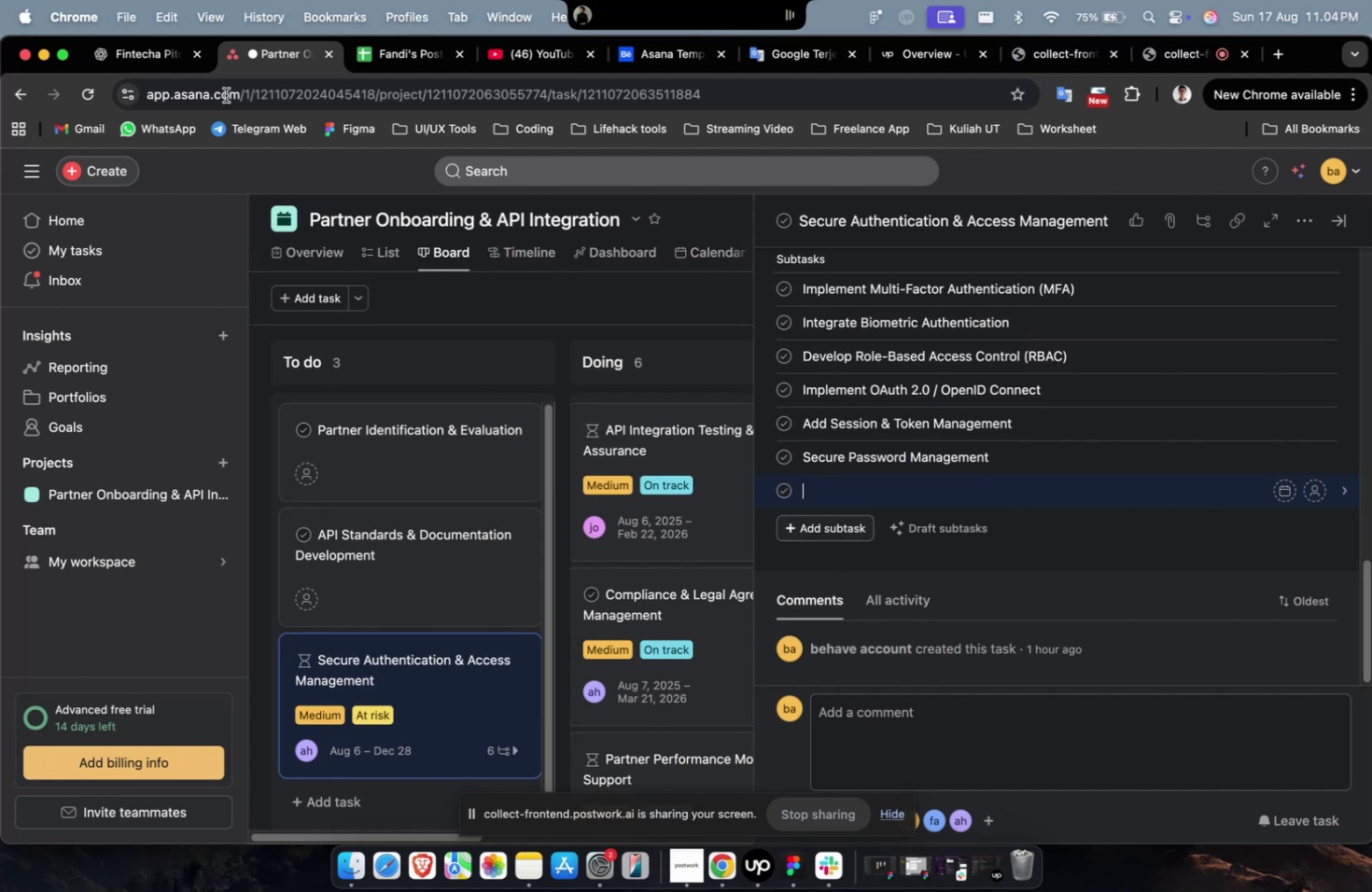 
left_click([148, 56])
 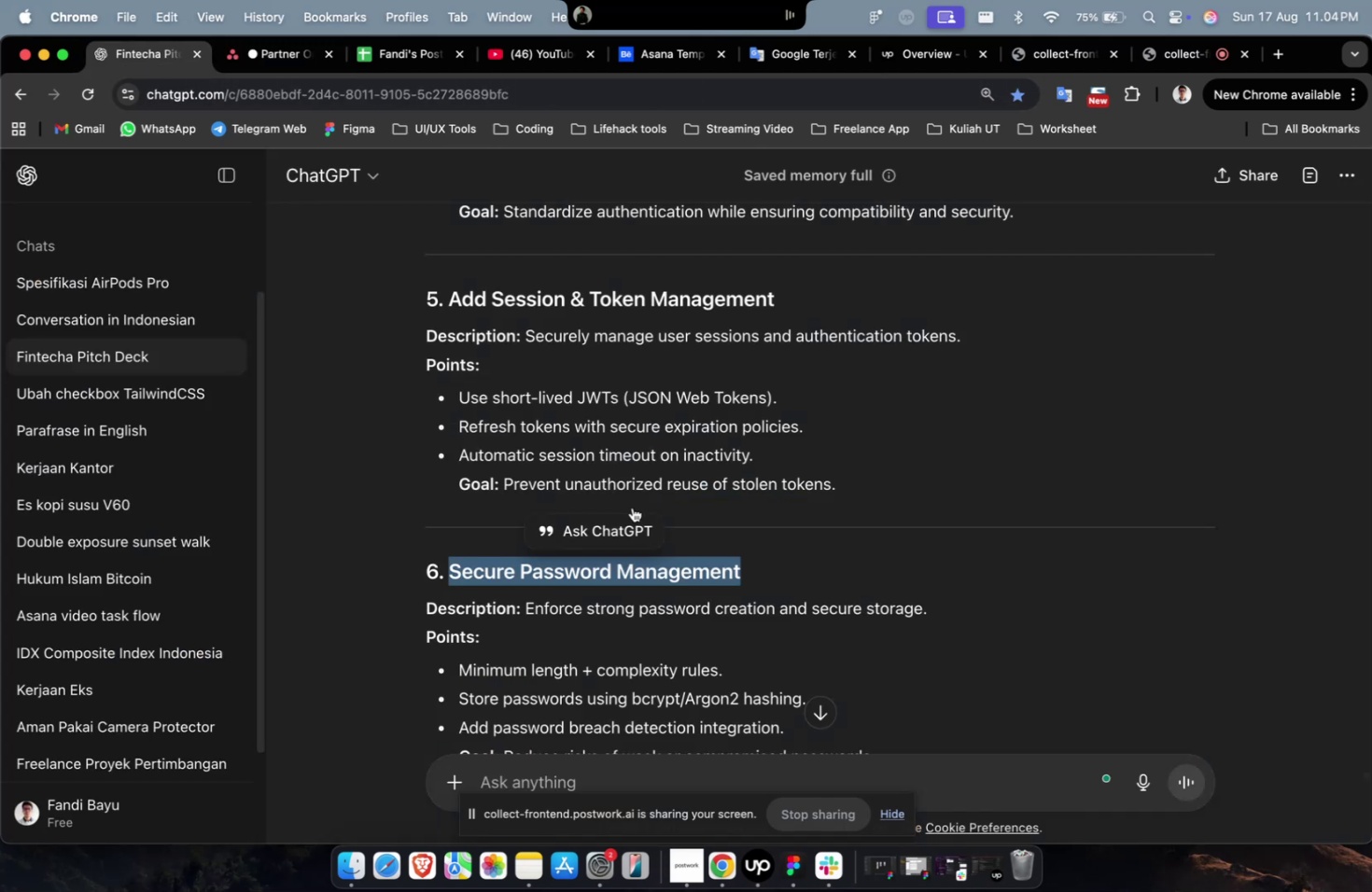 
scroll: coordinate [644, 530], scroll_direction: down, amount: 10.0
 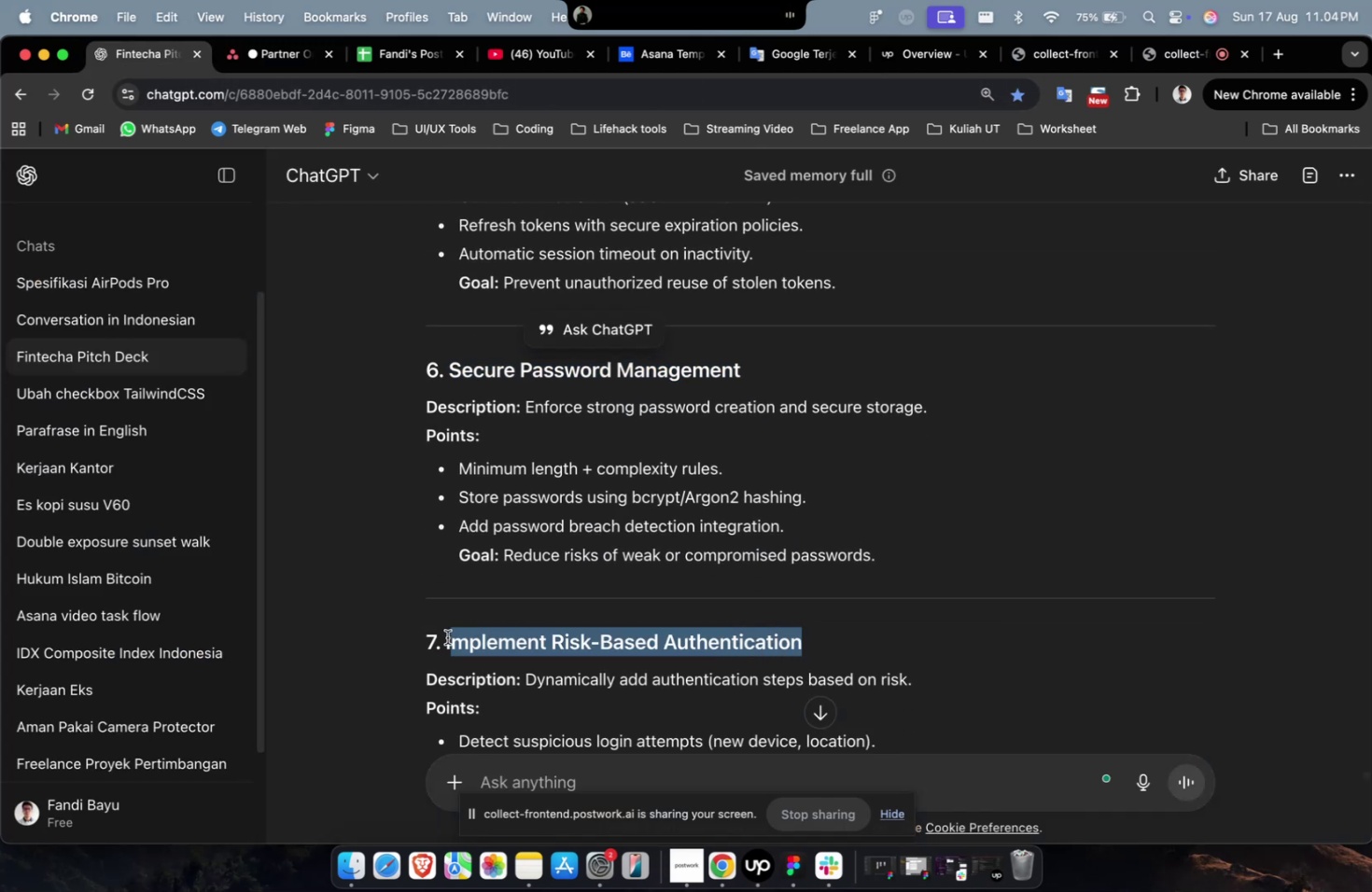 
key(Meta+C)
 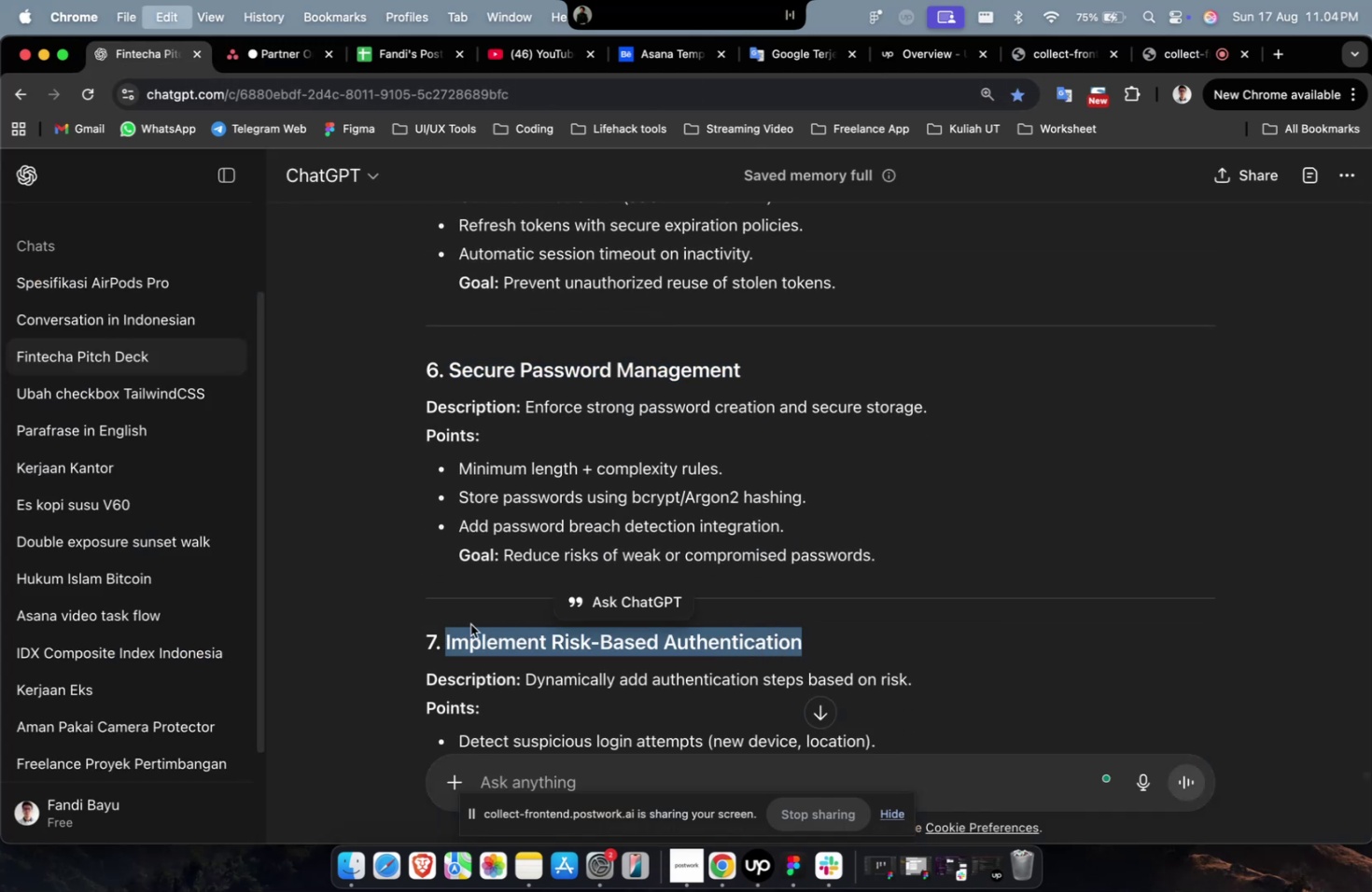 
key(Meta+C)
 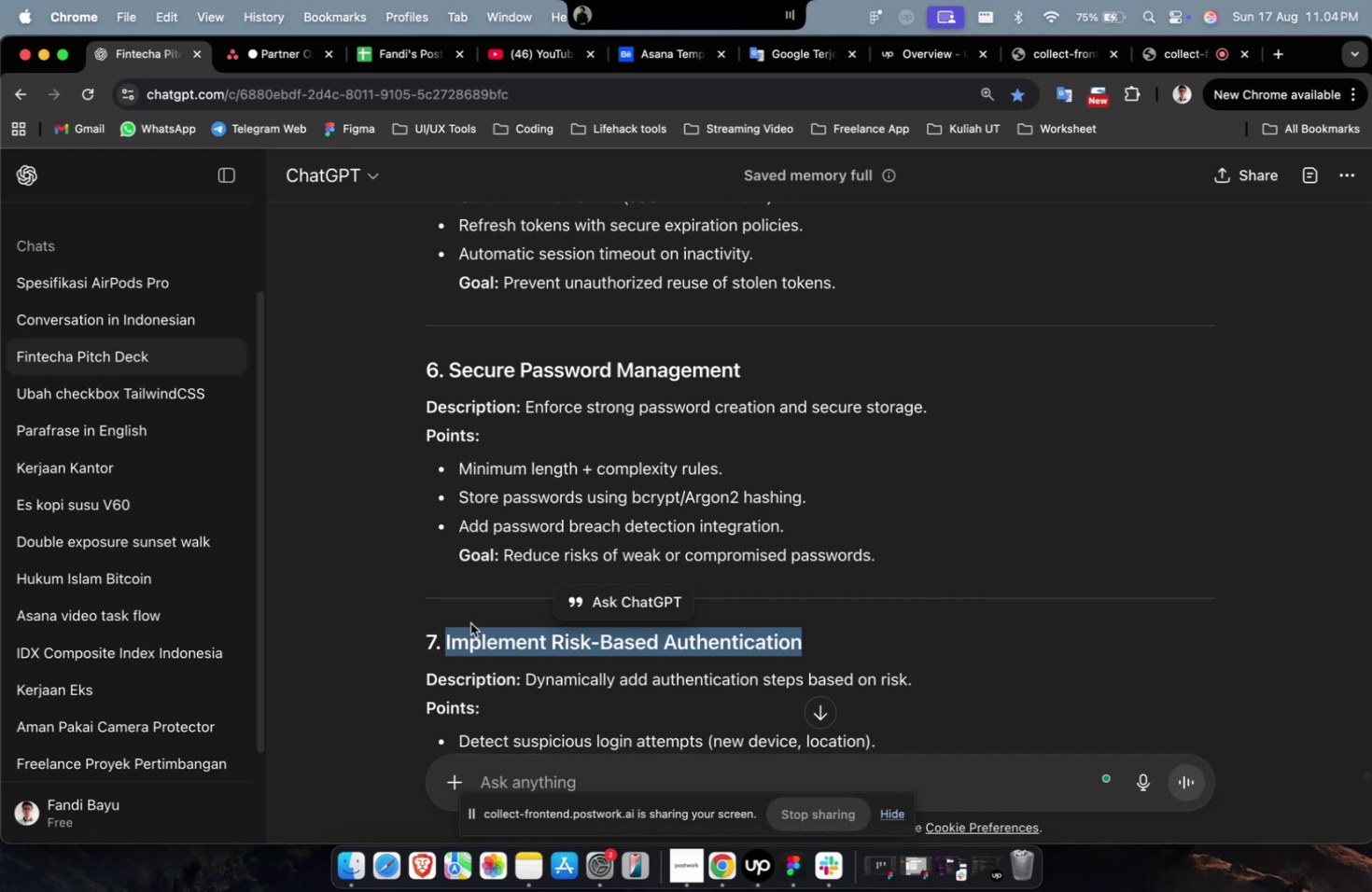 
key(Meta+C)
 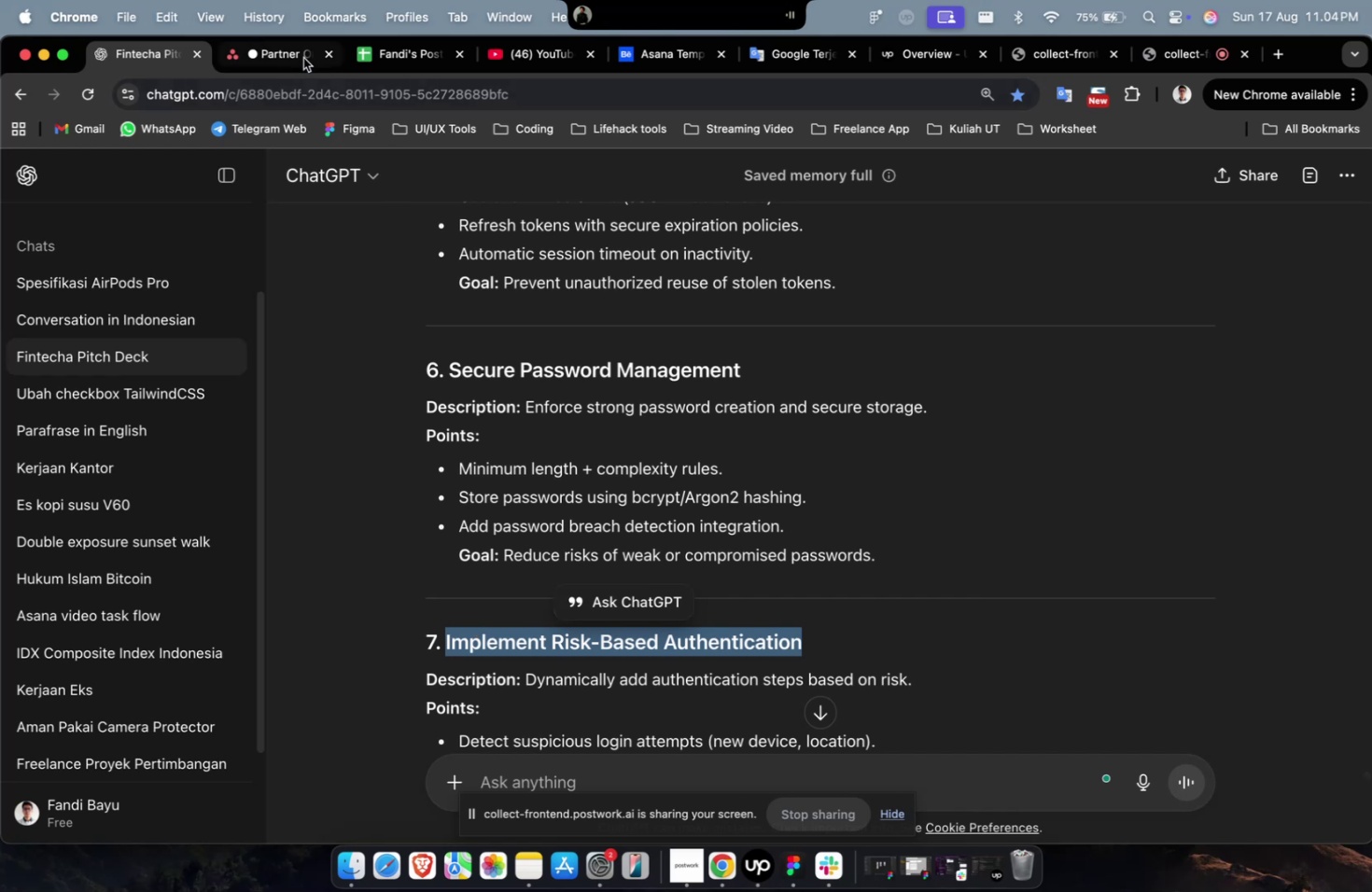 
left_click([297, 53])
 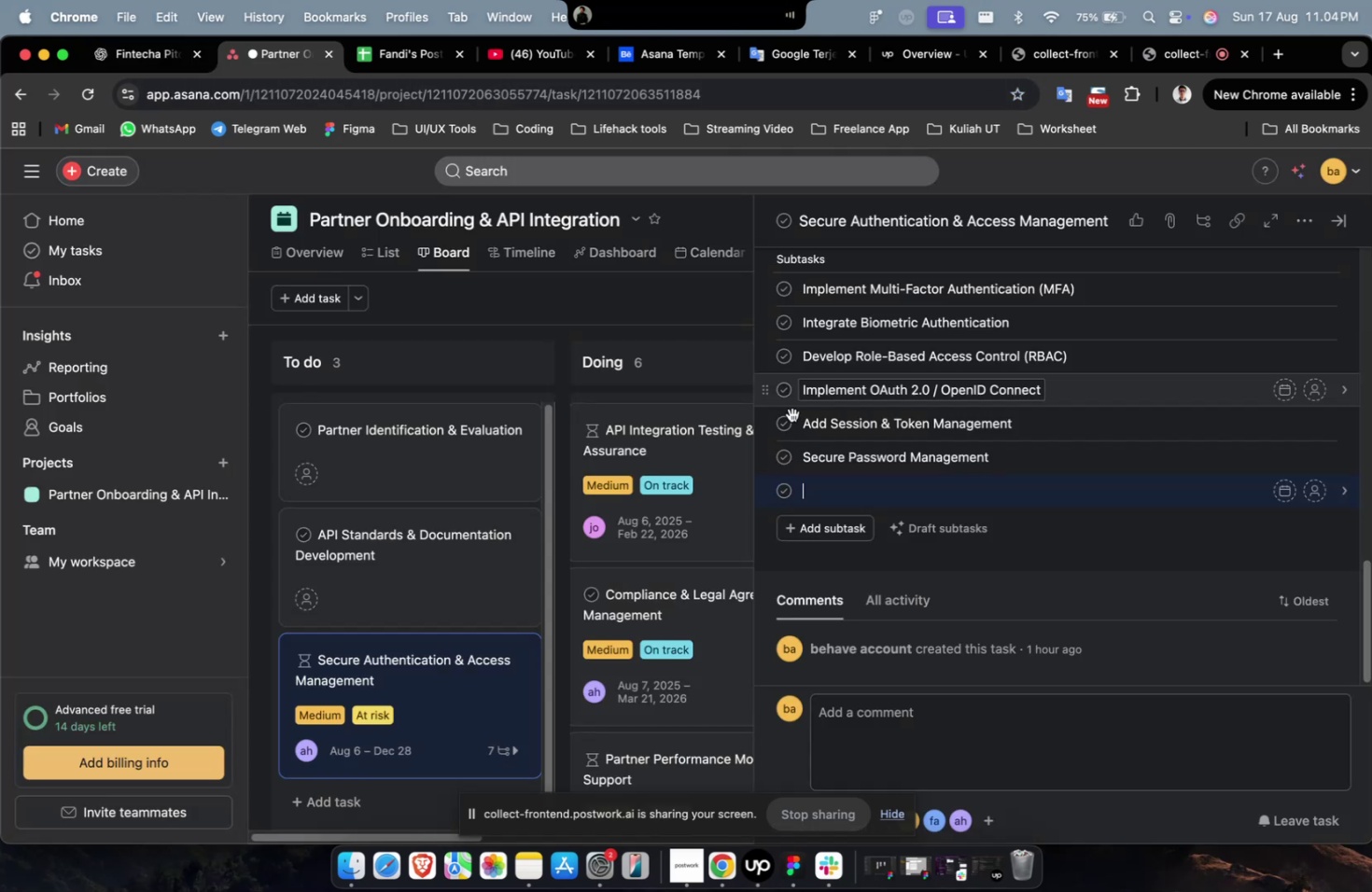 
key(Meta+V)
 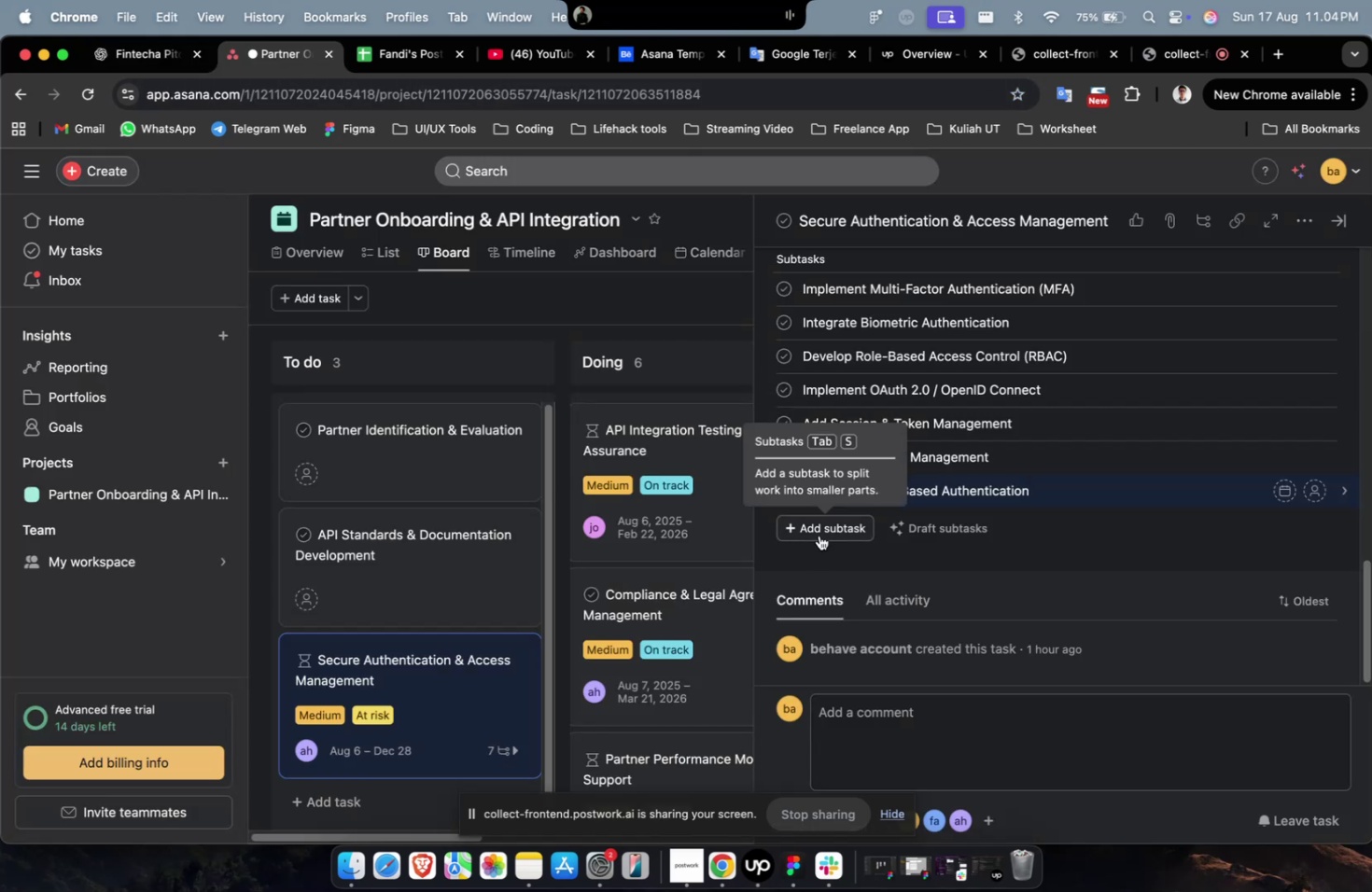 
left_click([820, 532])
 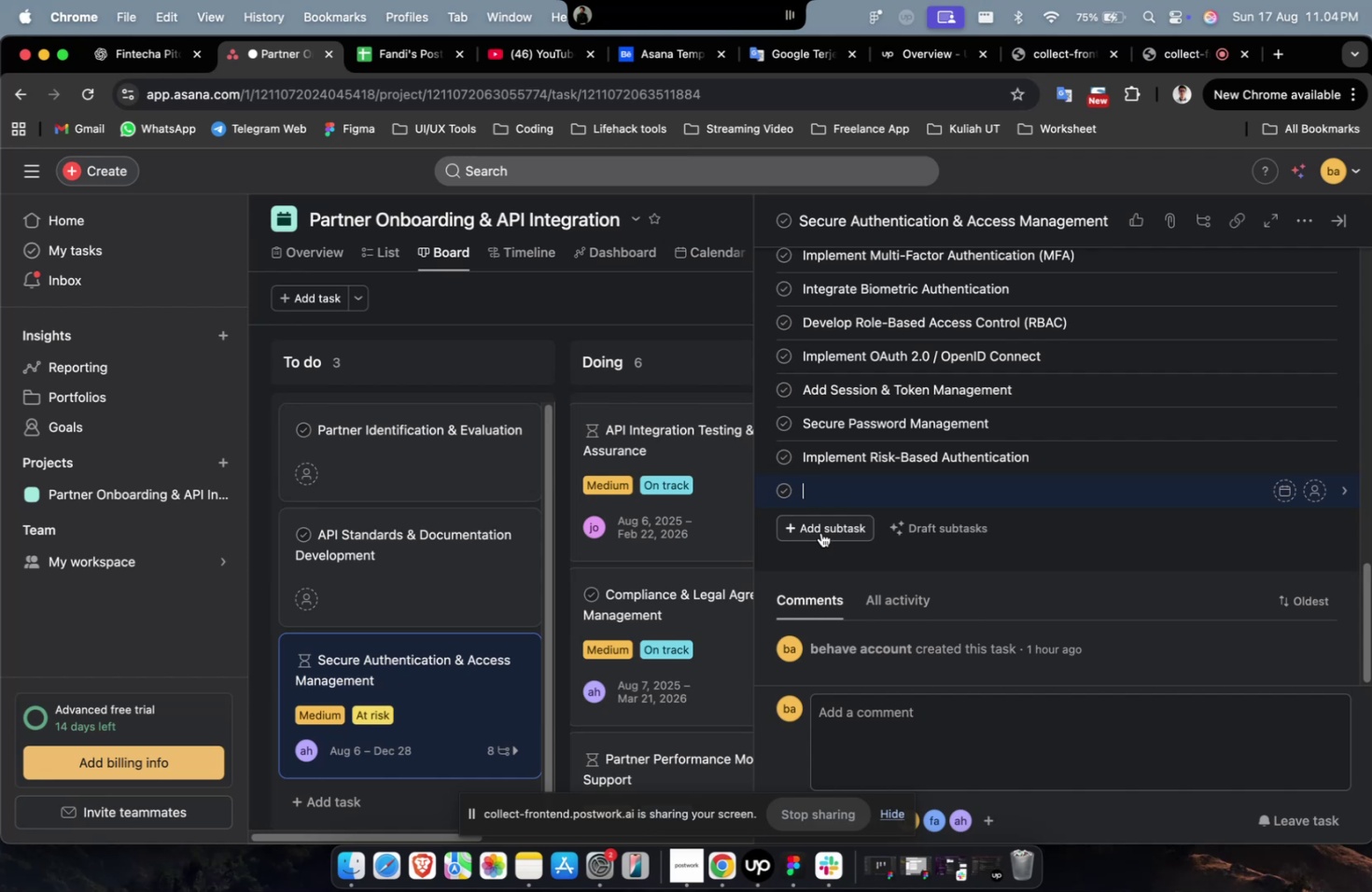 
wait(11.11)
 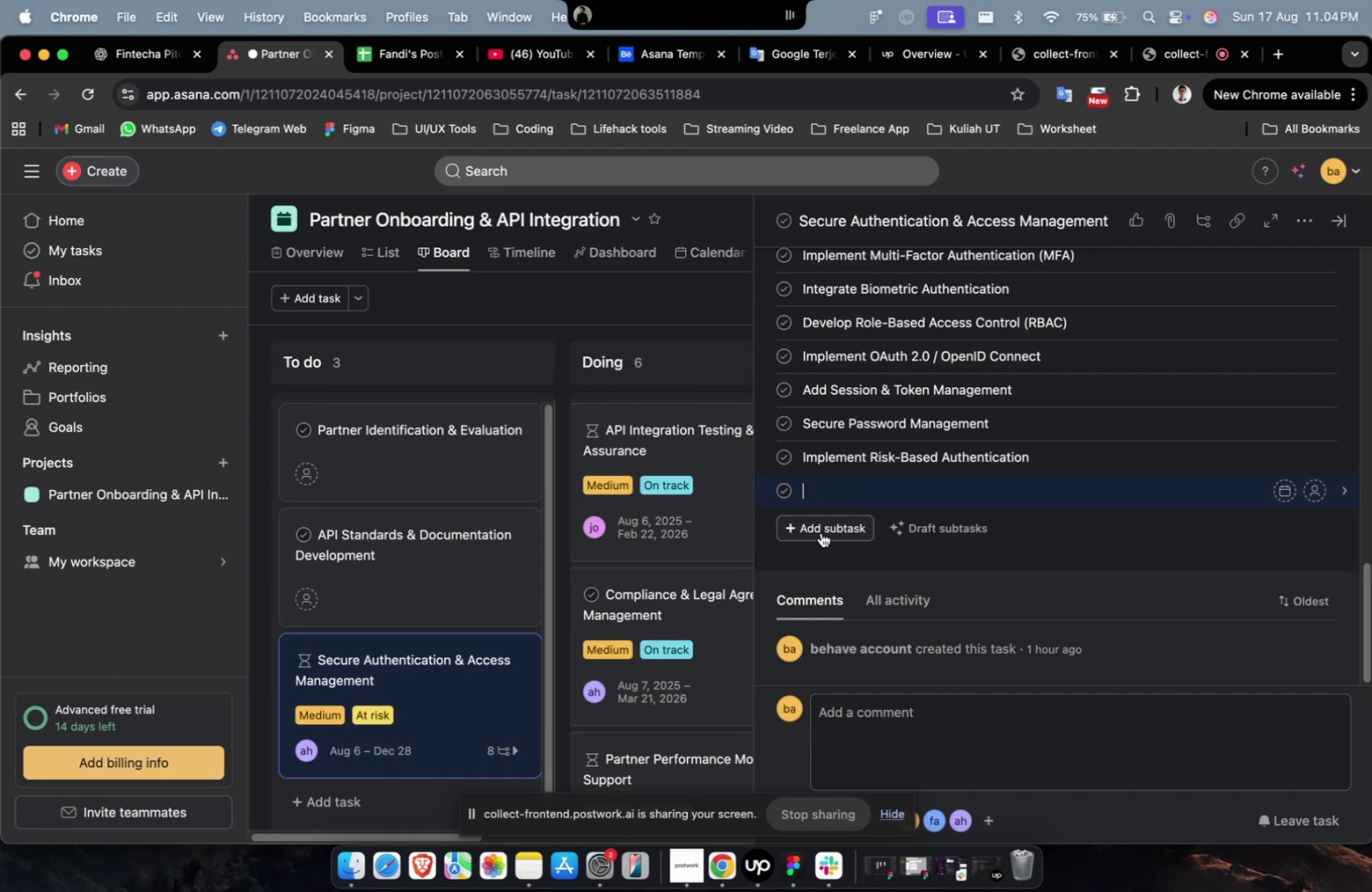 
left_click([161, 49])
 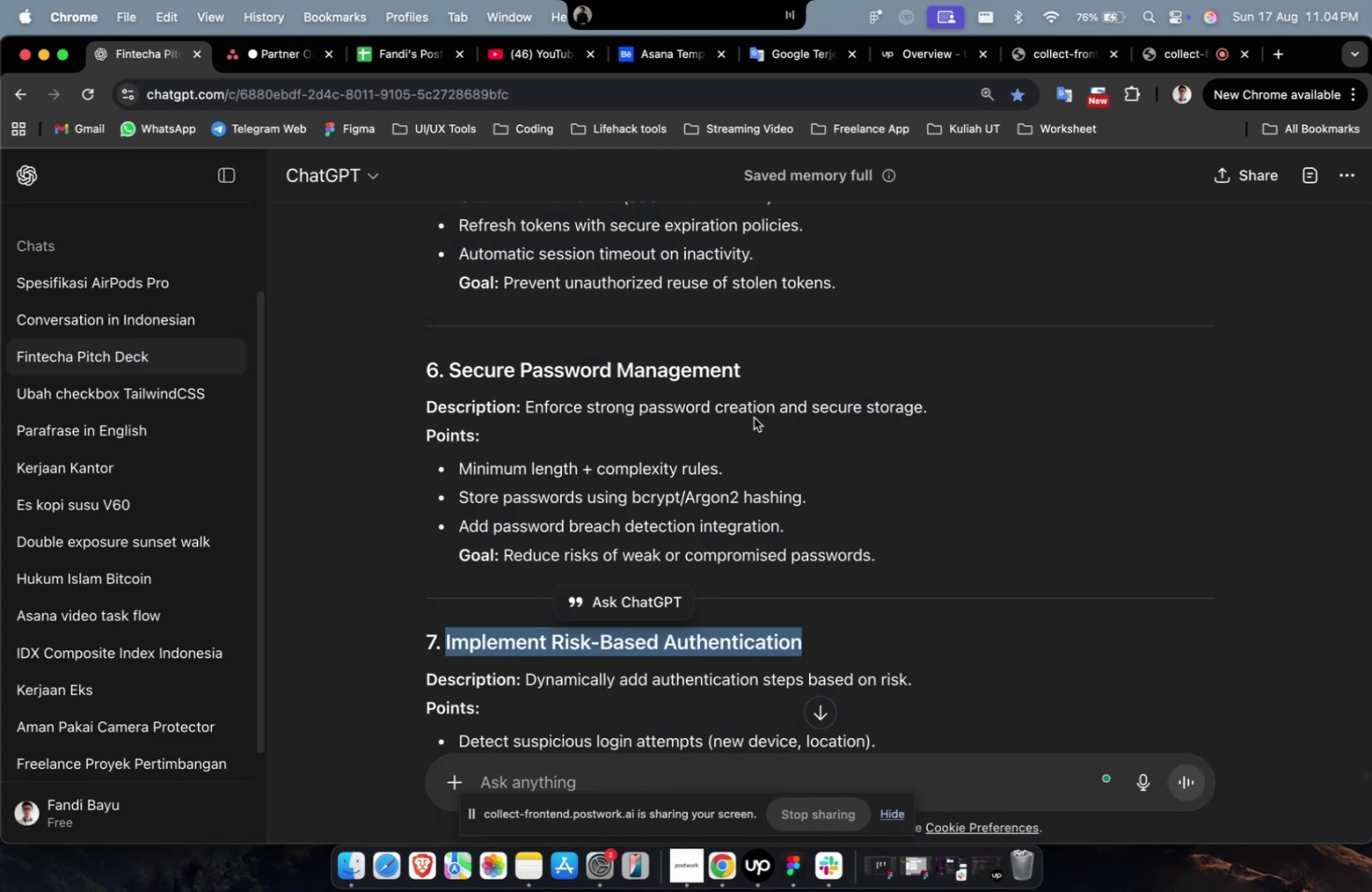 
scroll: coordinate [745, 421], scroll_direction: down, amount: 14.0
 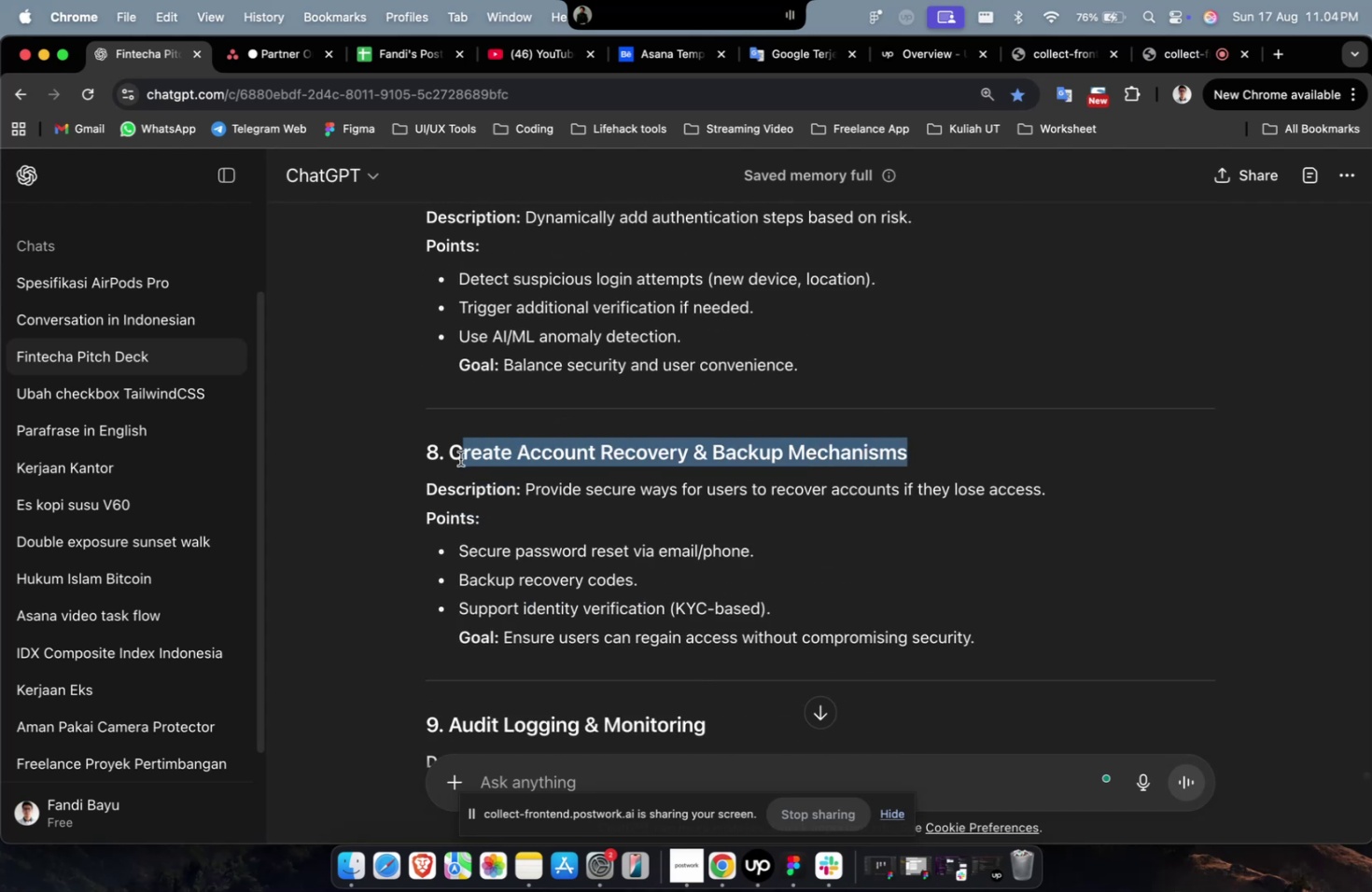 
key(Meta+C)
 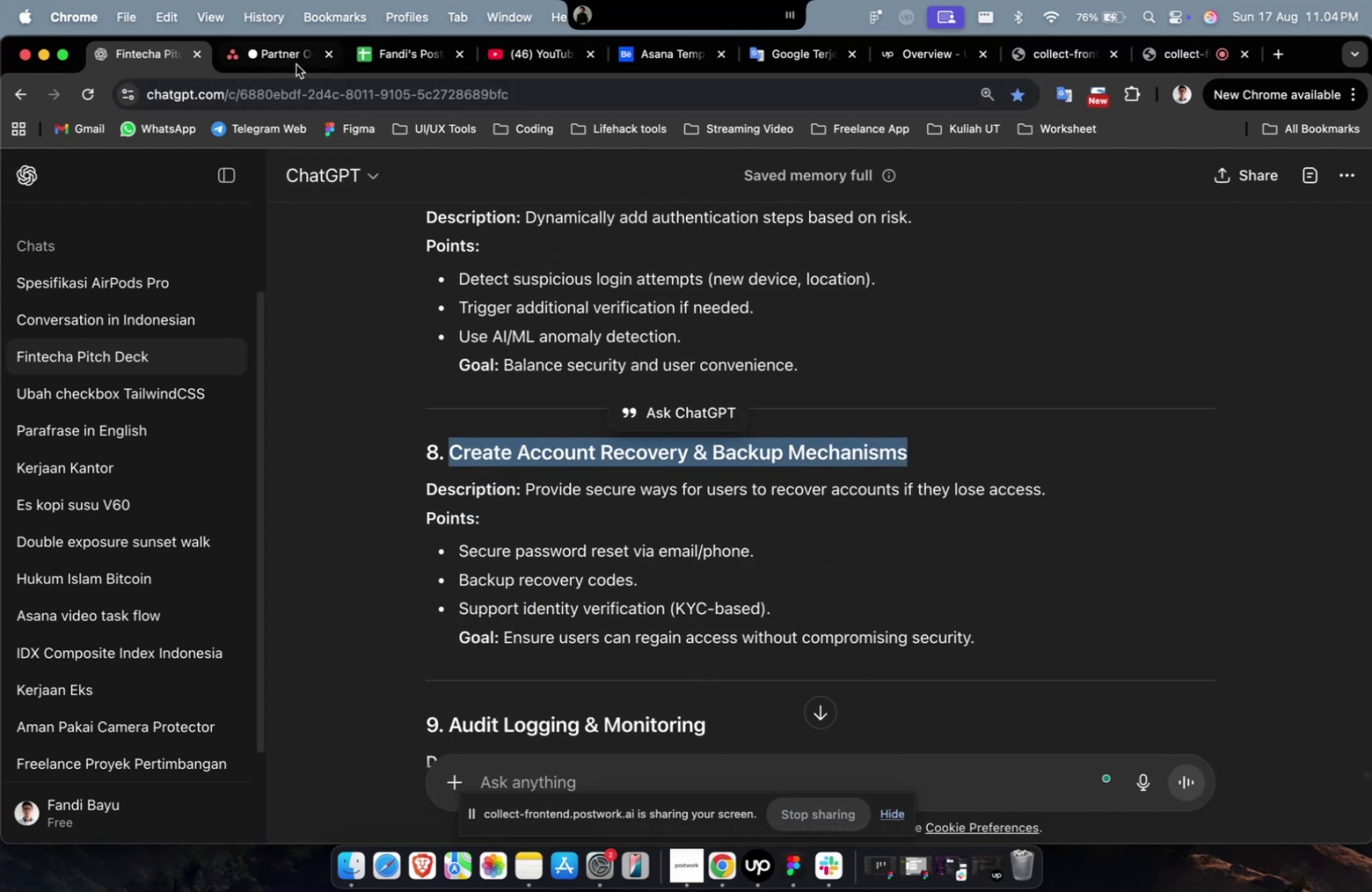 
double_click([294, 58])
 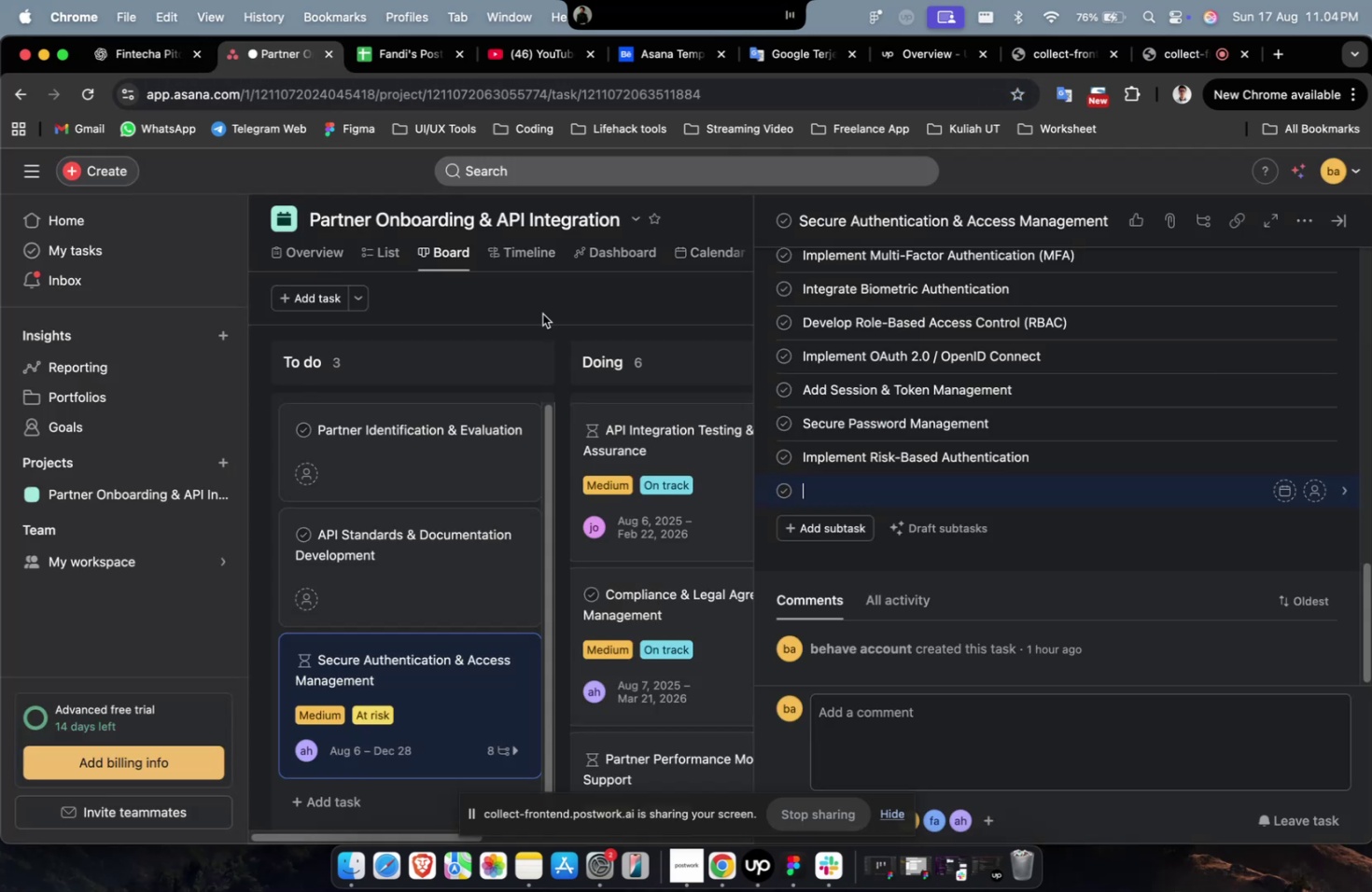 
key(Meta+V)
 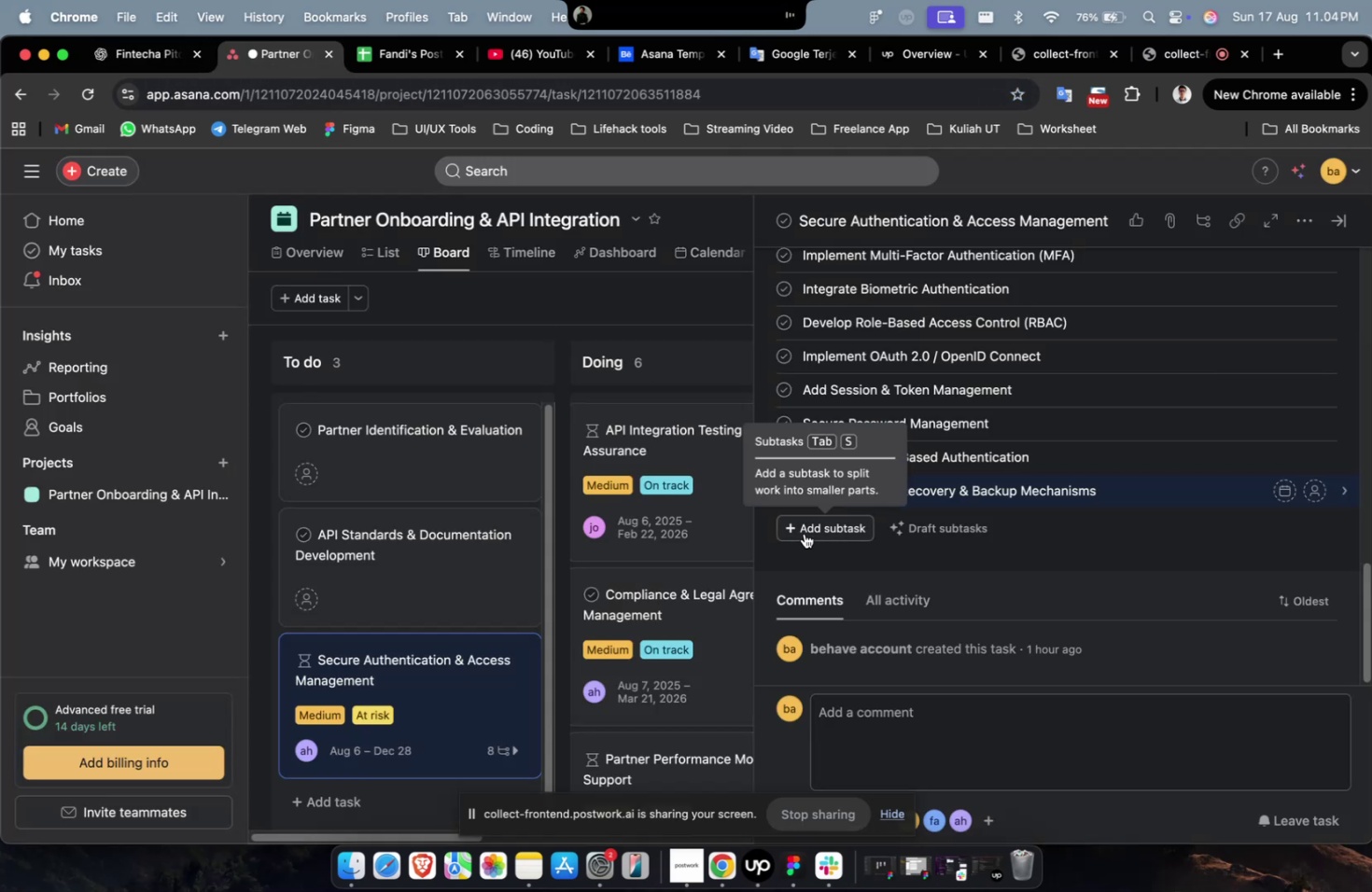 
left_click([804, 533])
 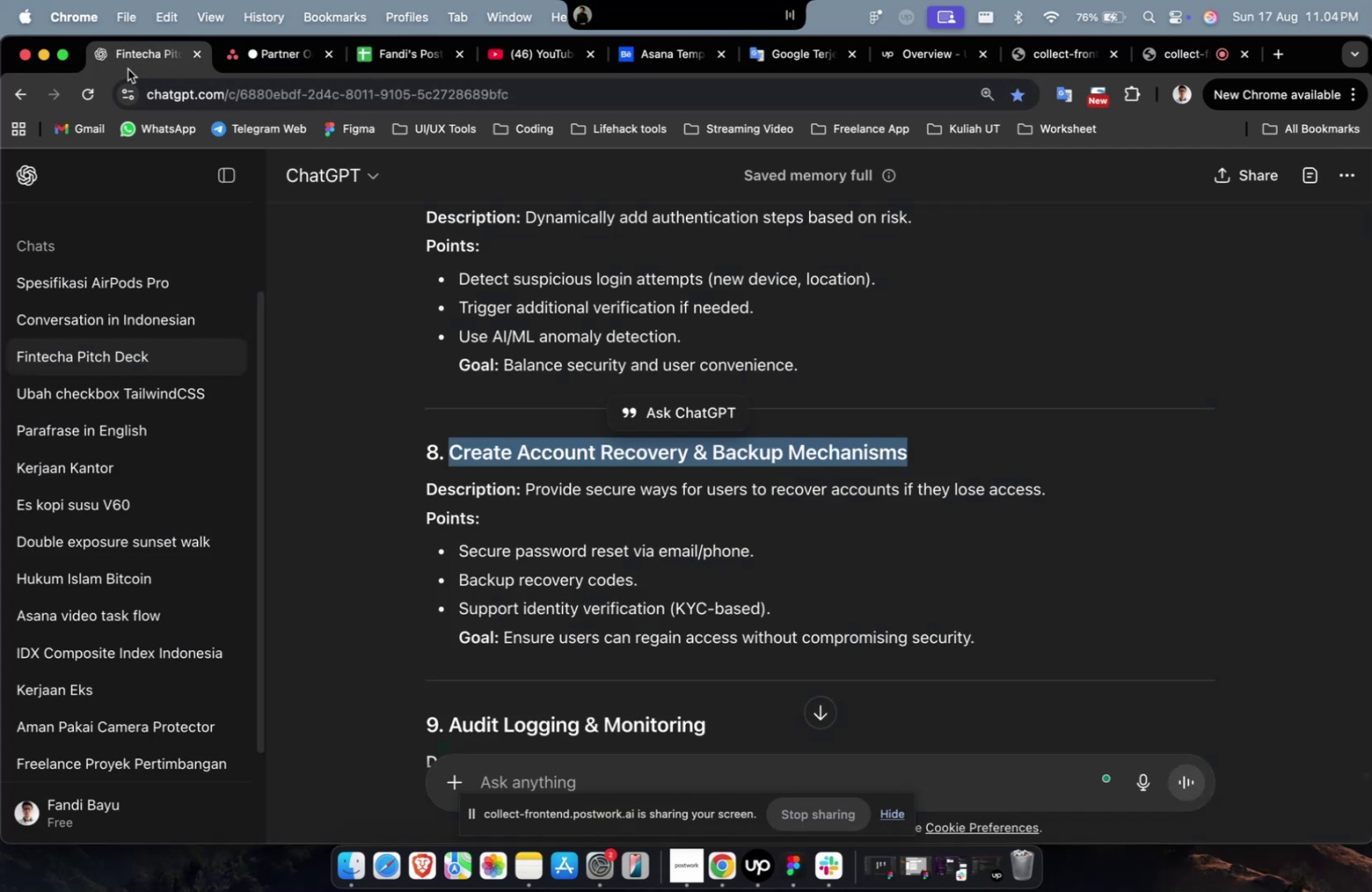 
scroll: coordinate [714, 569], scroll_direction: down, amount: 11.0
 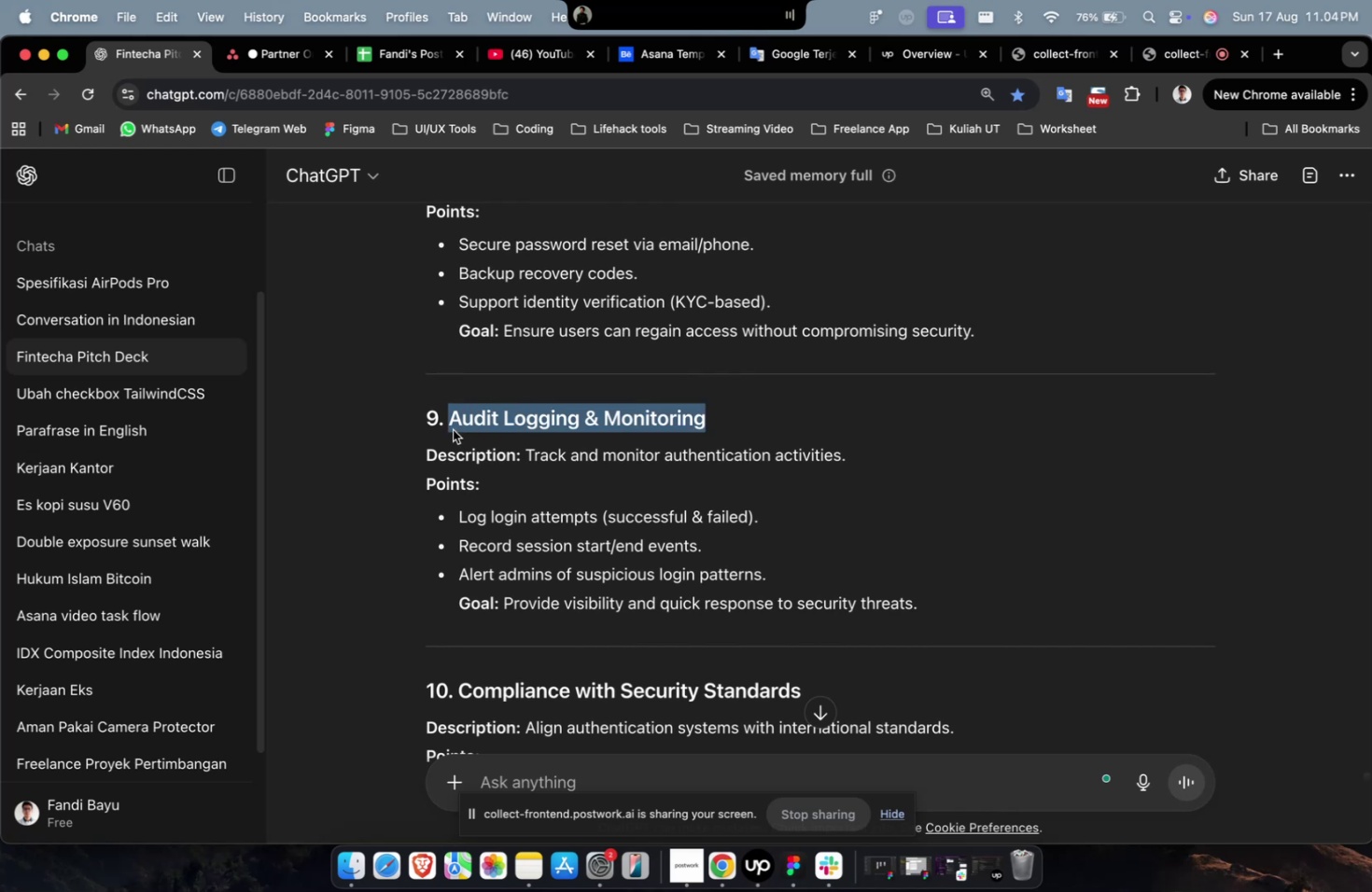 
key(Meta+C)
 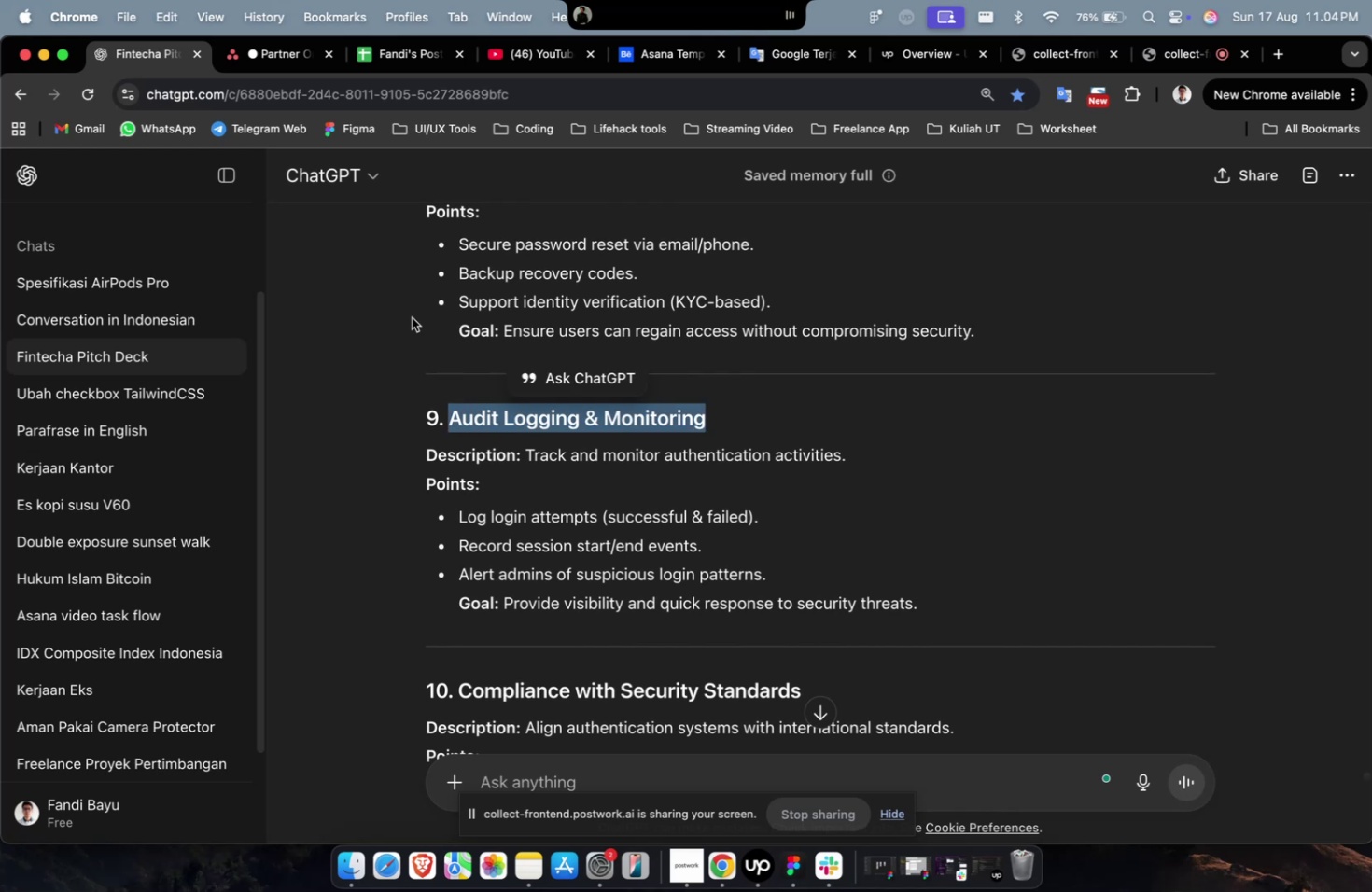 
key(Meta+C)
 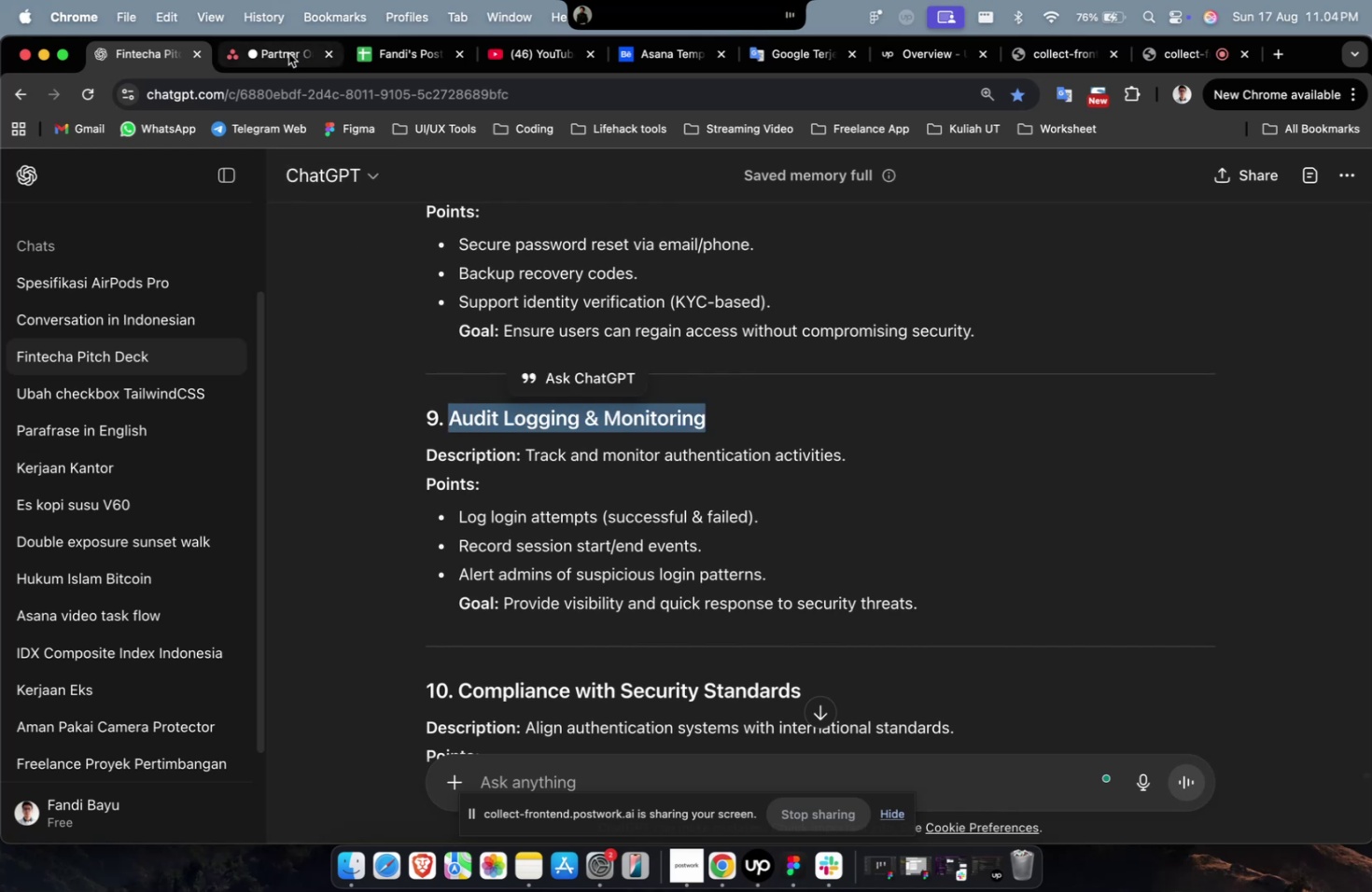 
left_click([287, 58])
 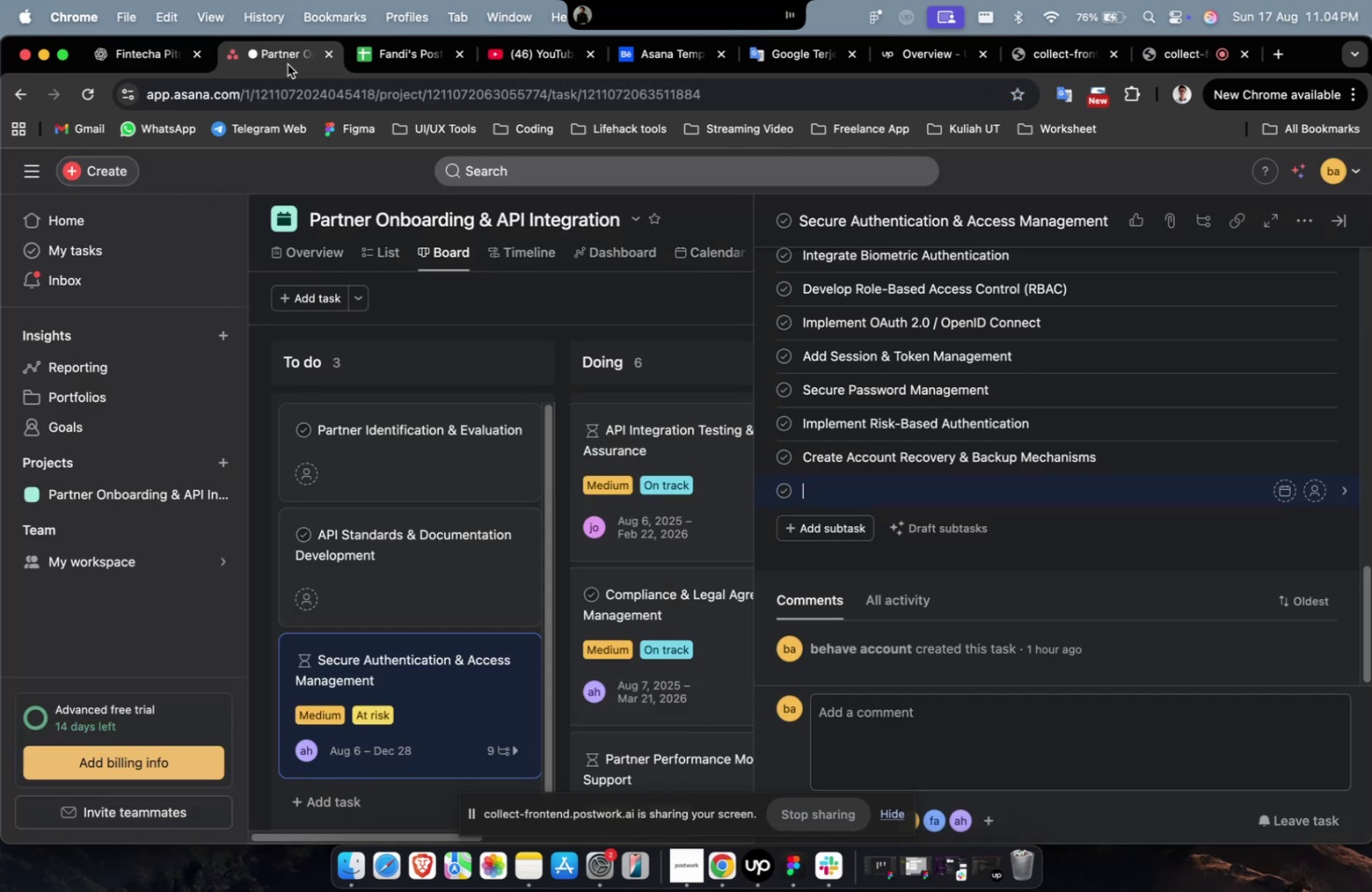 
key(Meta+V)
 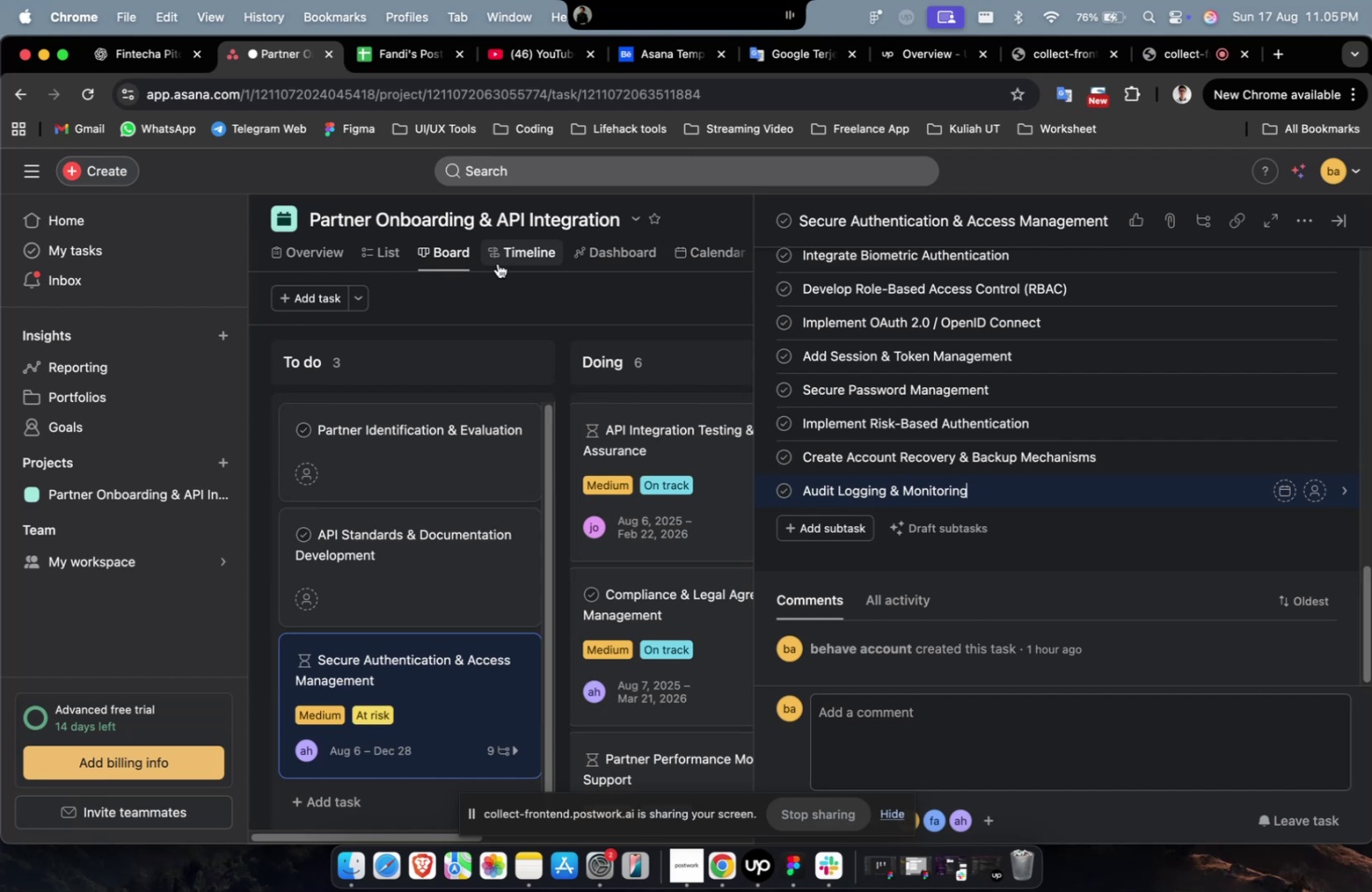 
wait(39.43)
 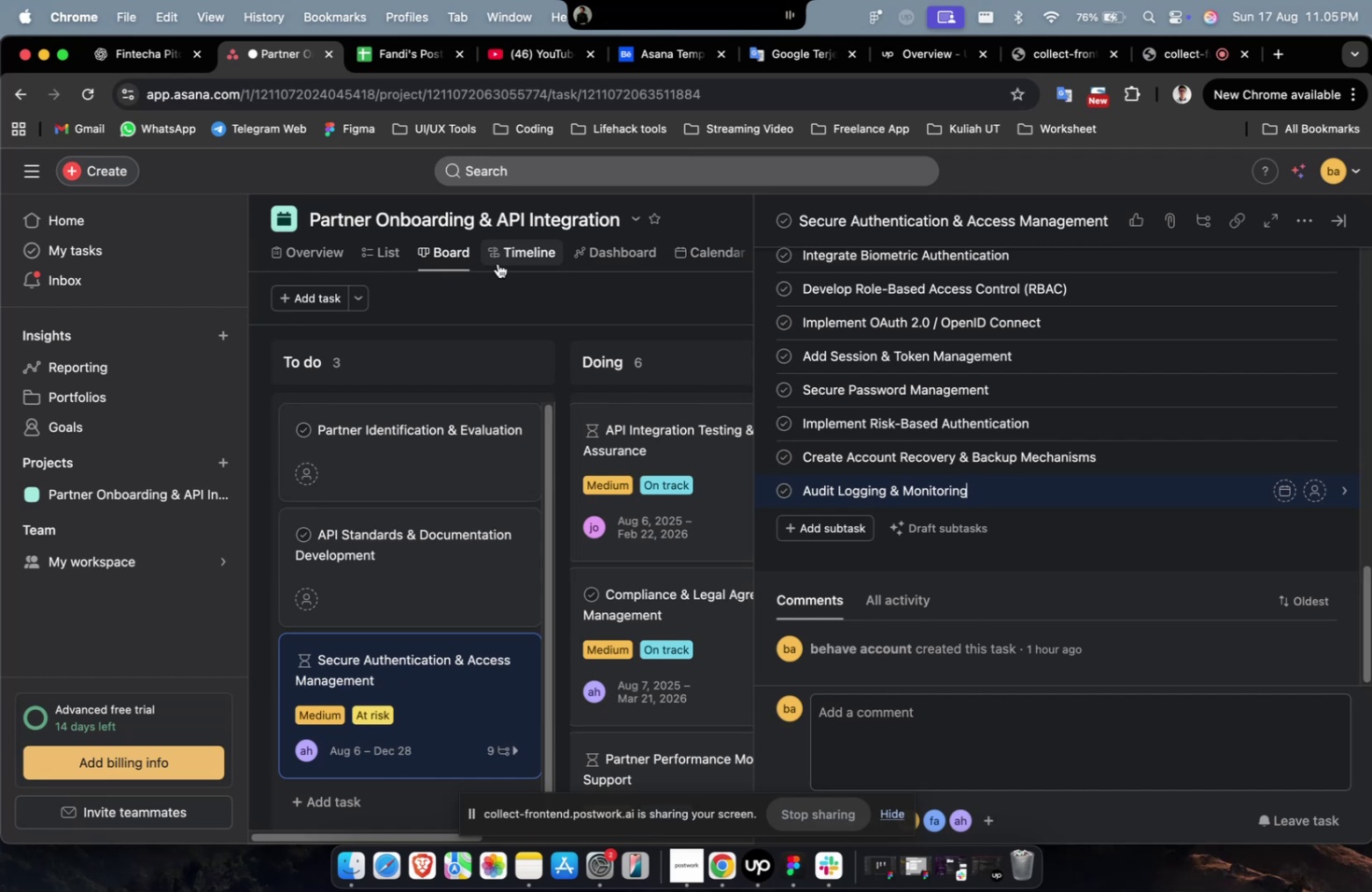 
left_click([166, 61])
 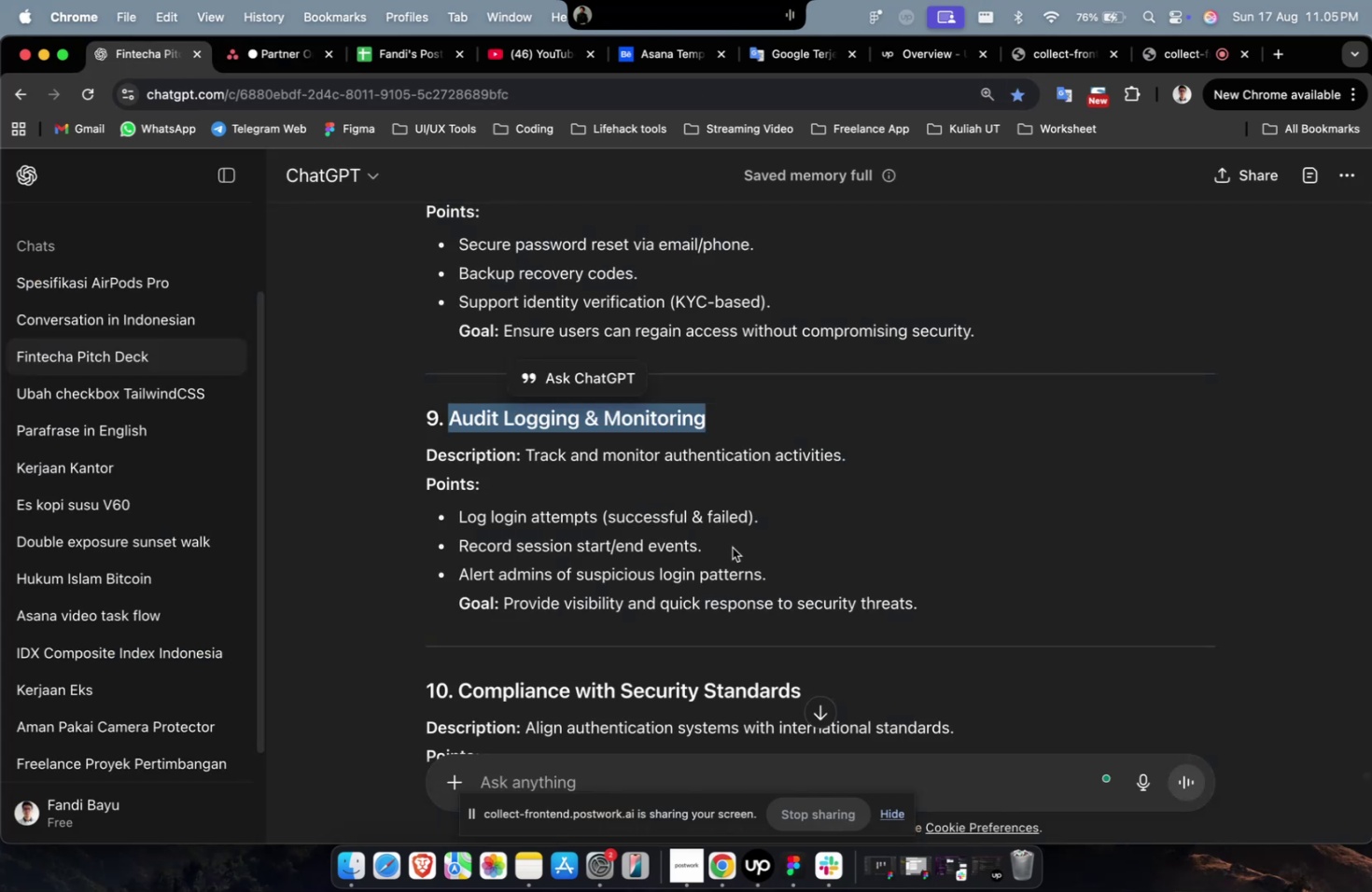 
scroll: coordinate [732, 547], scroll_direction: down, amount: 4.0
 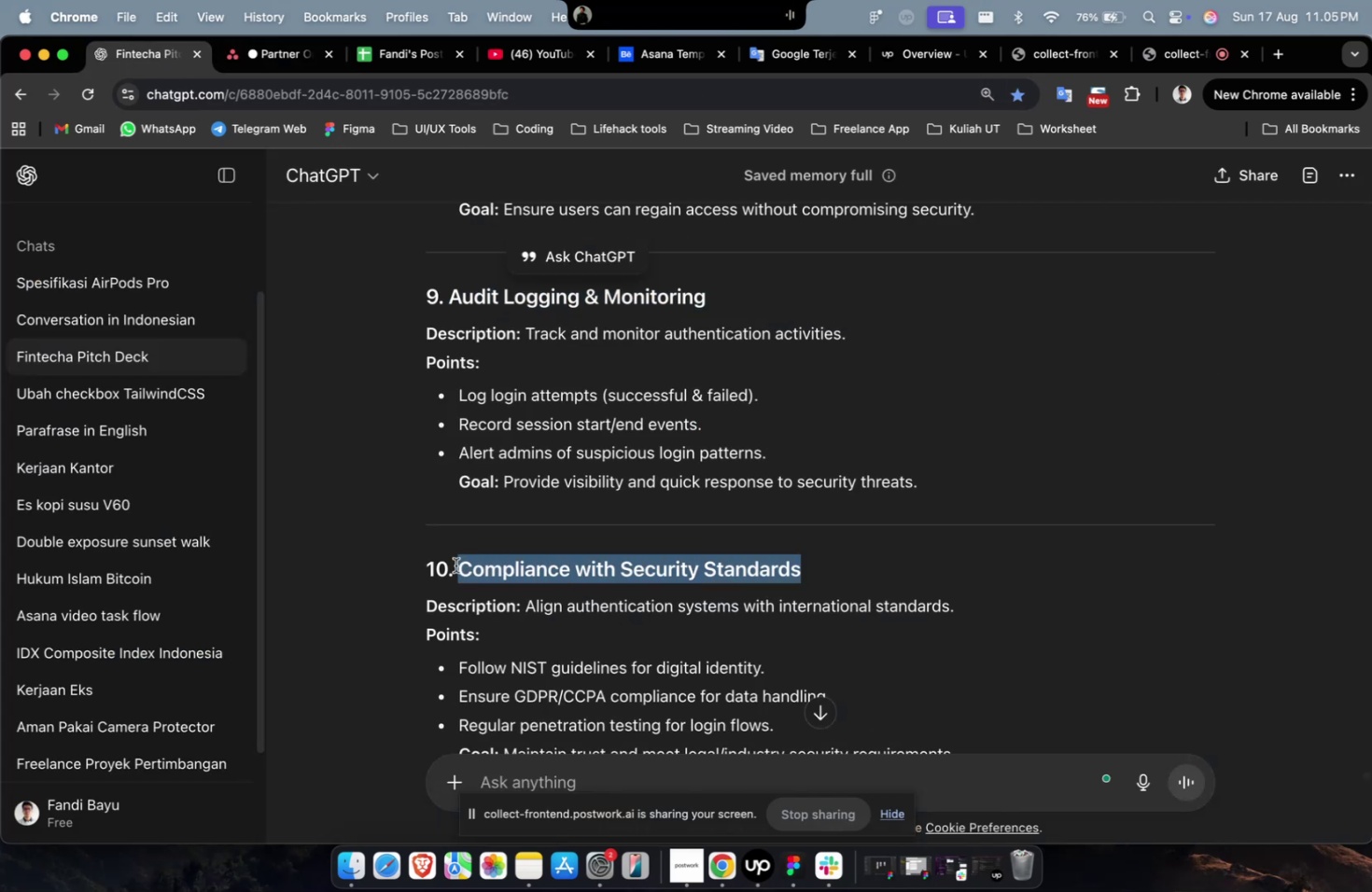 
key(Meta+C)
 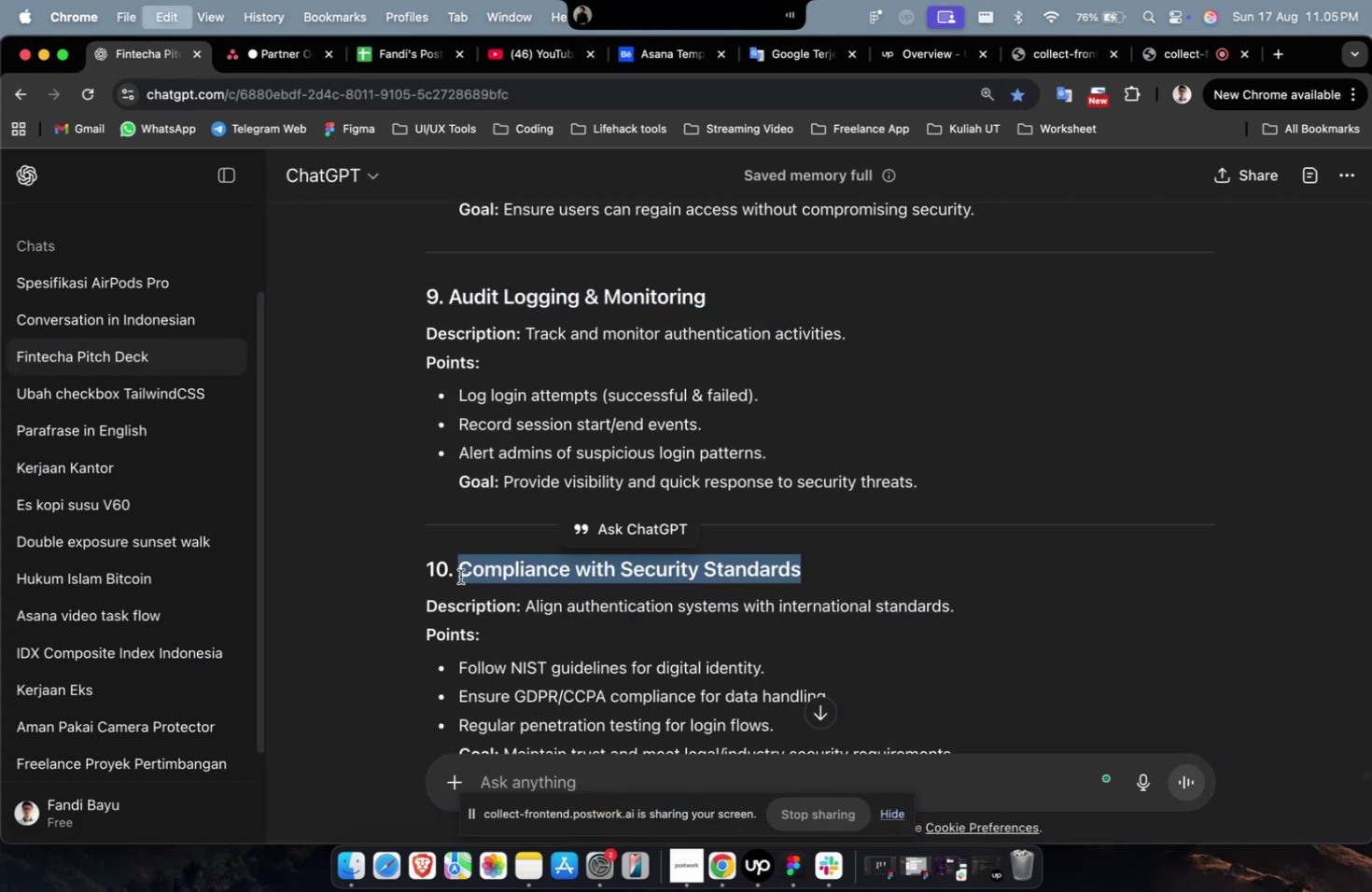 
key(Meta+C)
 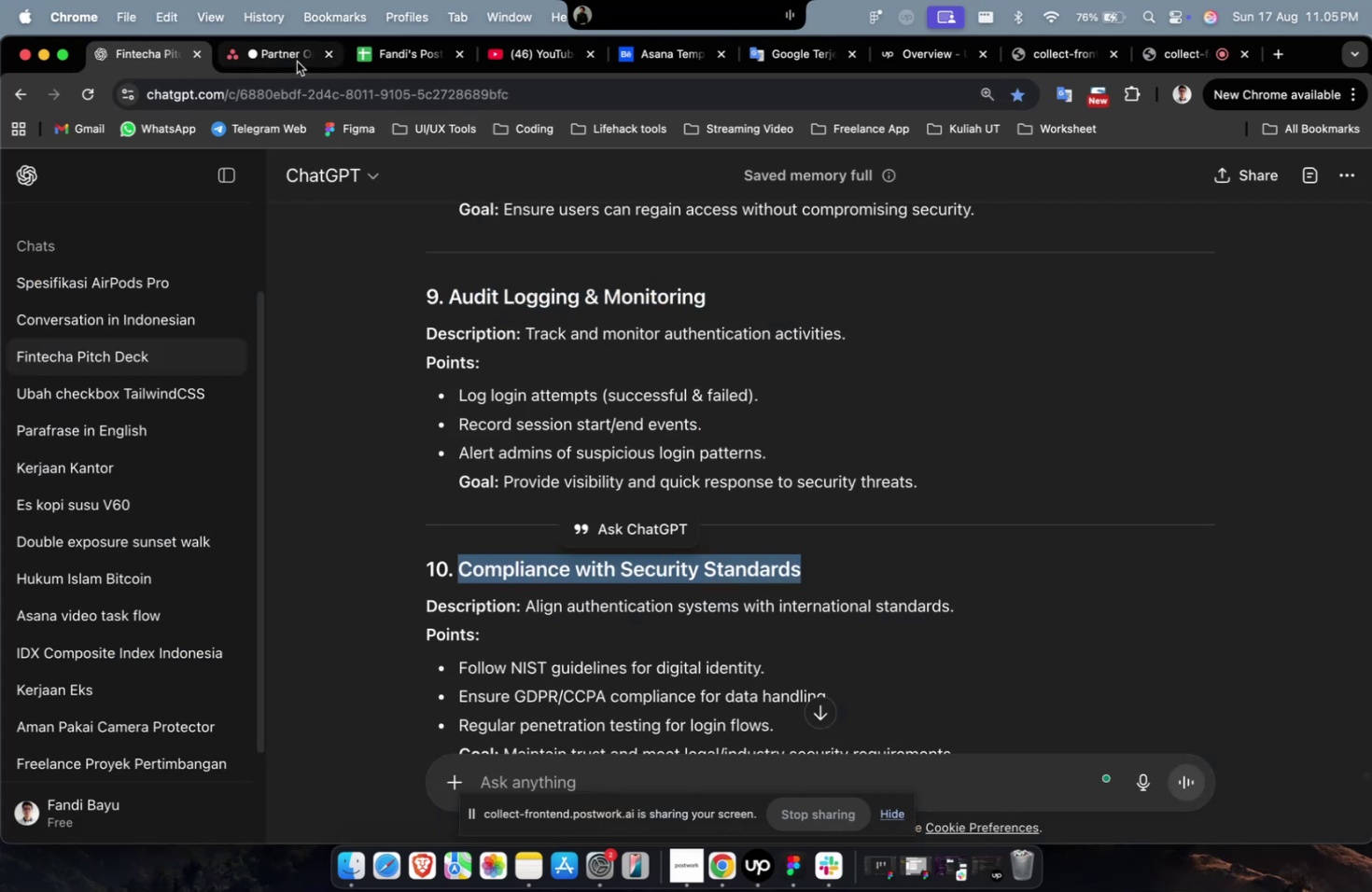 
left_click([286, 58])
 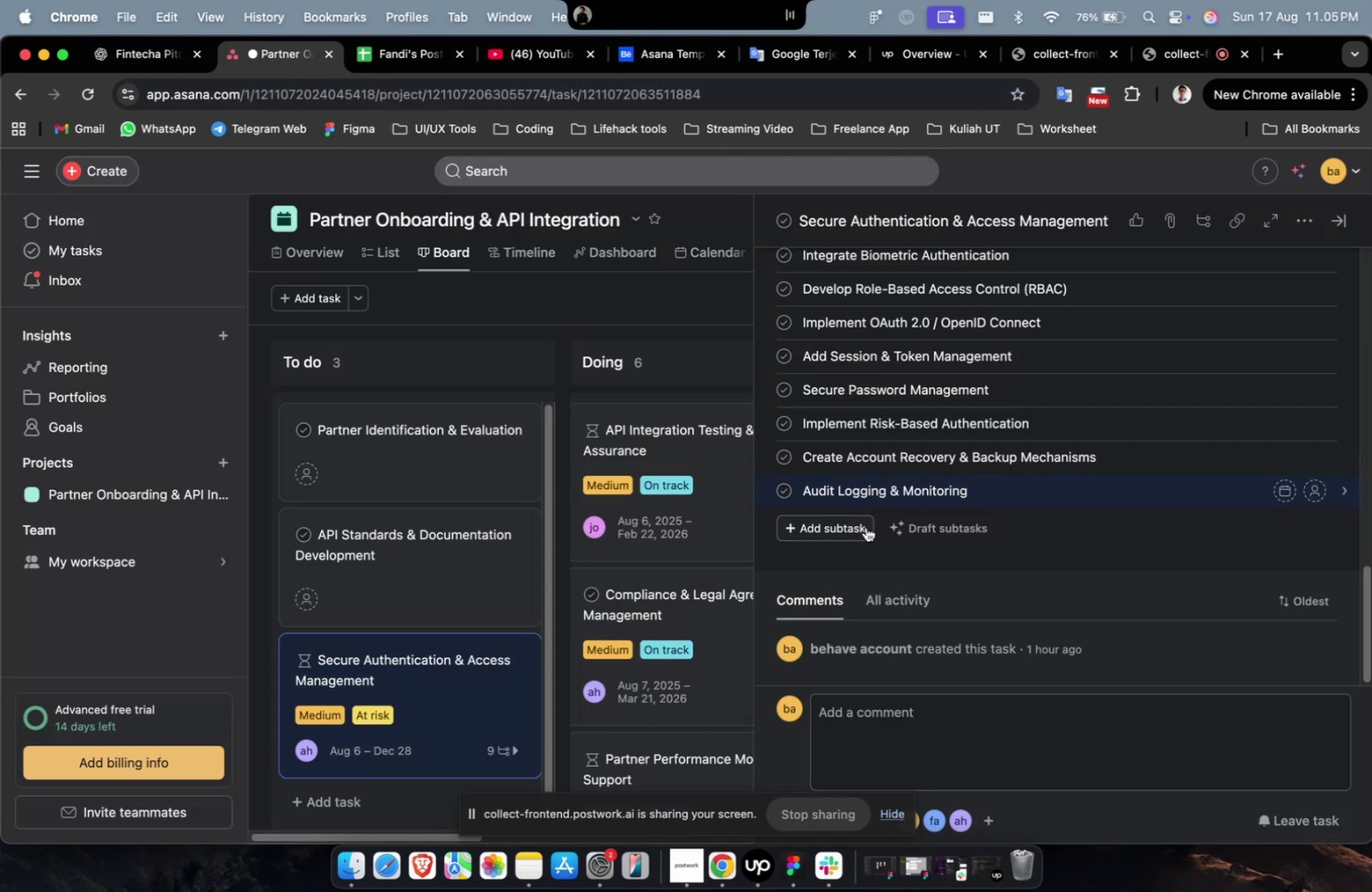 
left_click([858, 531])
 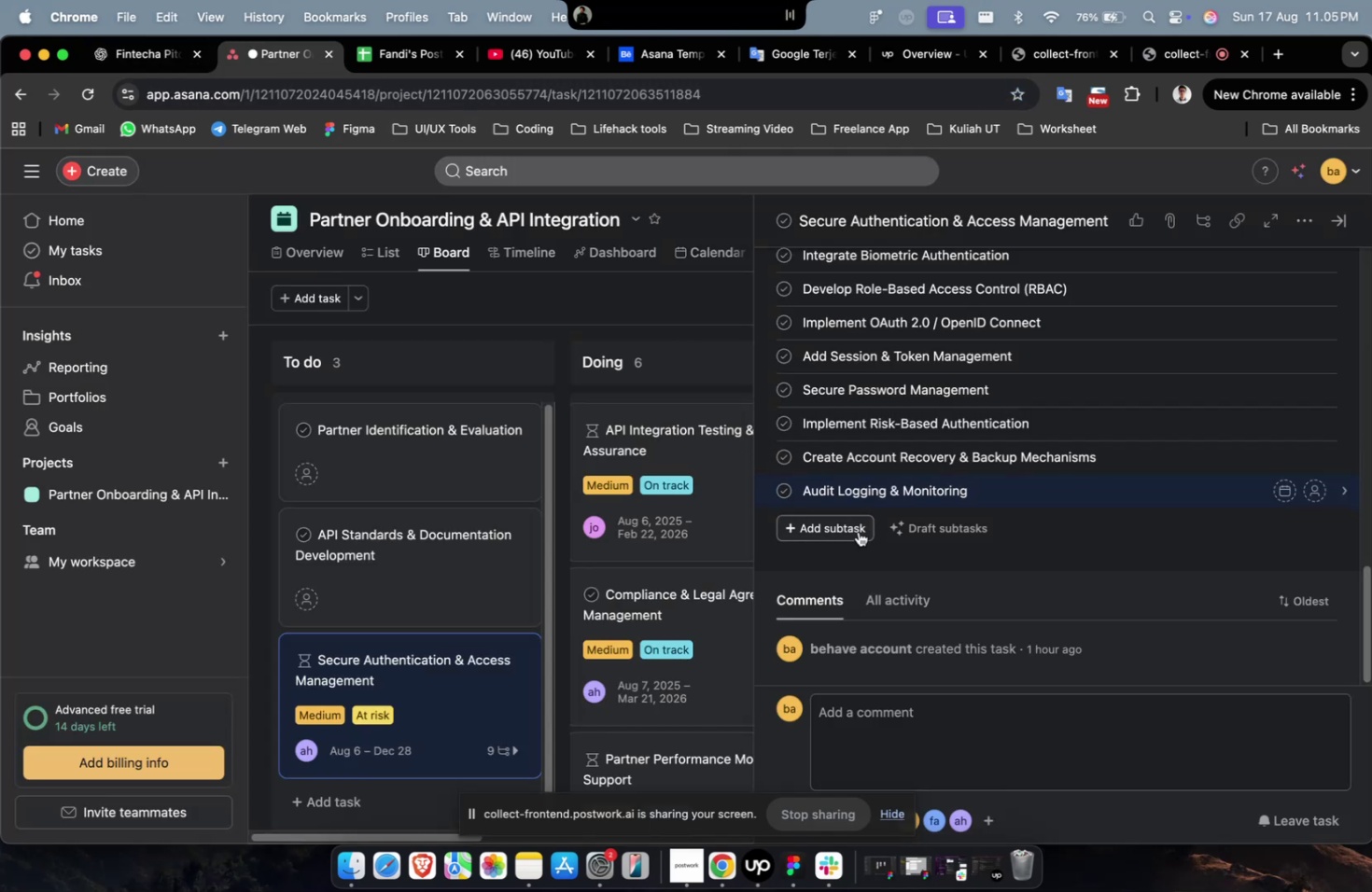 
key(Meta+V)
 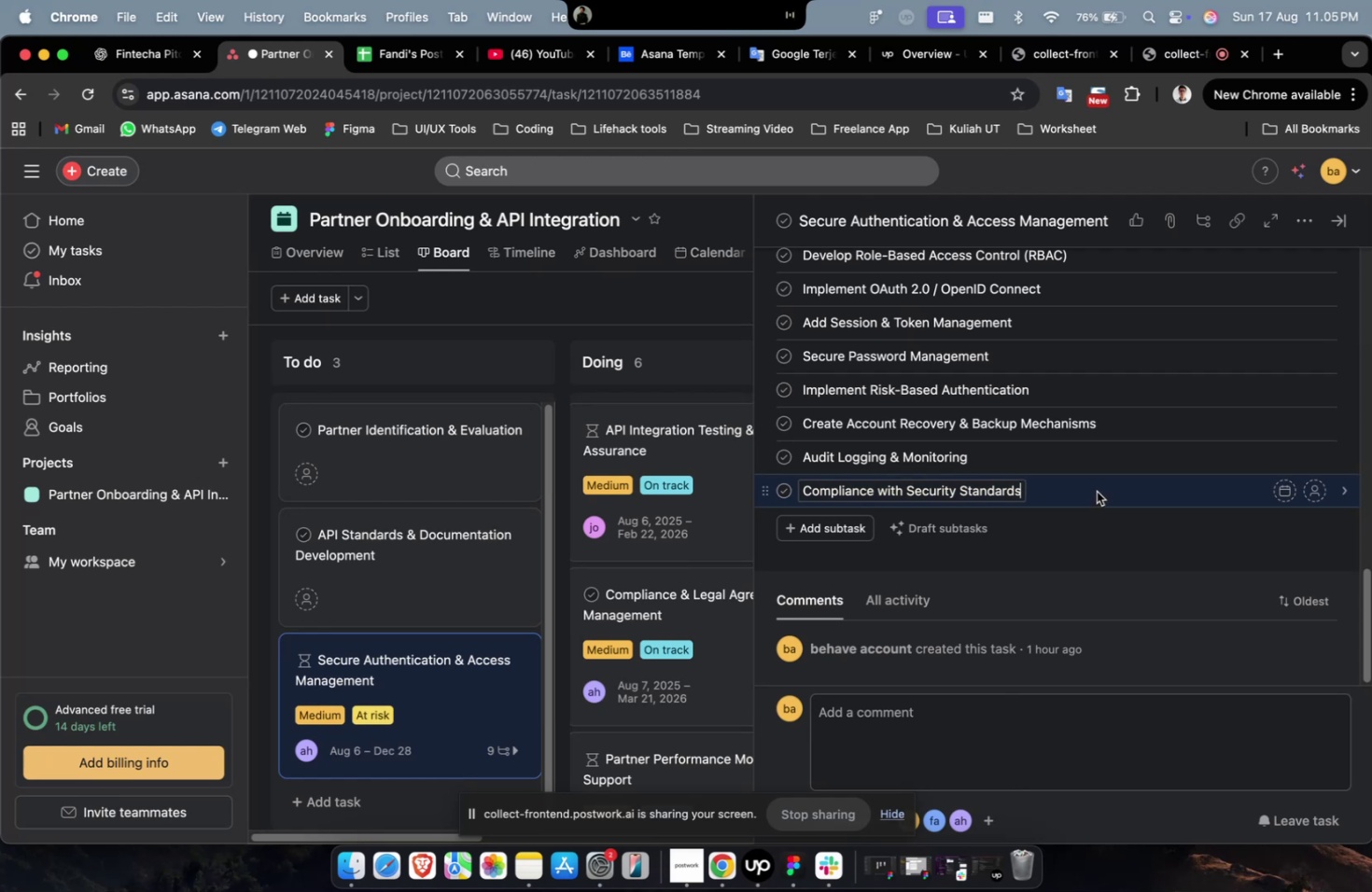 
left_click([1096, 491])
 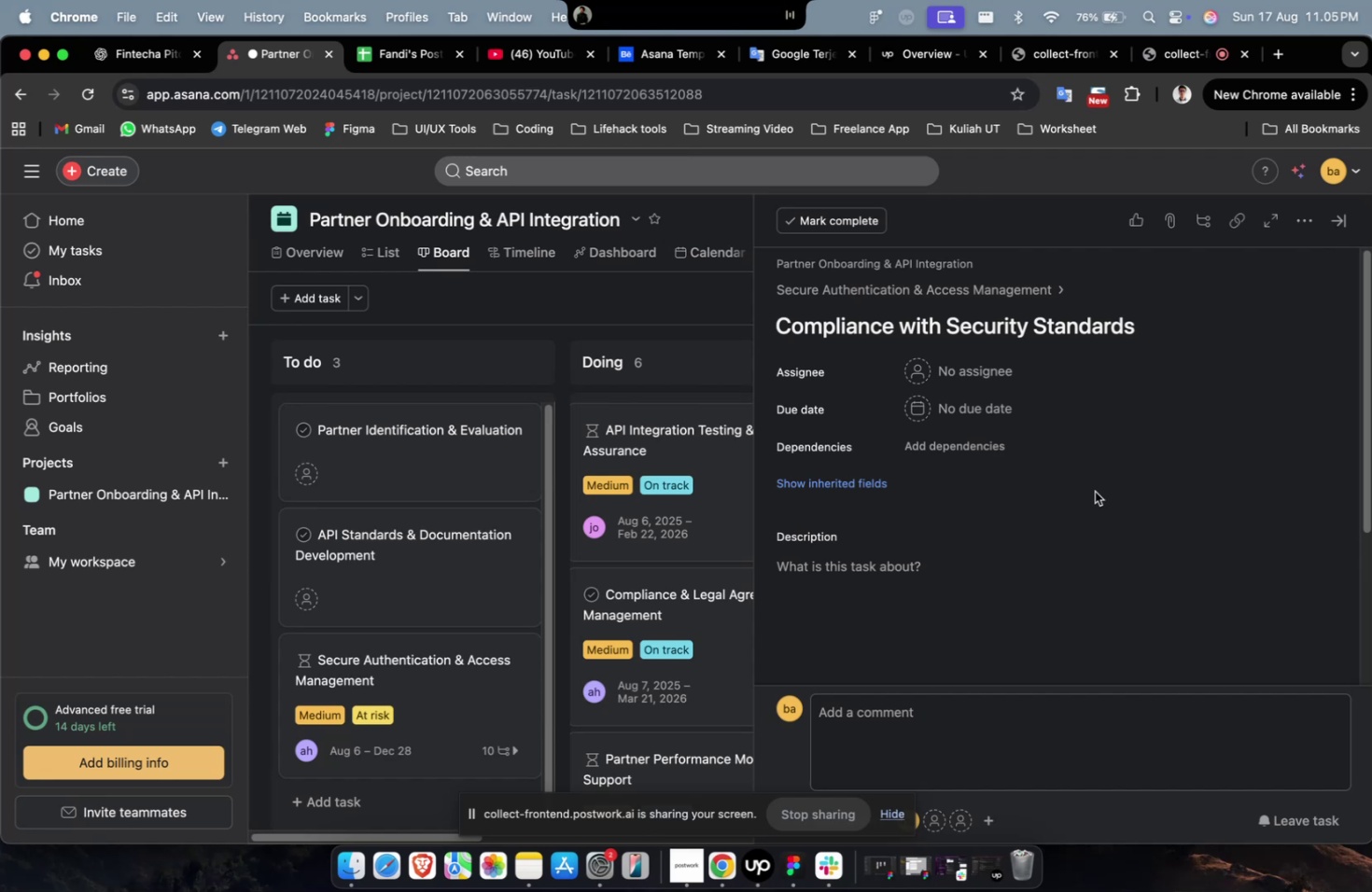 
wait(17.37)
 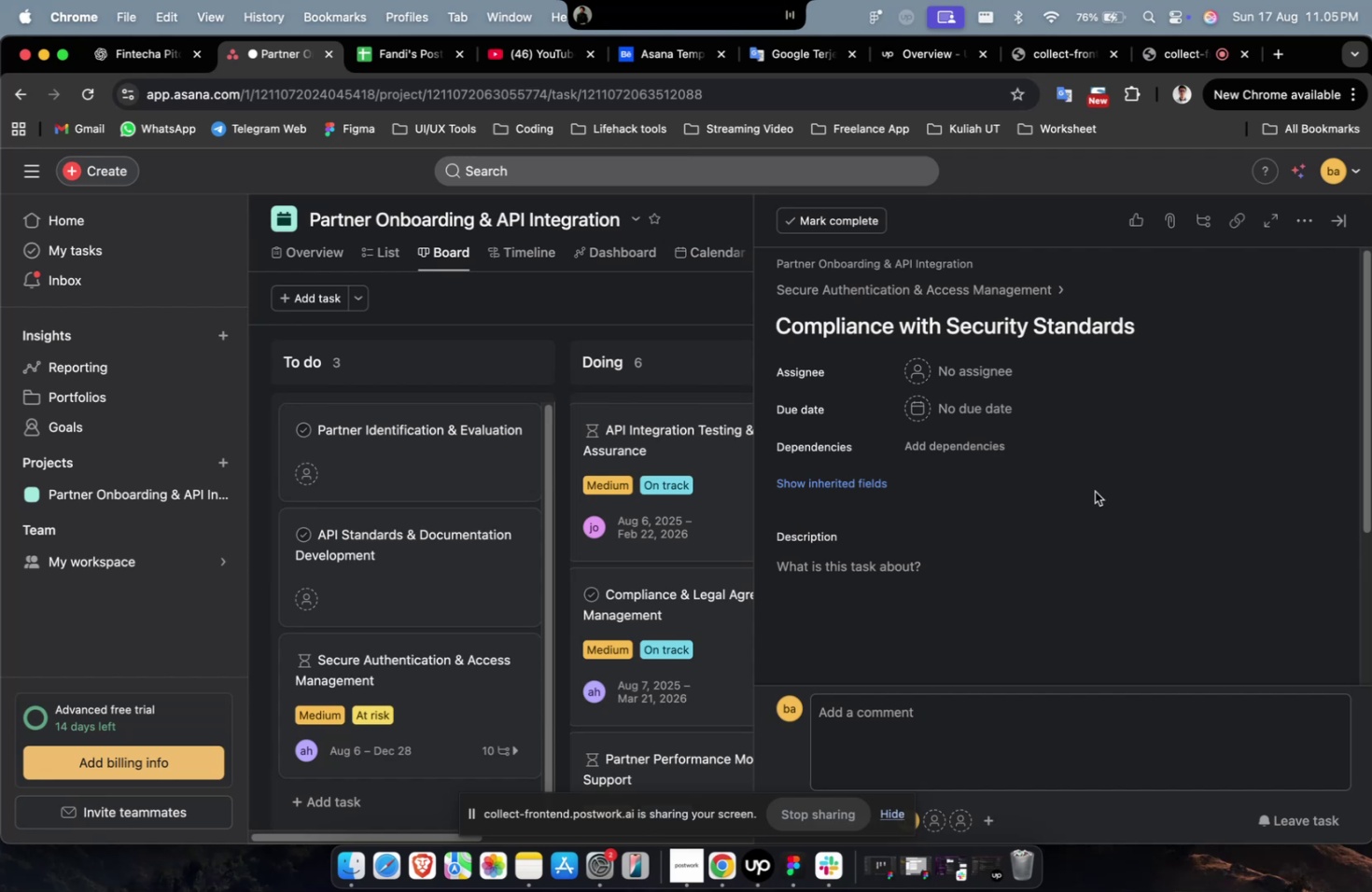 
double_click([1015, 467])
 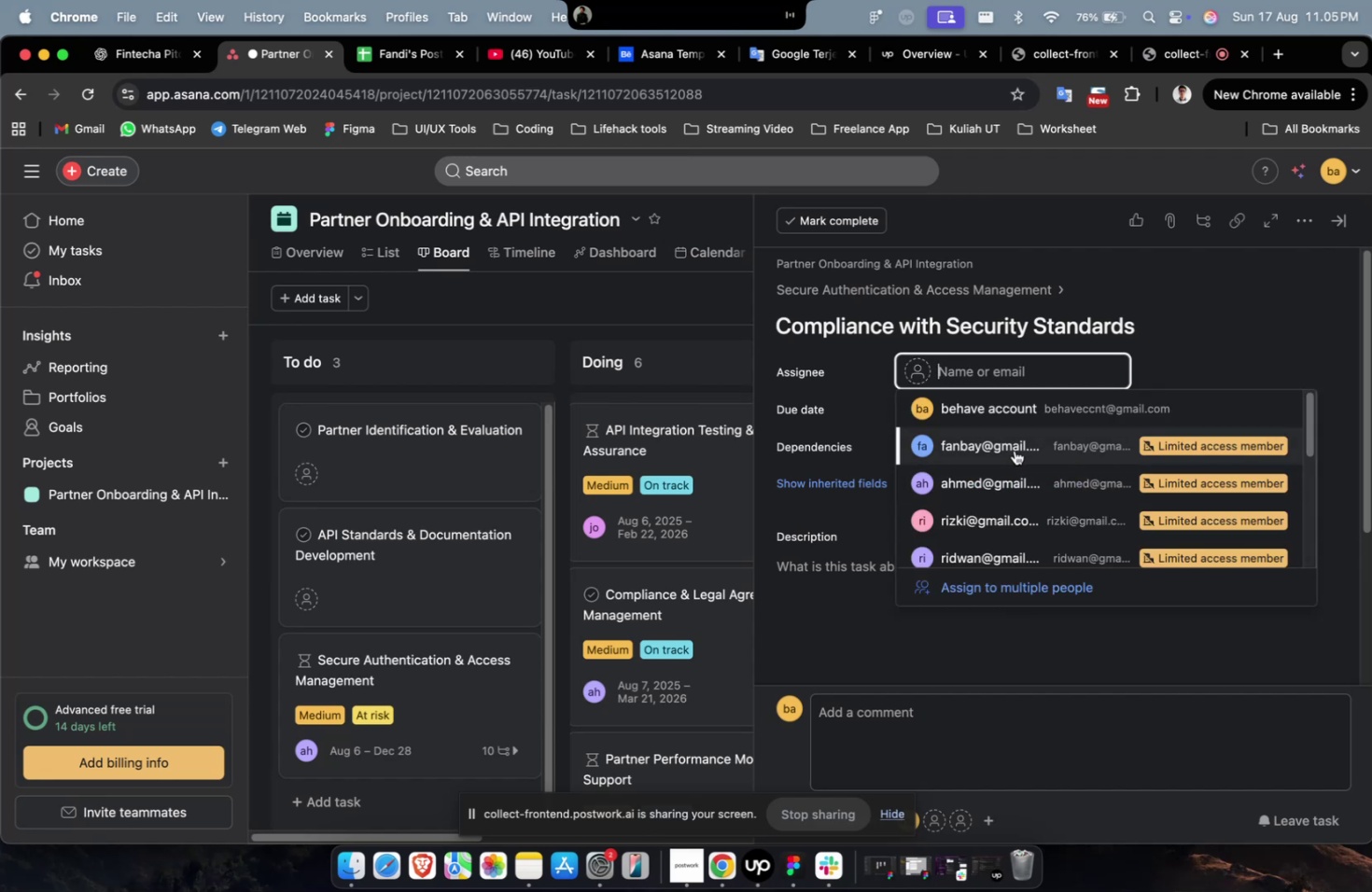 
triple_click([1014, 450])
 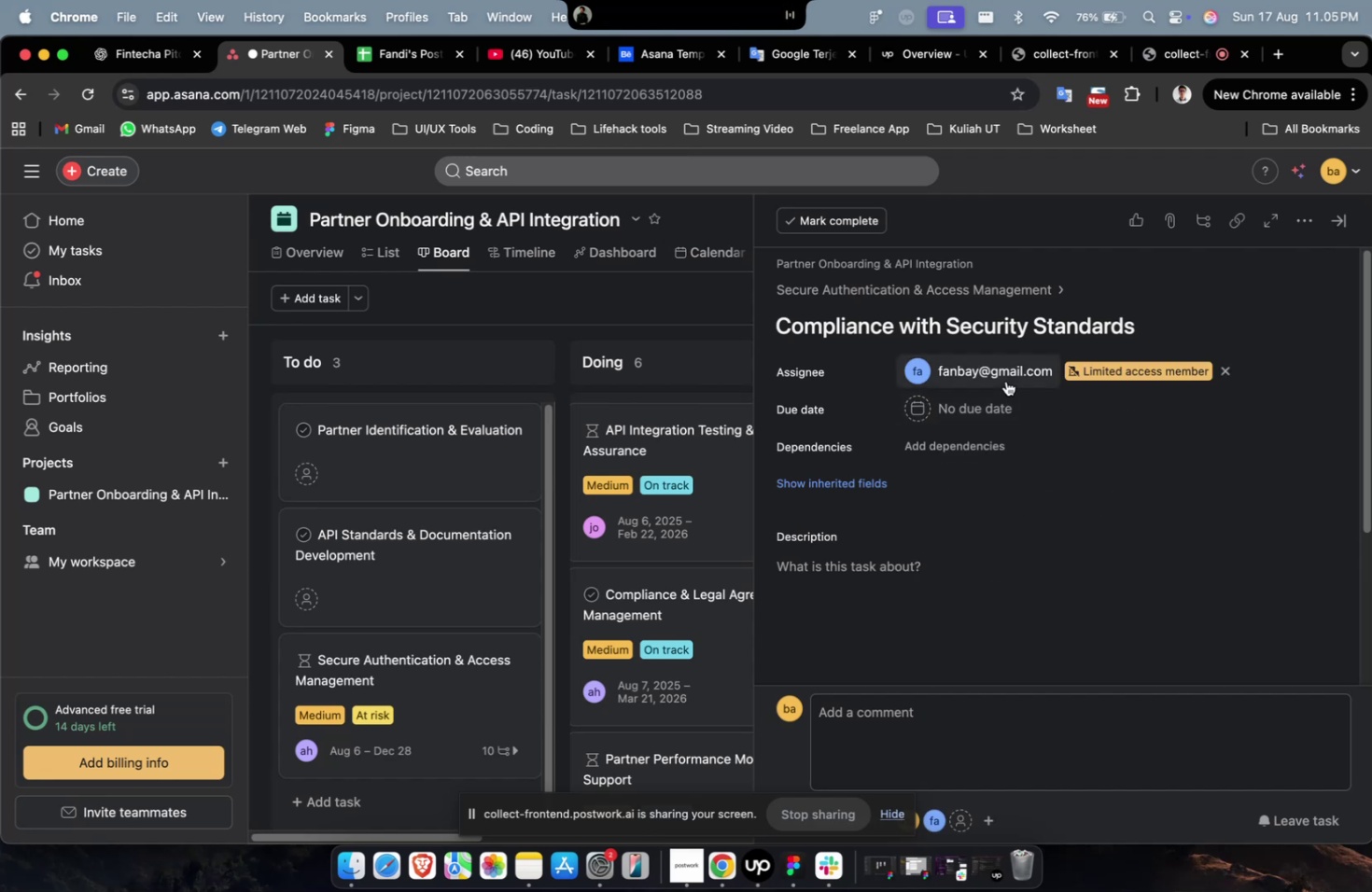 
triple_click([1005, 381])
 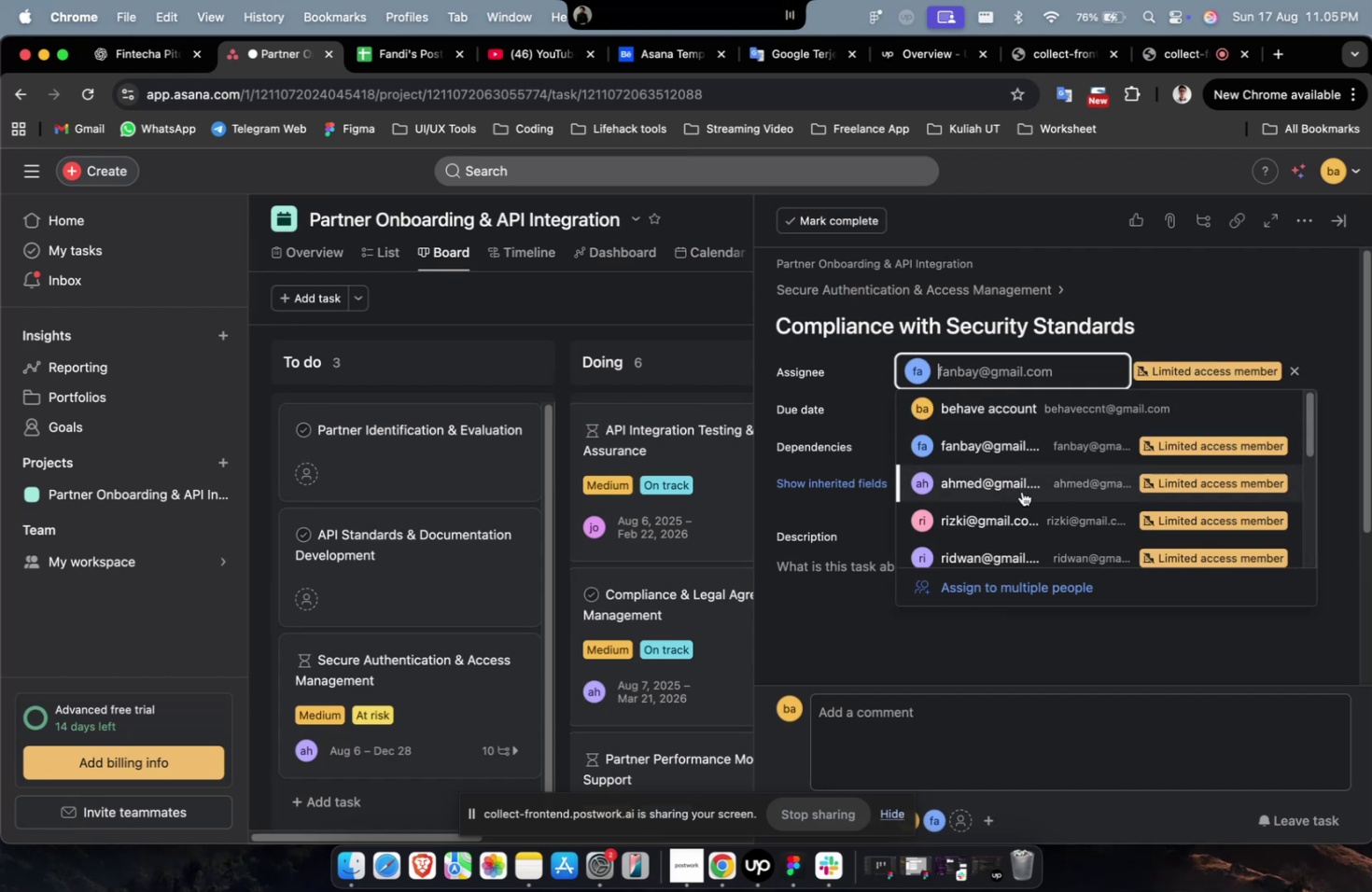 
triple_click([1021, 491])
 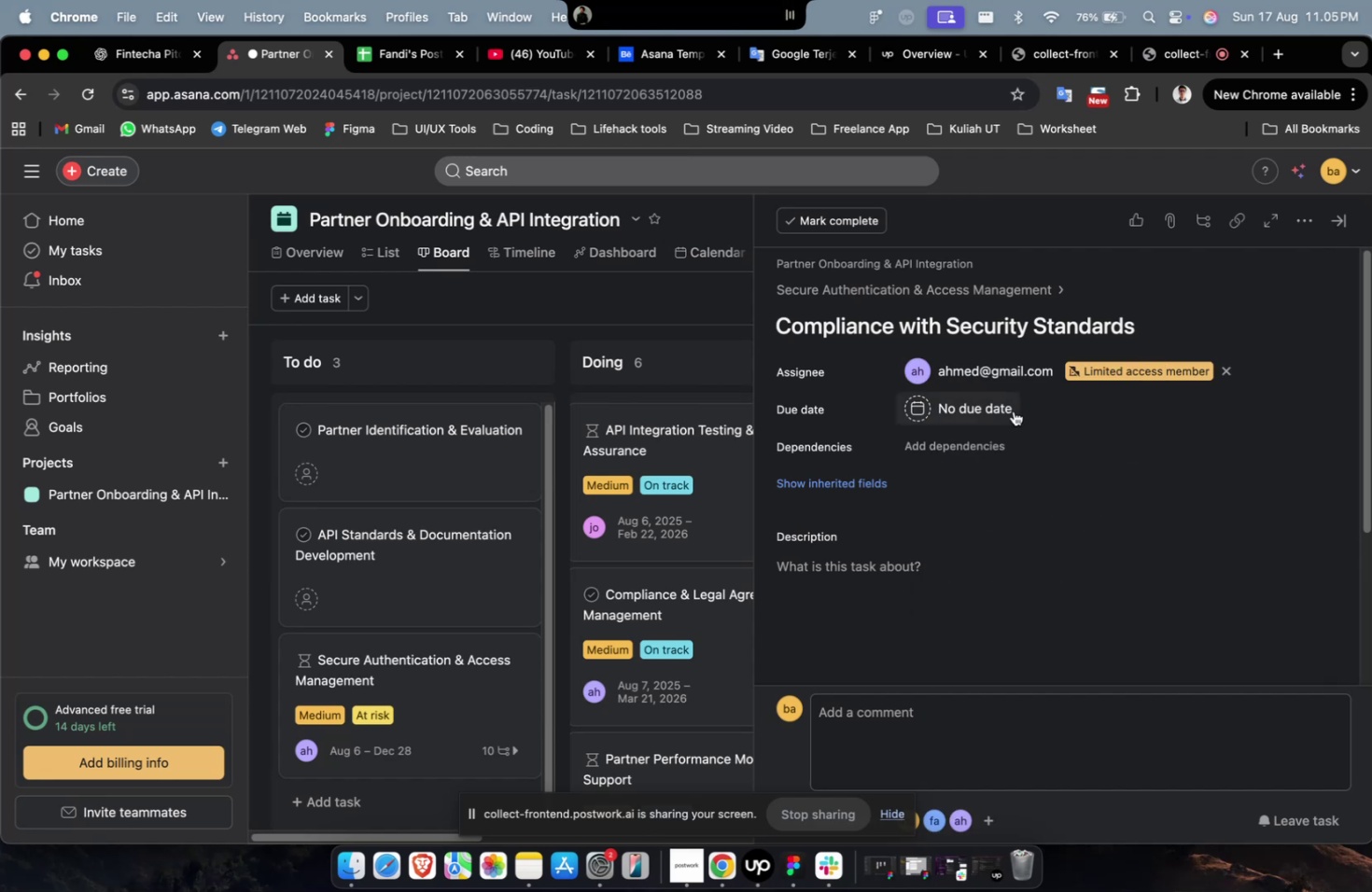 
triple_click([1013, 411])
 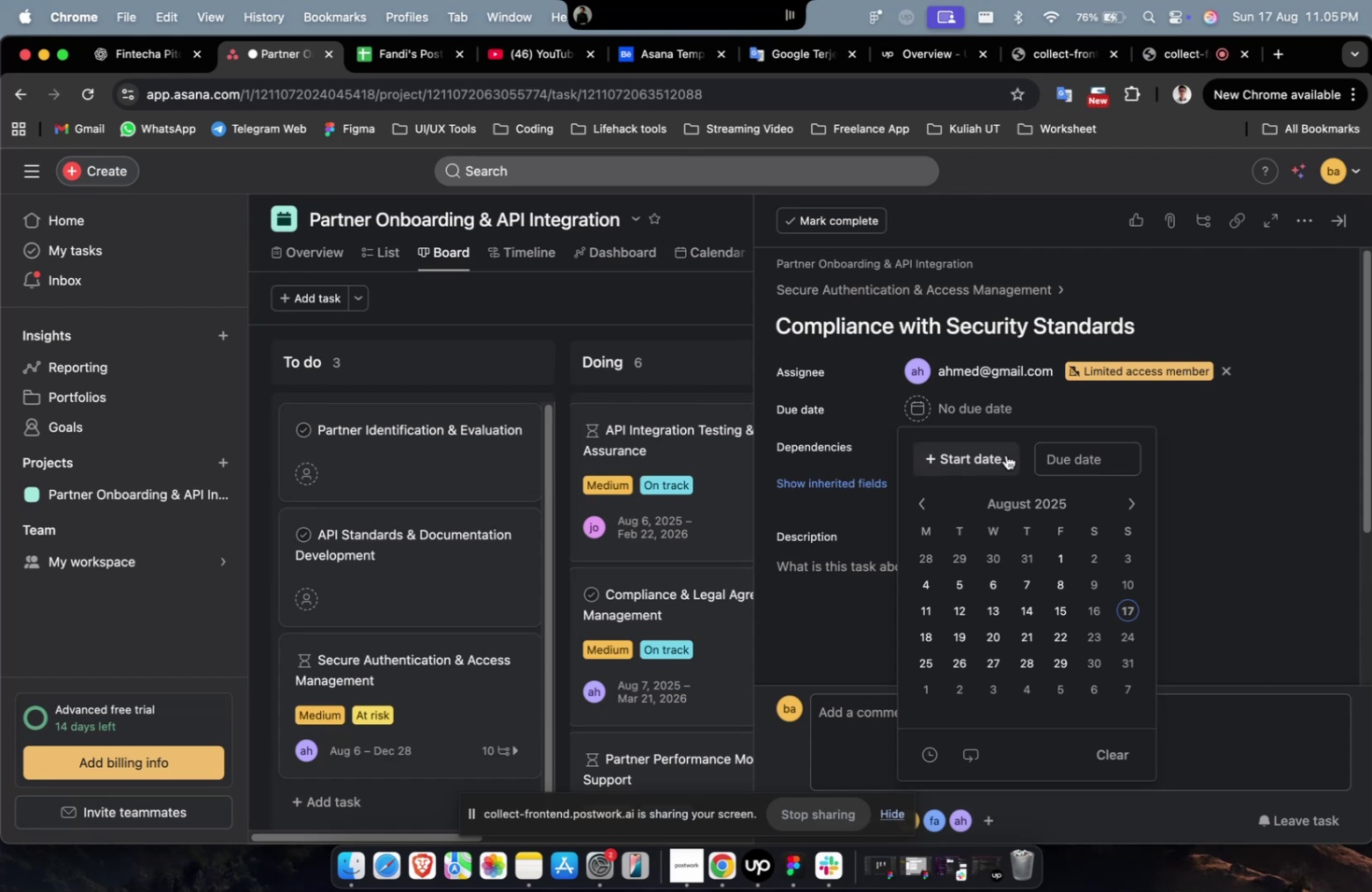 
triple_click([1005, 454])
 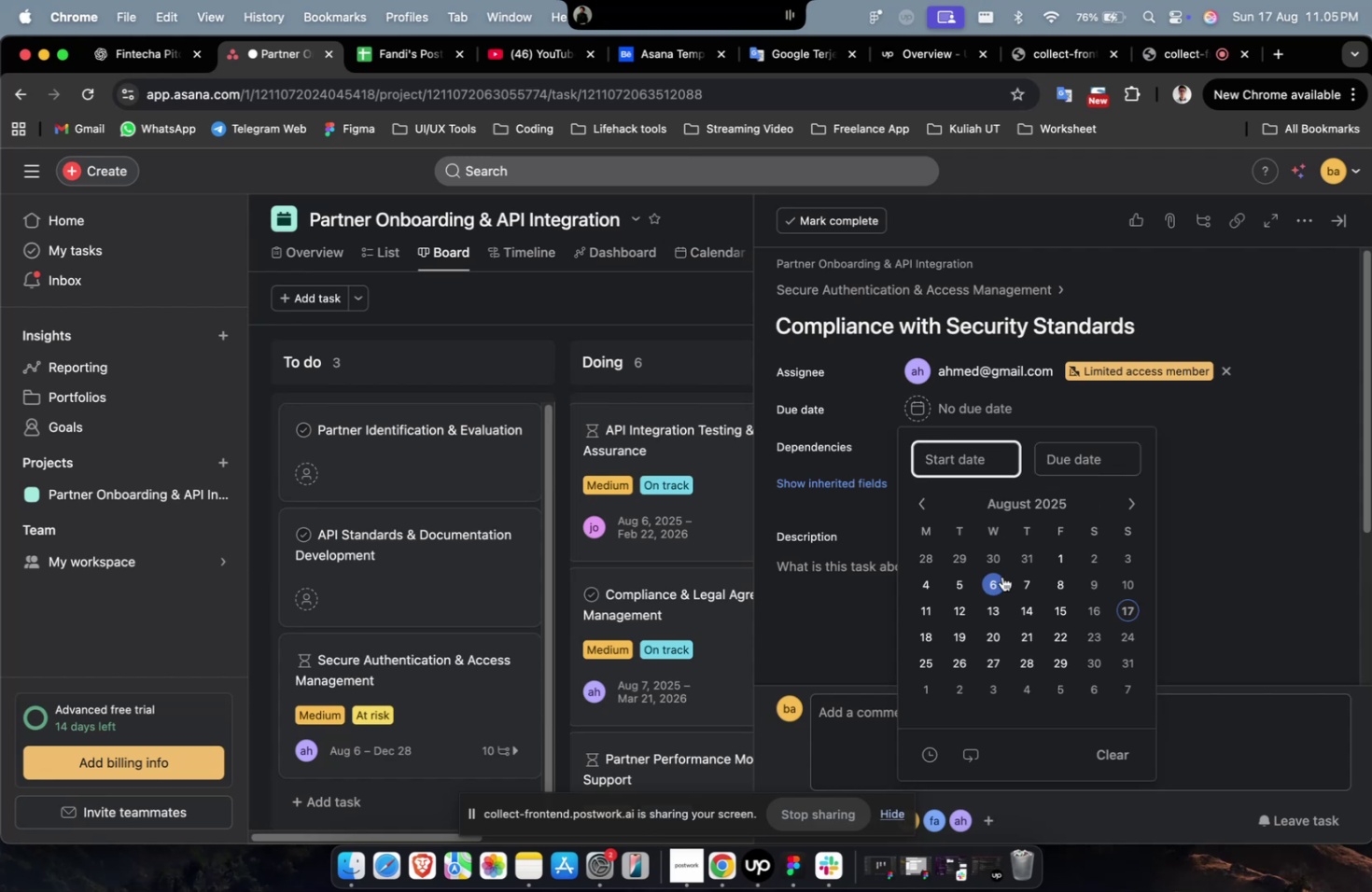 
triple_click([1001, 576])
 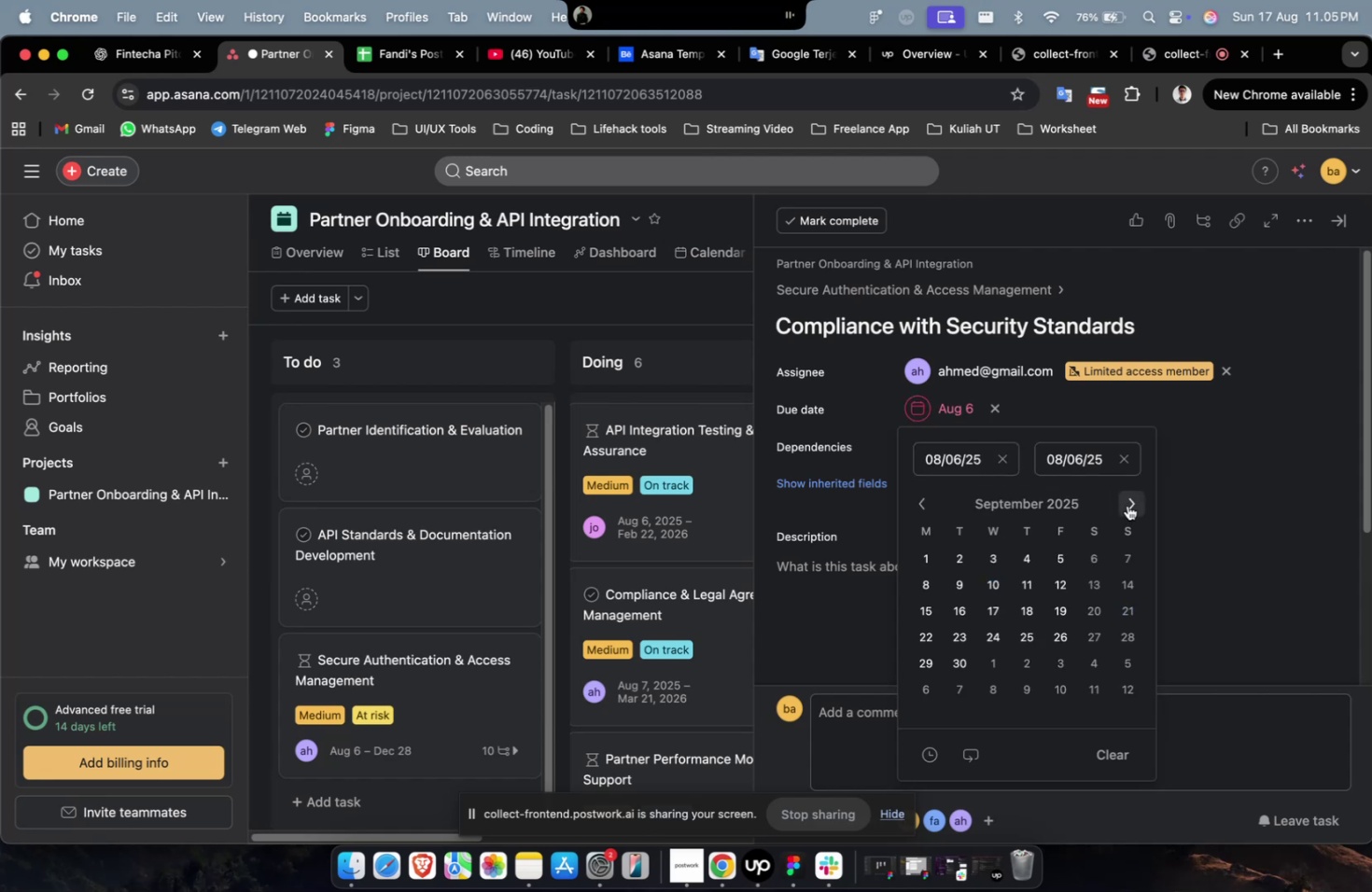 
triple_click([1127, 505])
 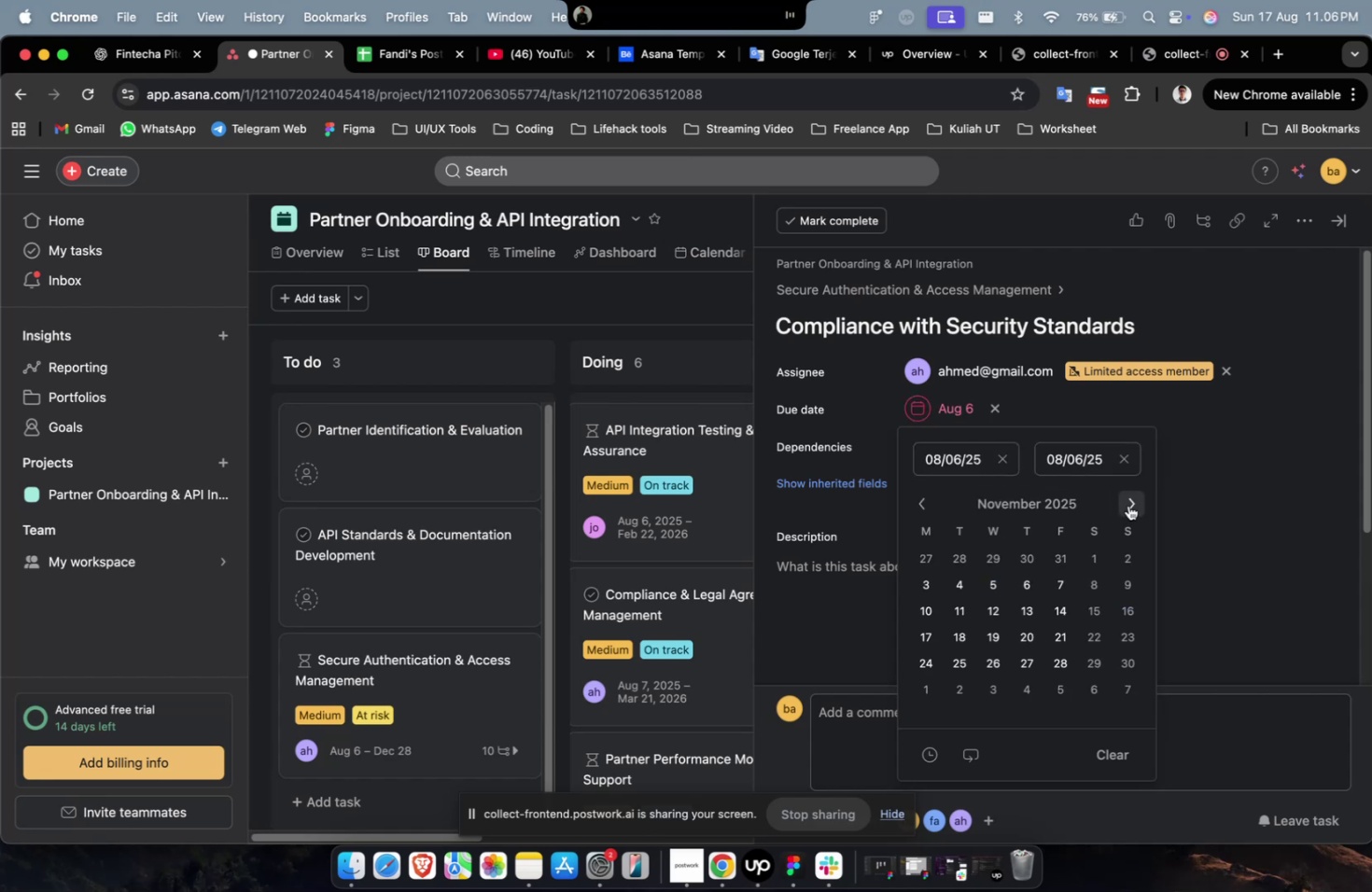 
triple_click([1127, 505])
 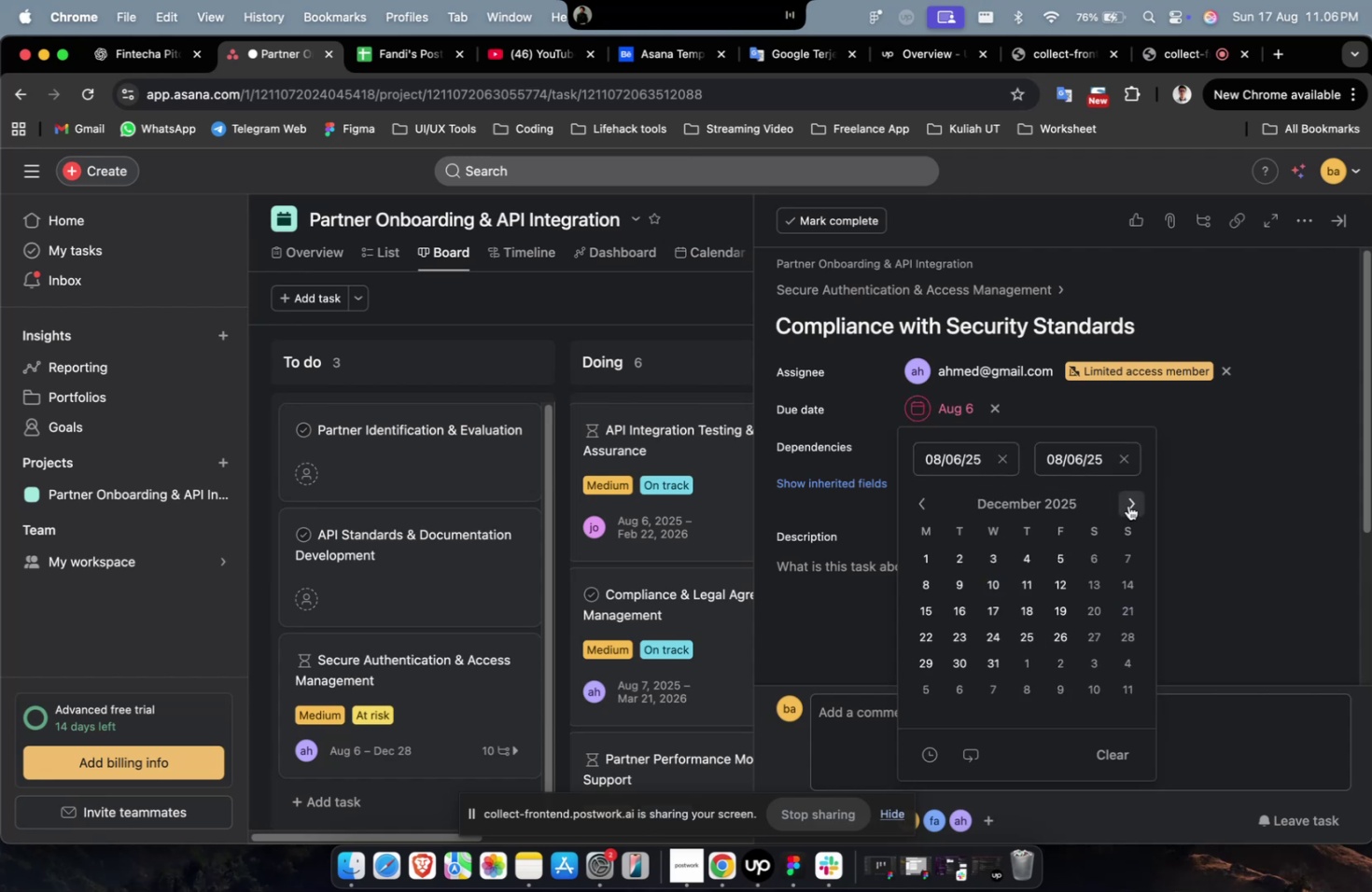 
triple_click([1127, 505])
 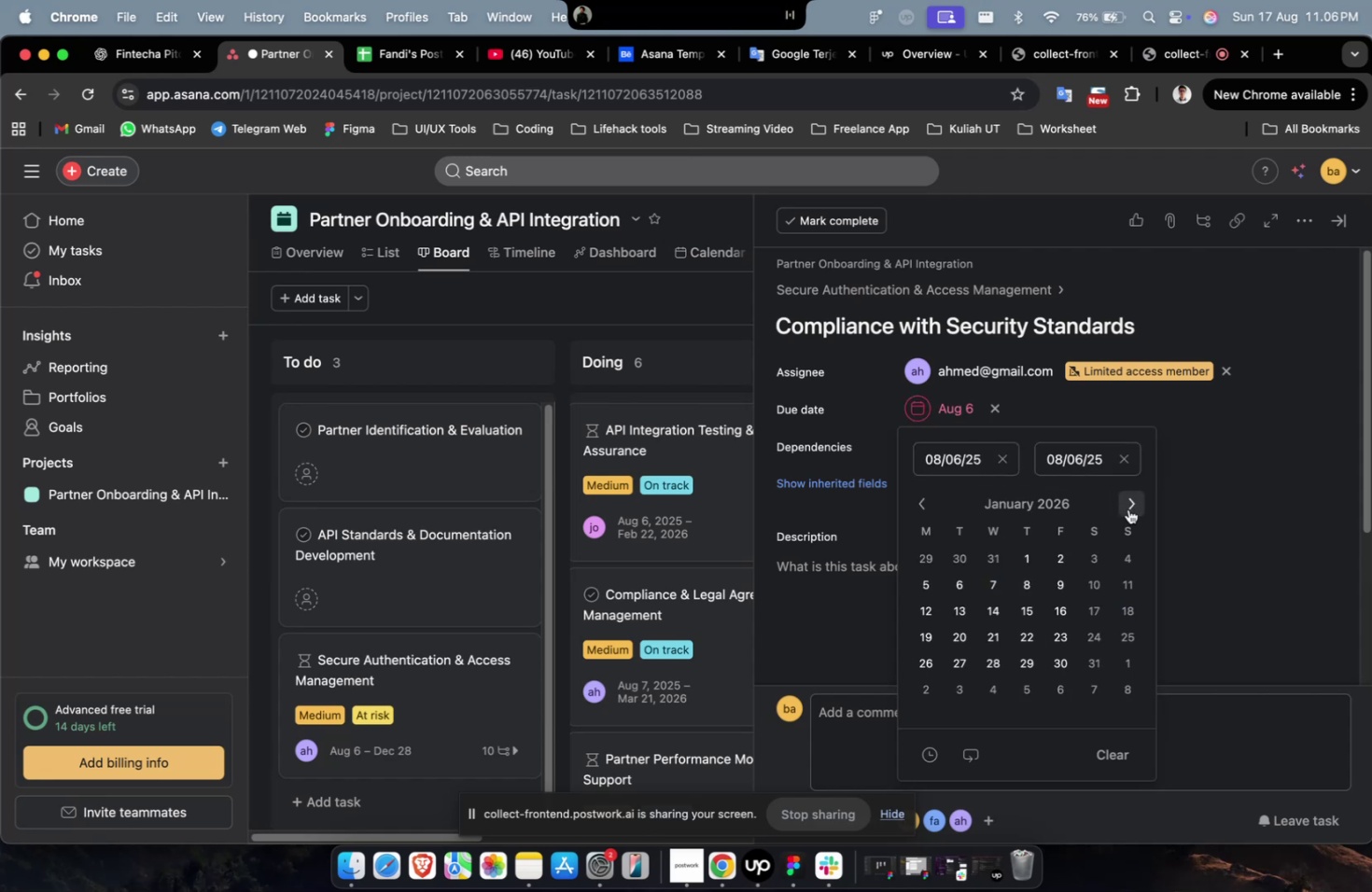 
triple_click([1127, 505])
 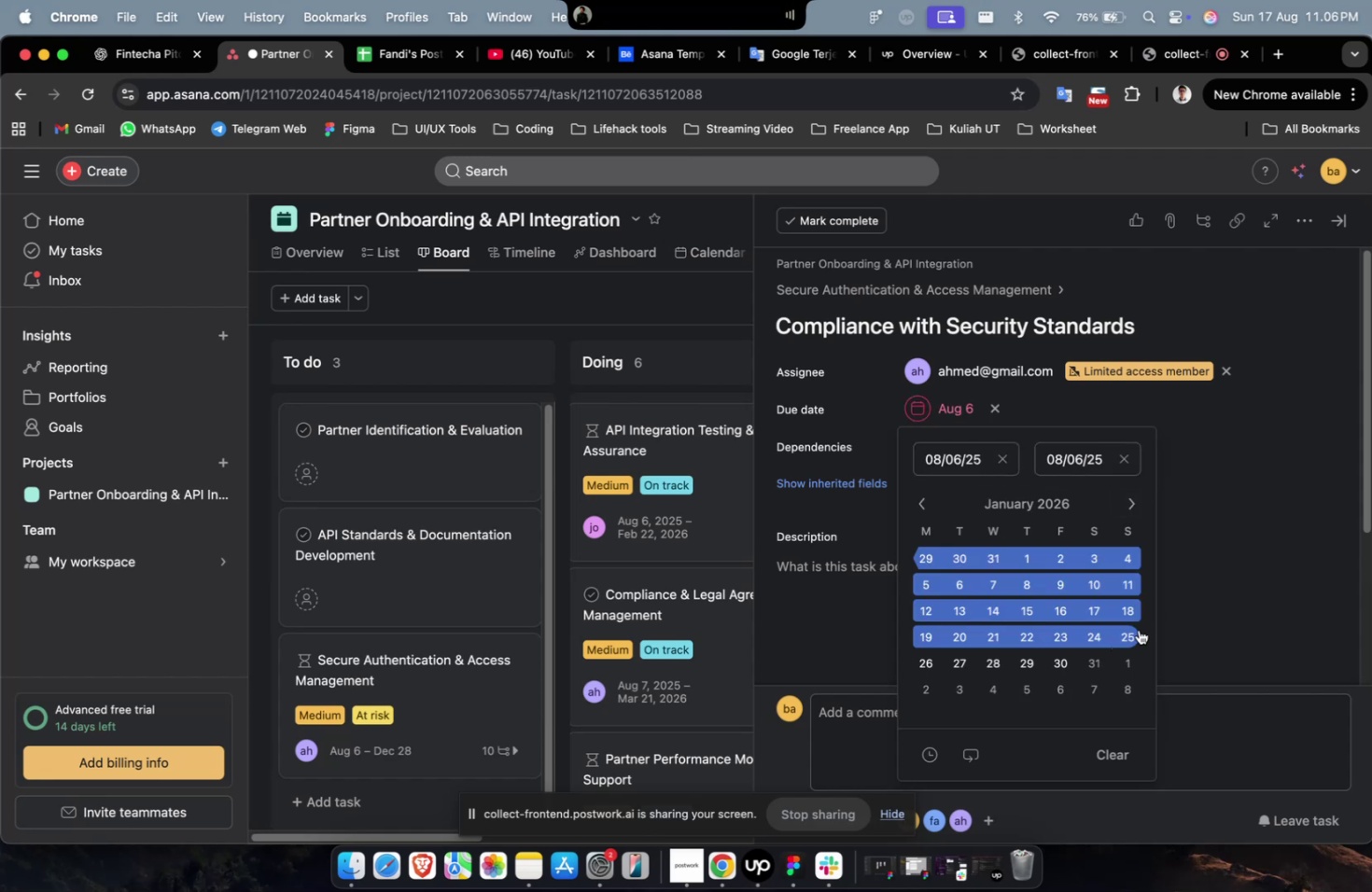 
triple_click([1137, 632])
 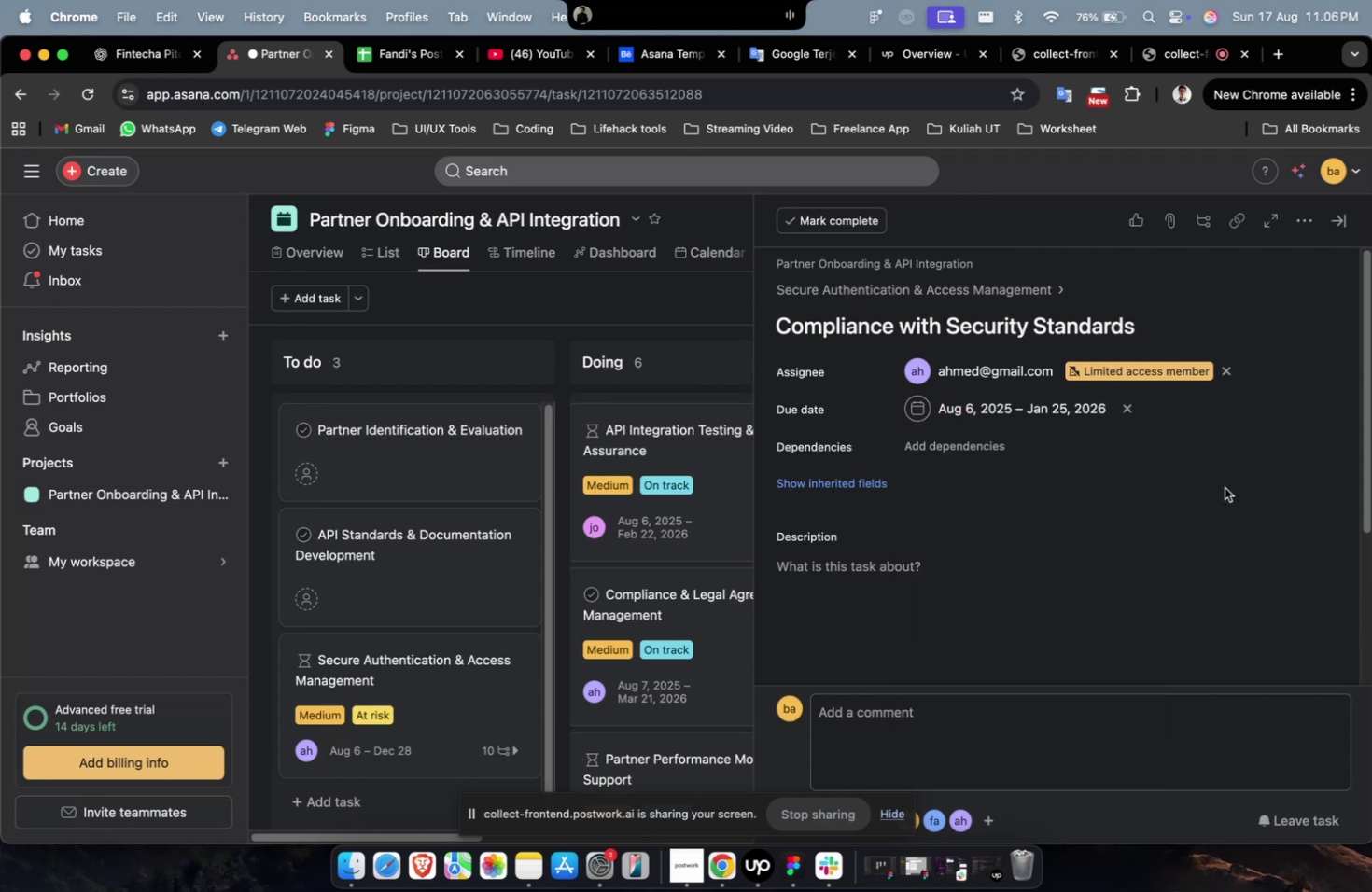 
triple_click([1224, 487])
 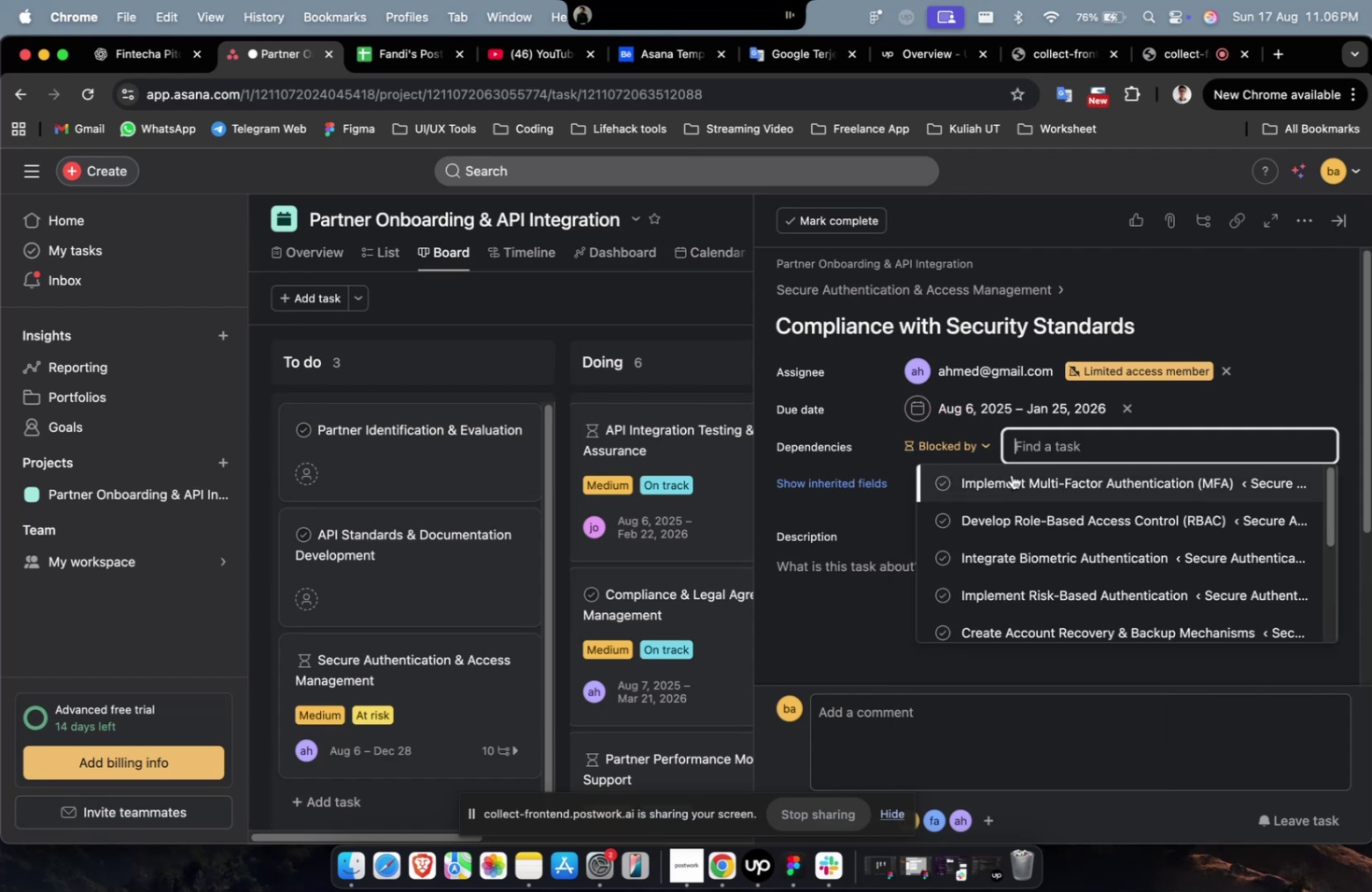 
triple_click([1015, 481])
 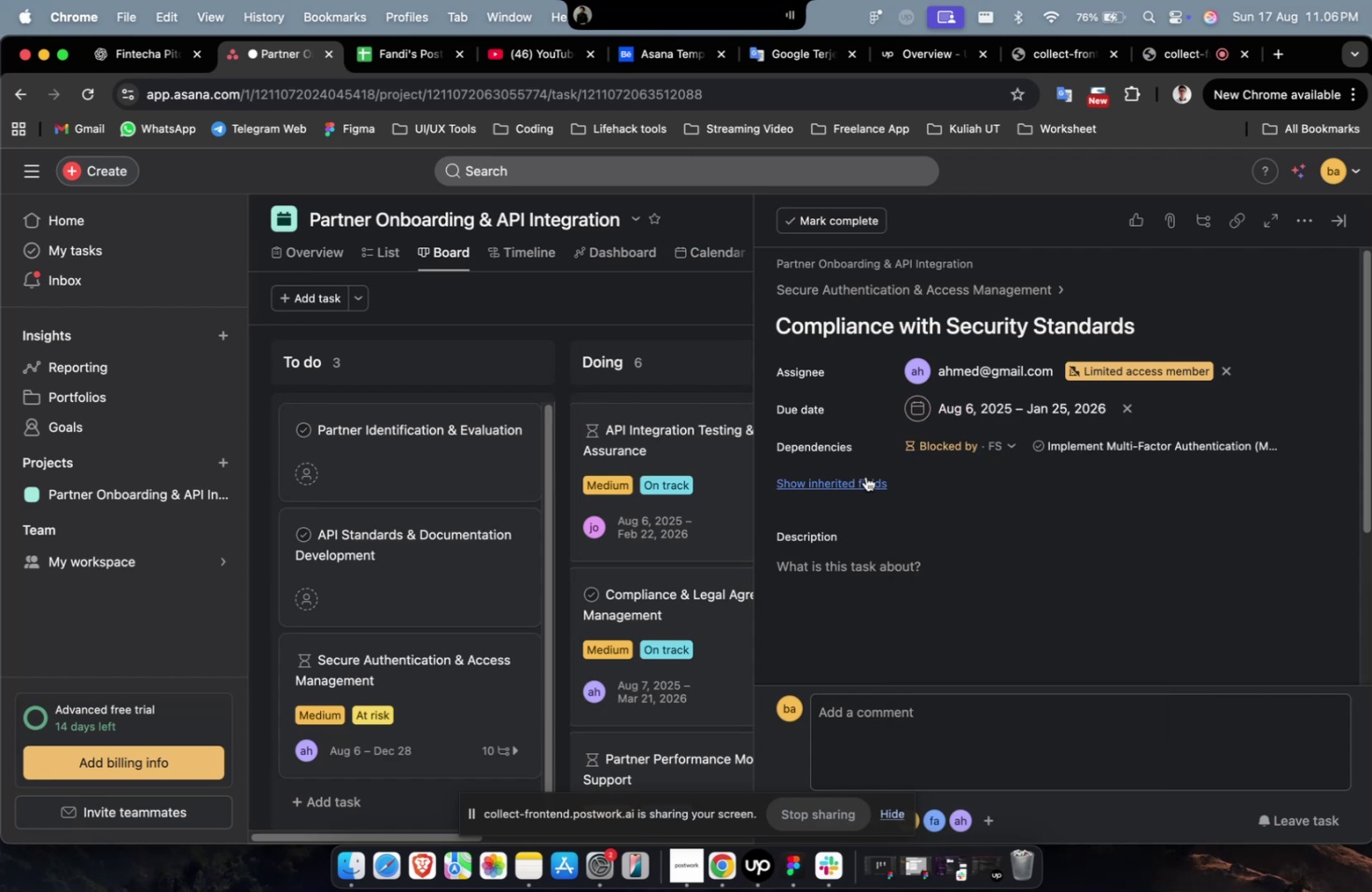 
triple_click([865, 476])
 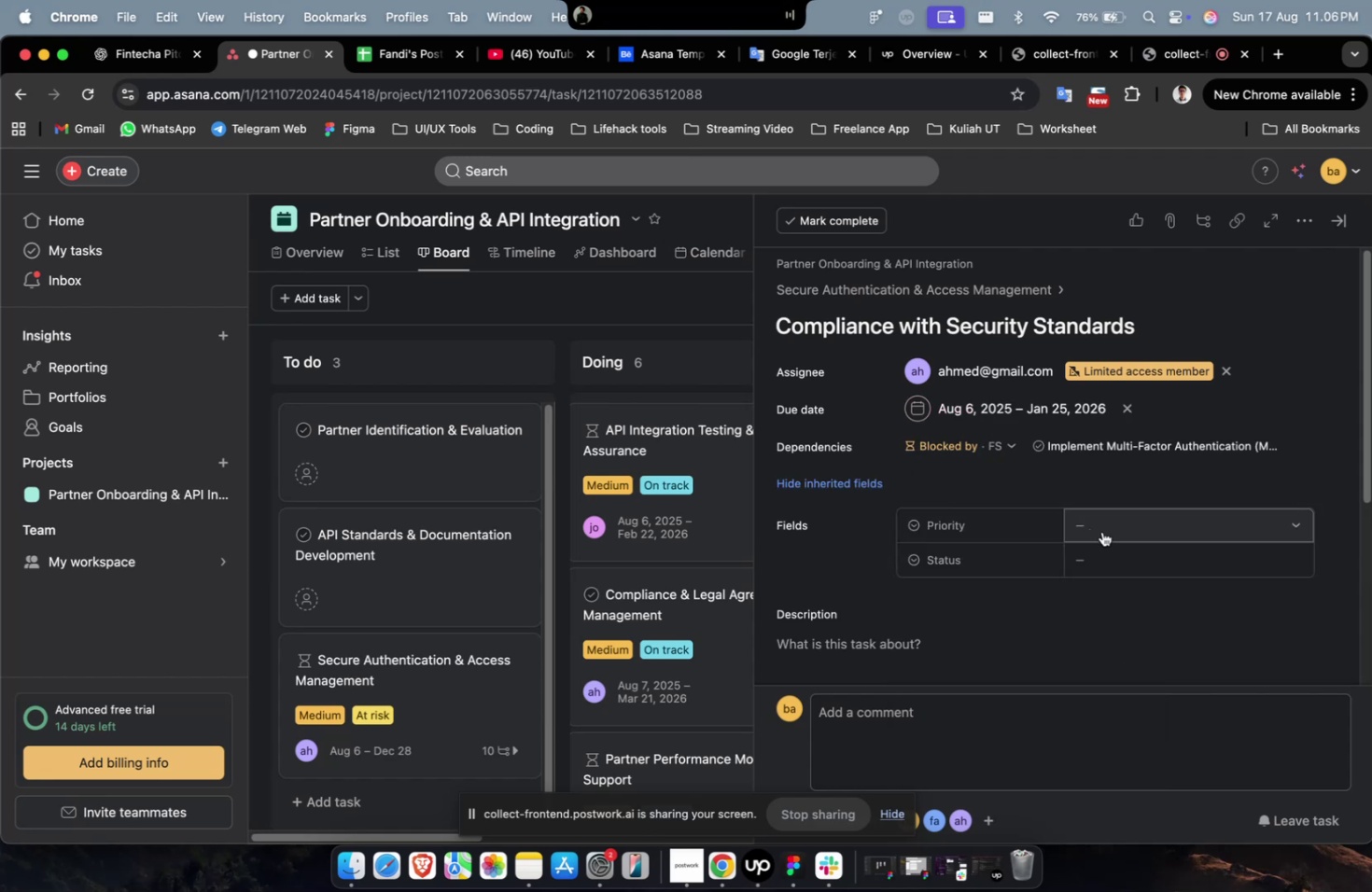 
triple_click([1101, 531])
 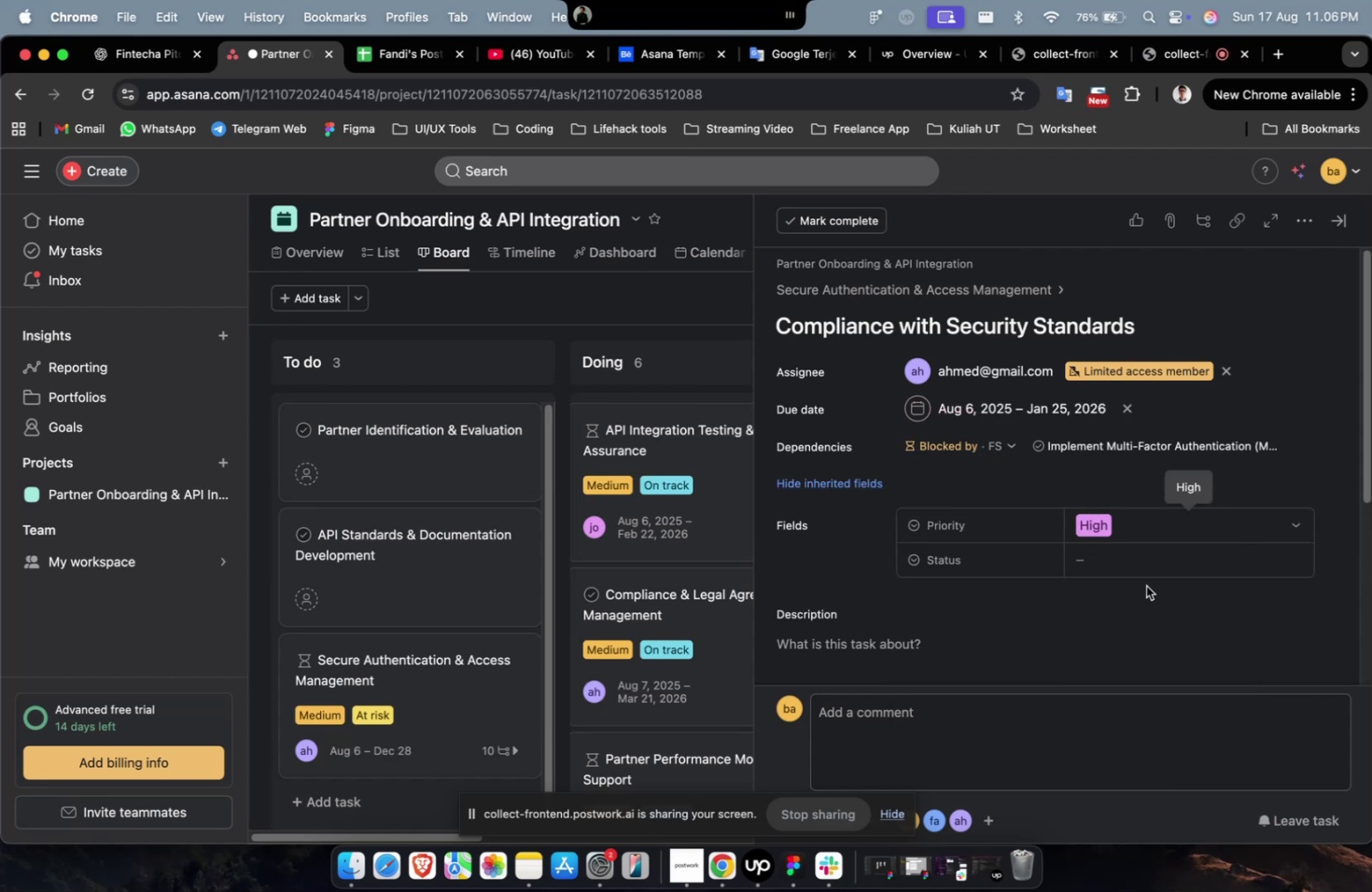 
double_click([1150, 570])
 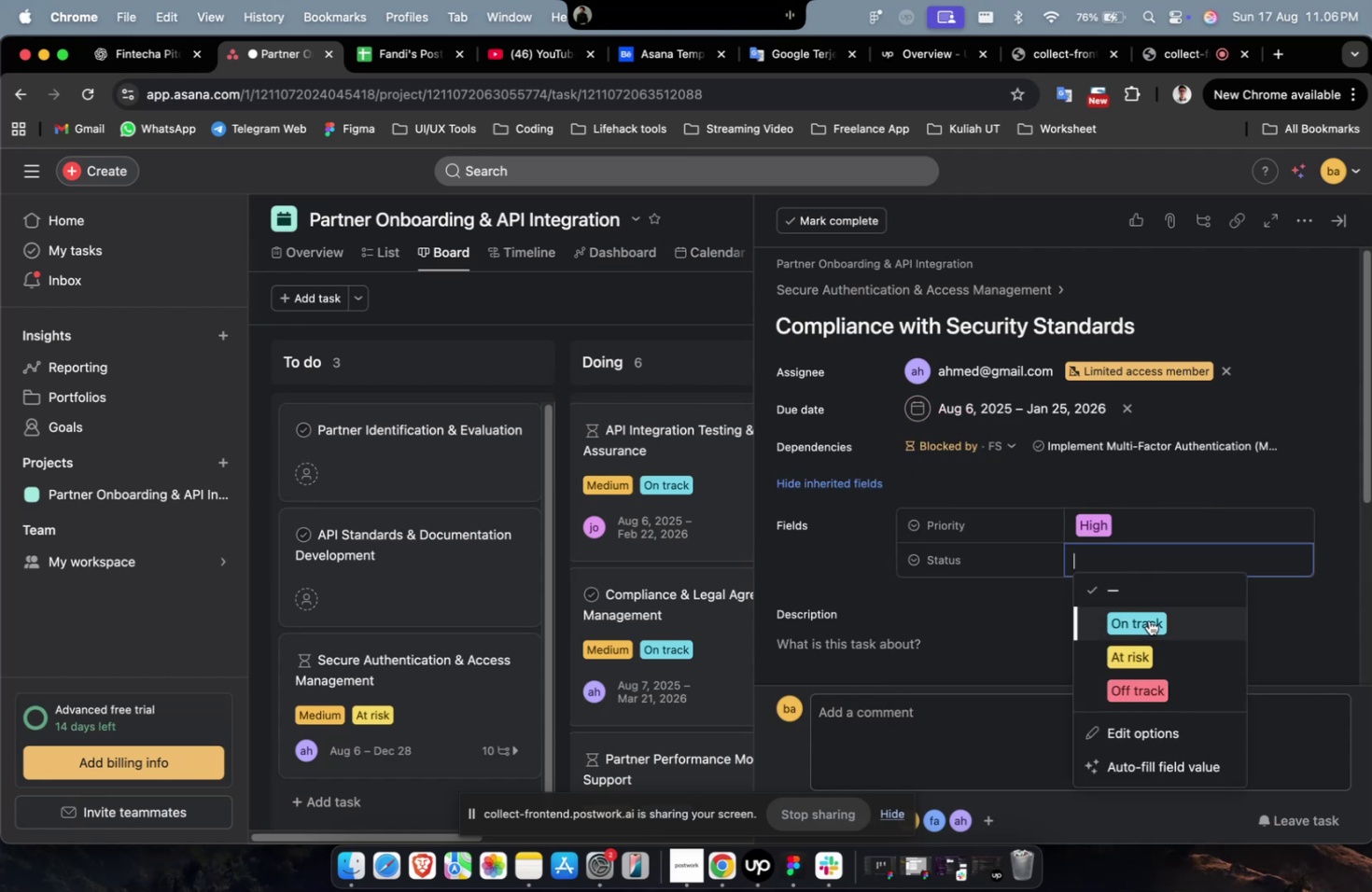 
triple_click([1148, 620])
 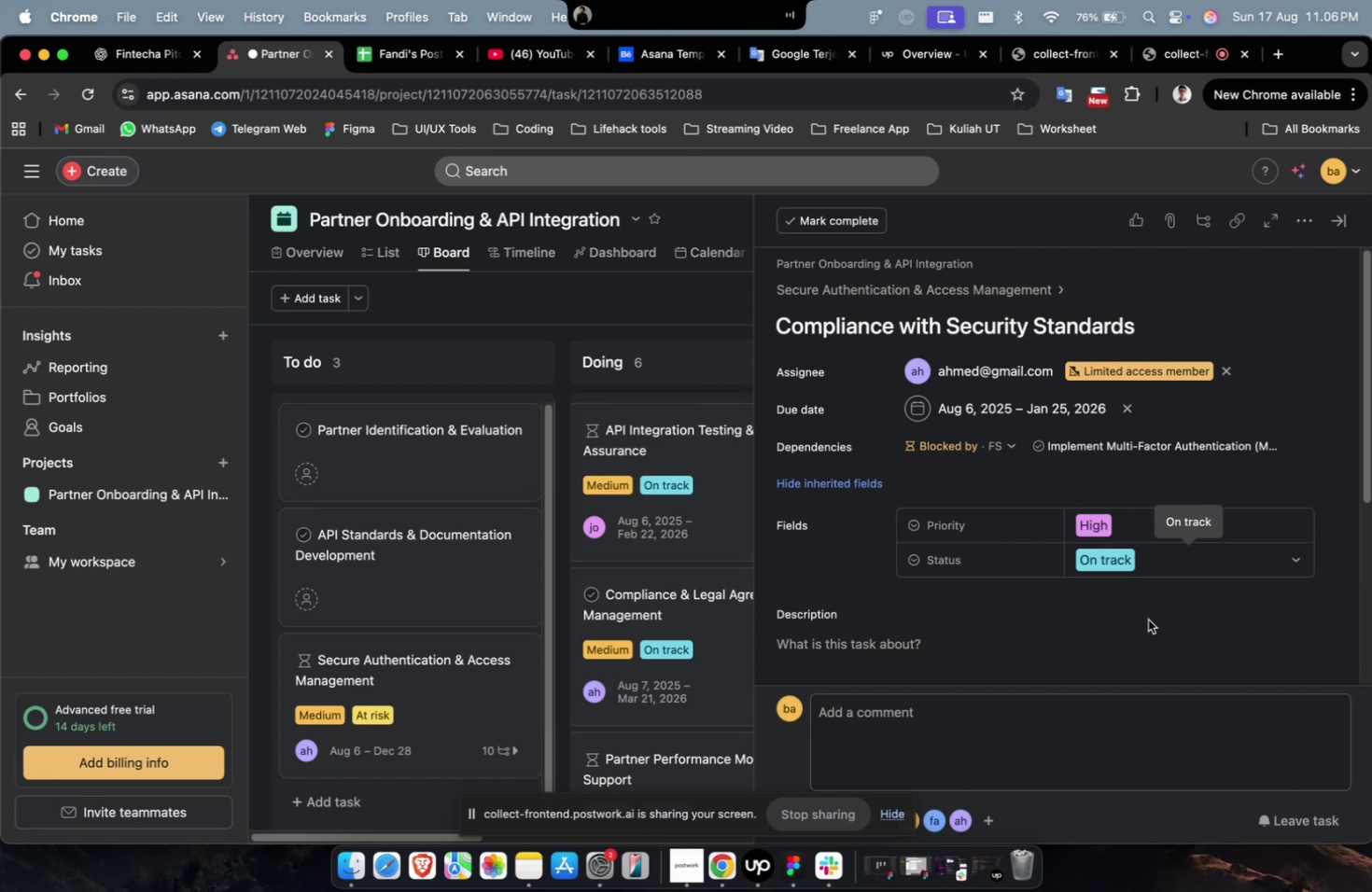 
wait(31.76)
 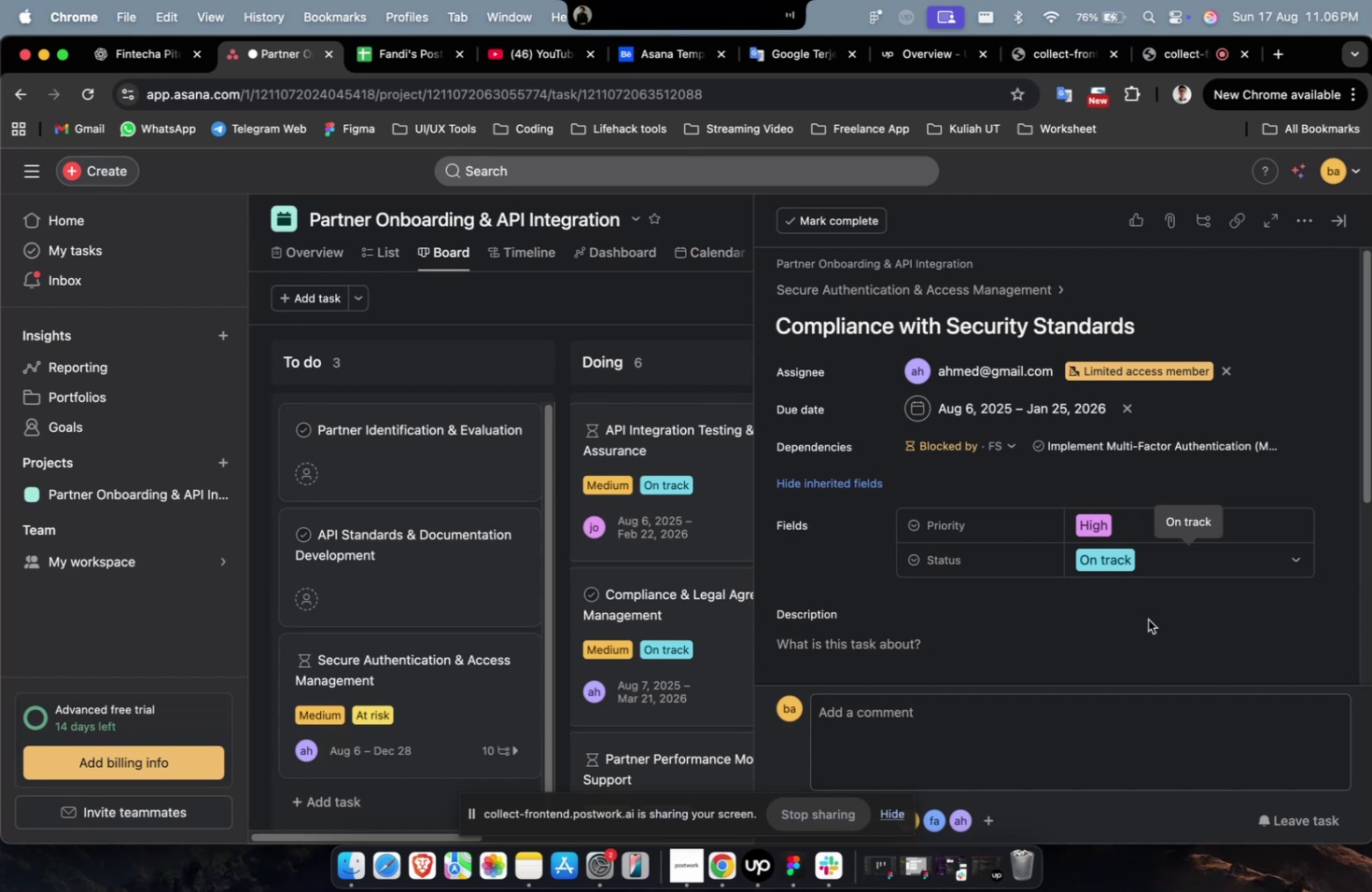 
scroll: coordinate [683, 499], scroll_direction: down, amount: 11.0
 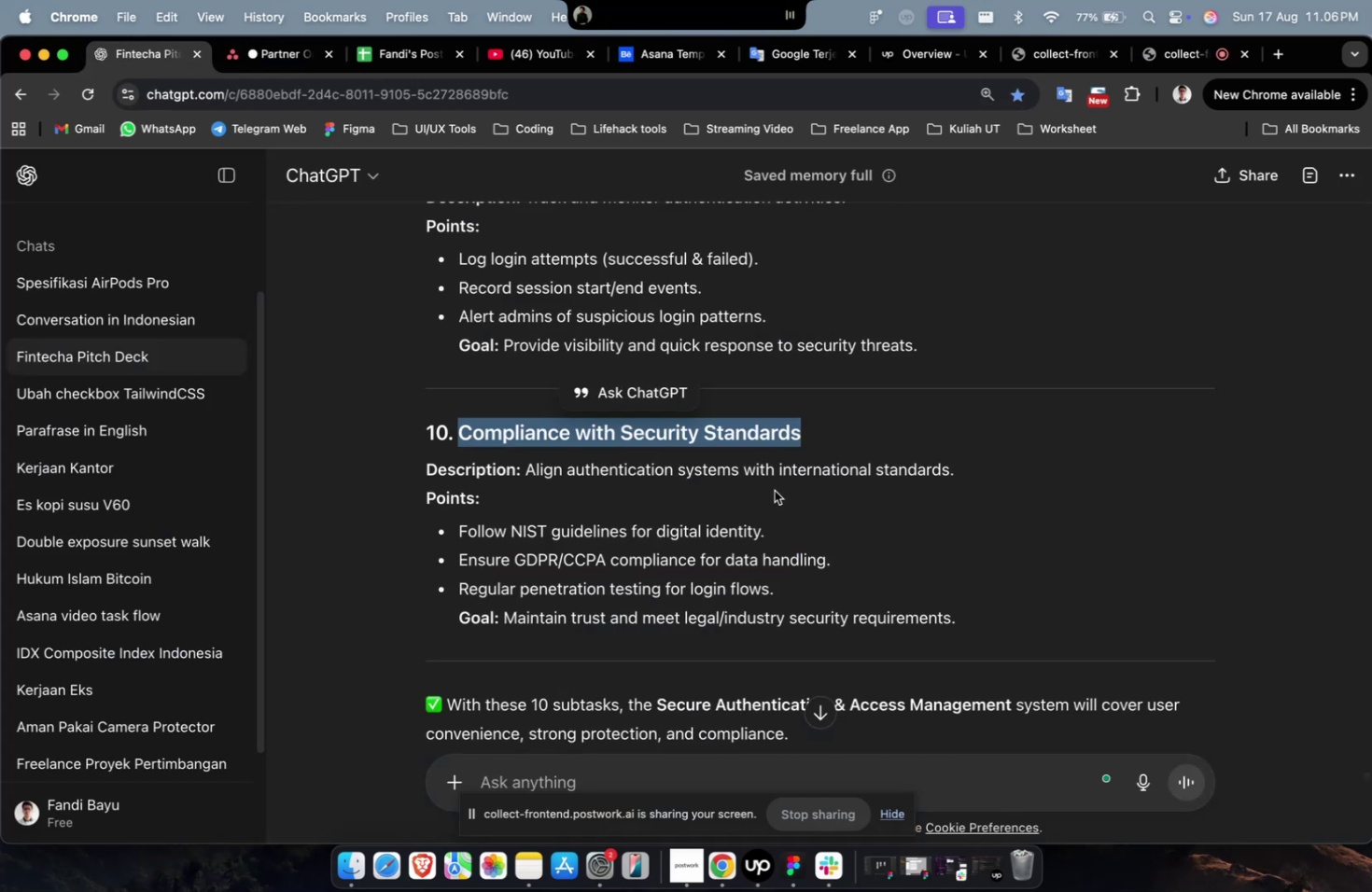 
left_click([774, 490])
 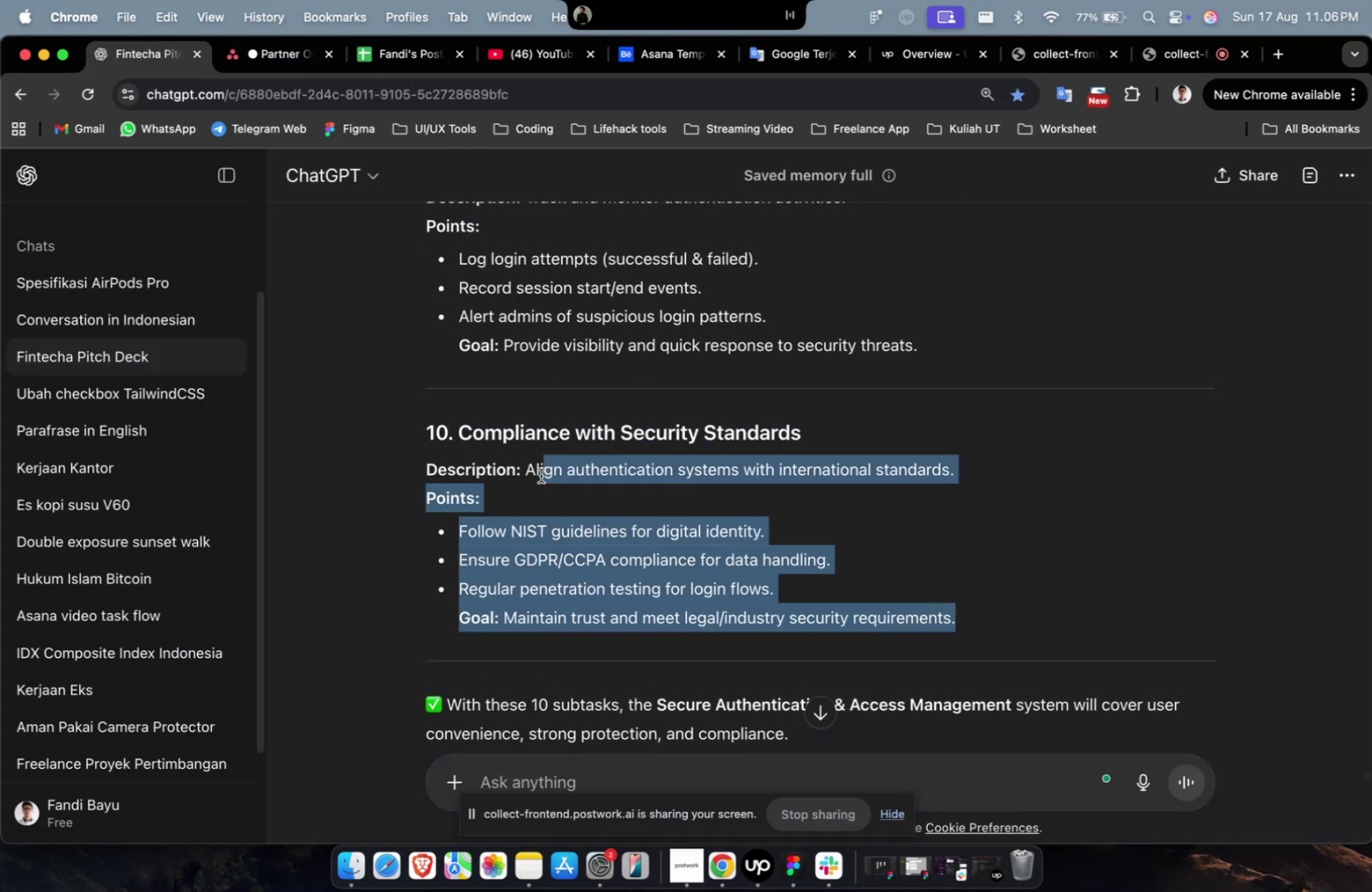 
key(Meta+C)
 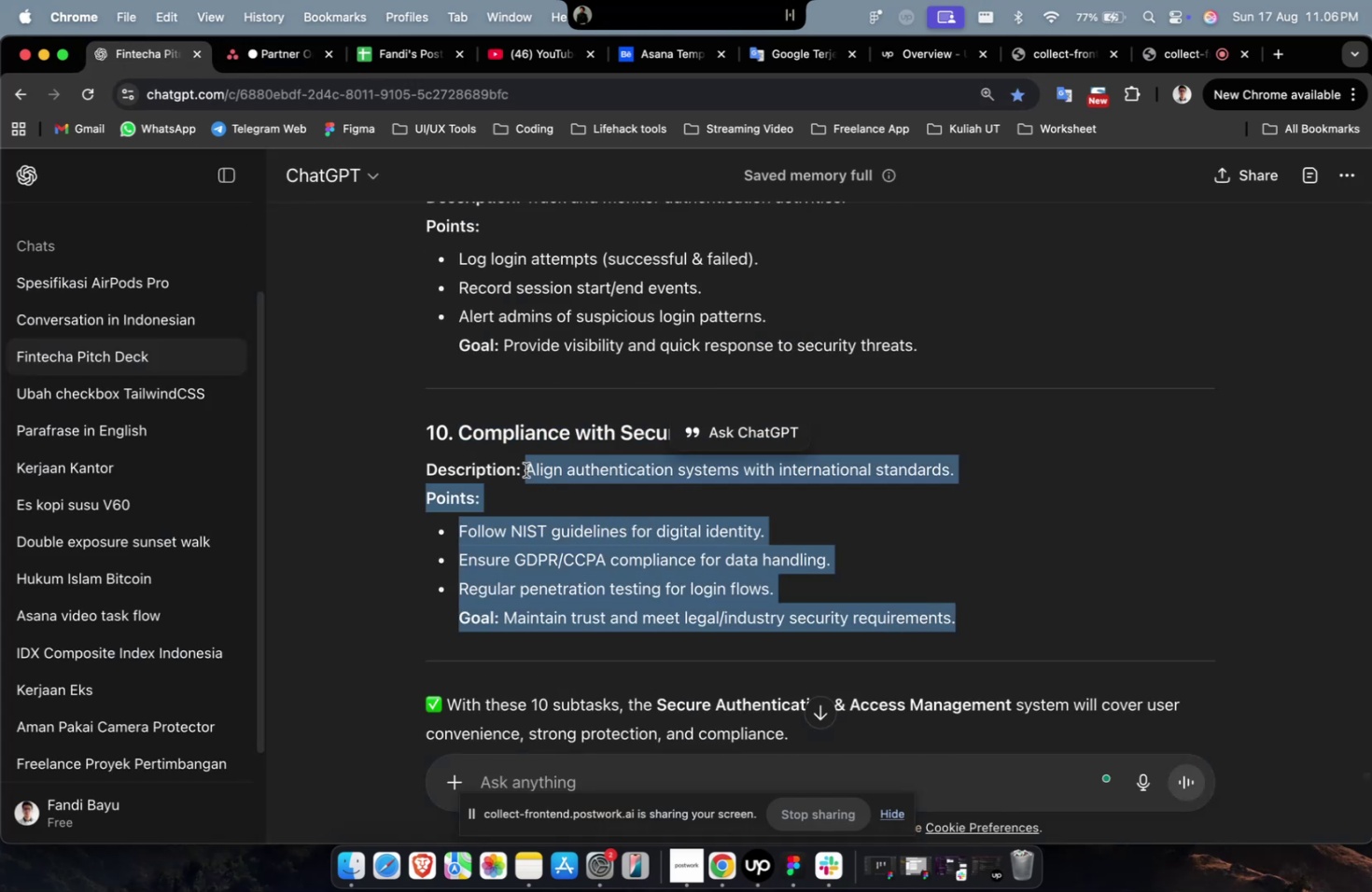 
key(Meta+C)
 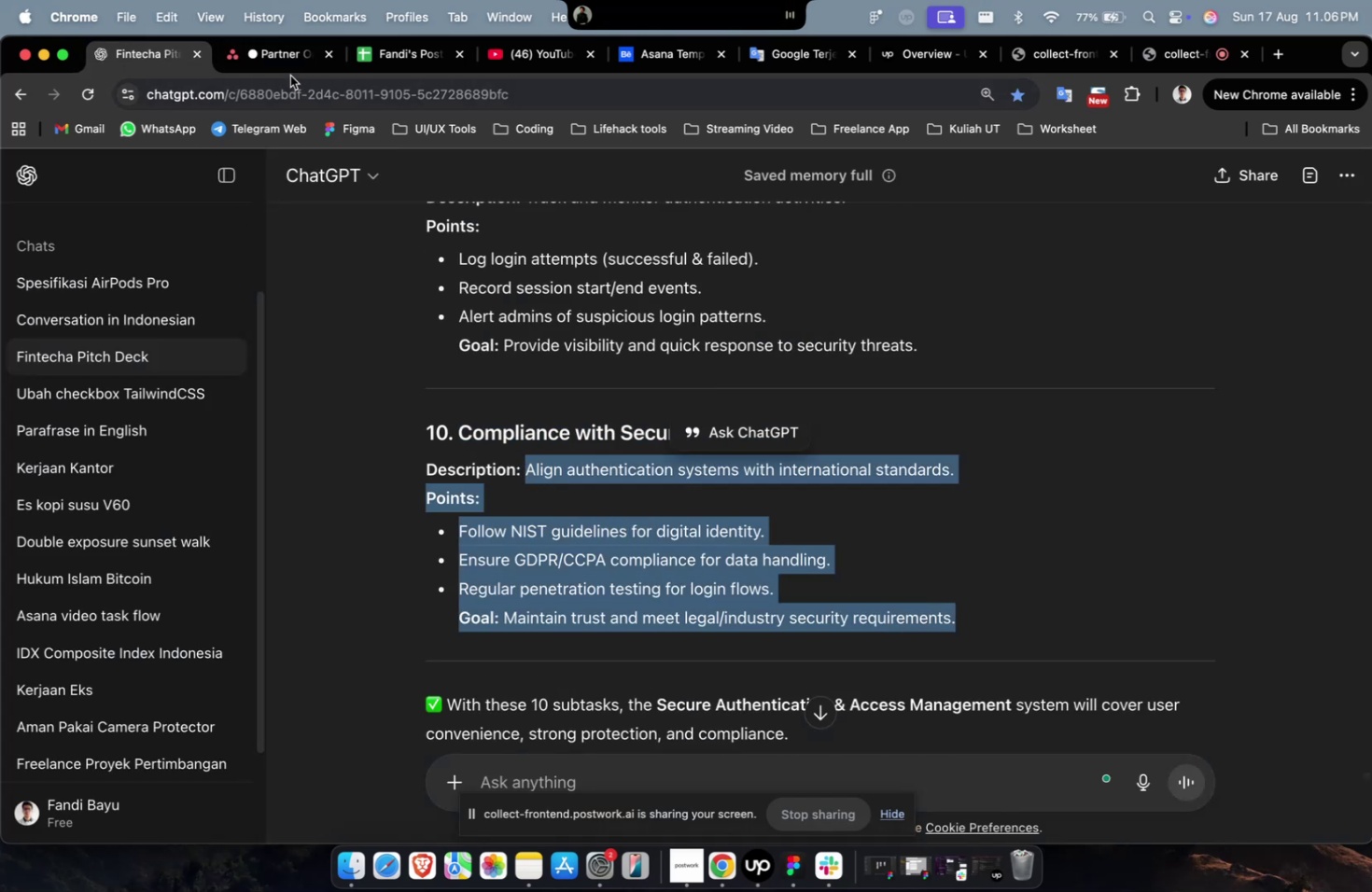 
left_click([288, 74])
 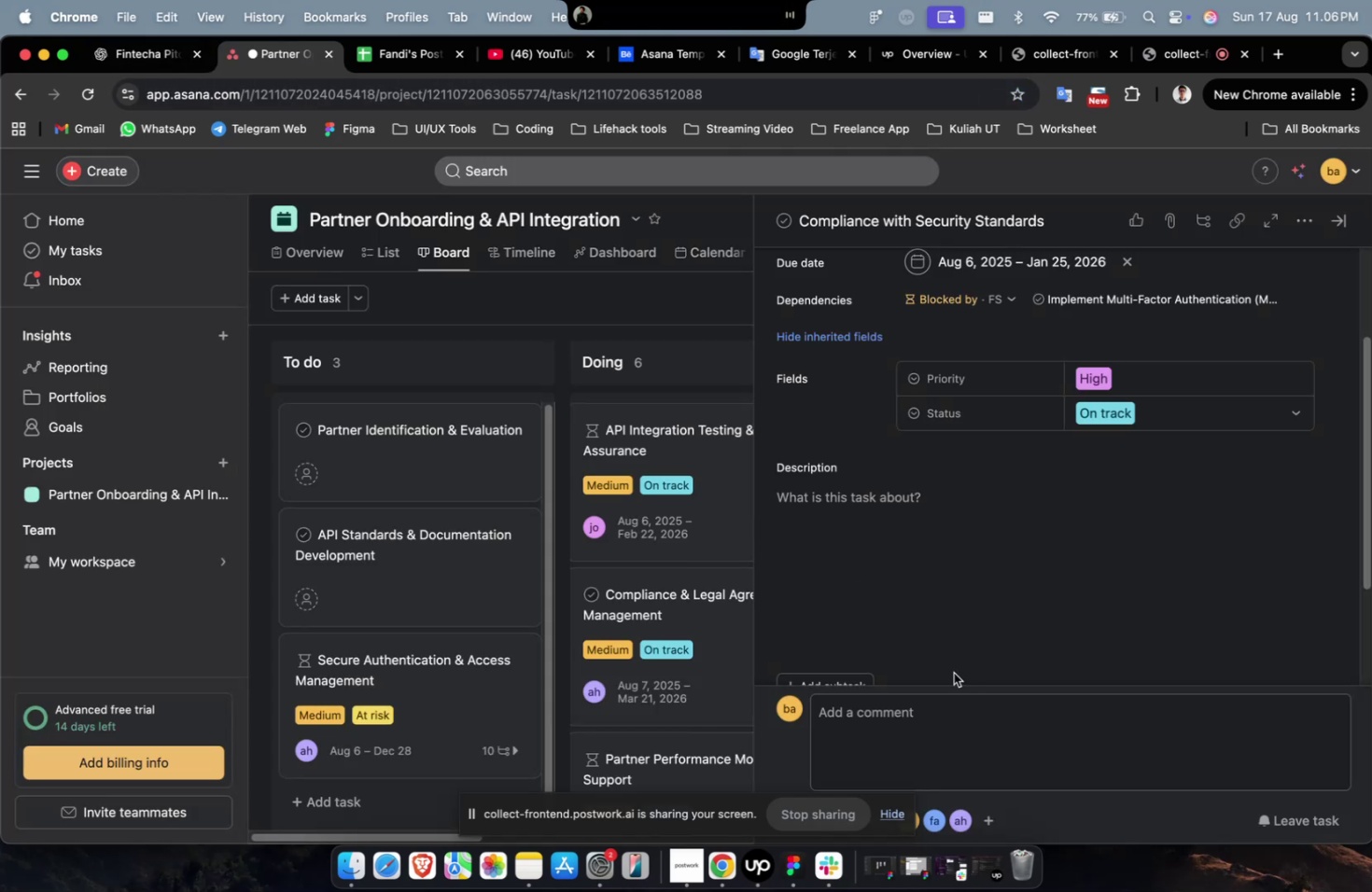 
left_click([939, 601])
 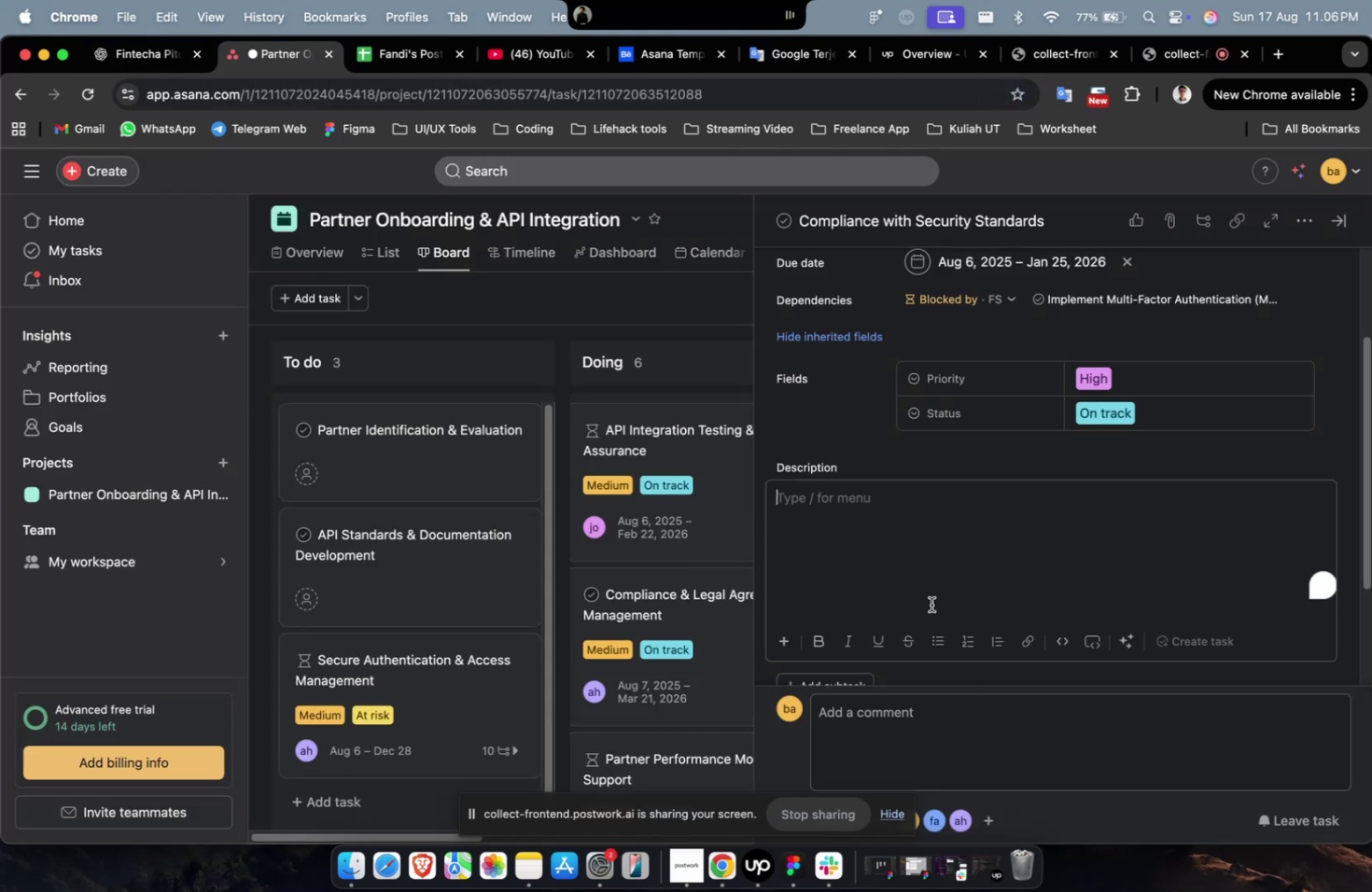 
key(Meta+V)
 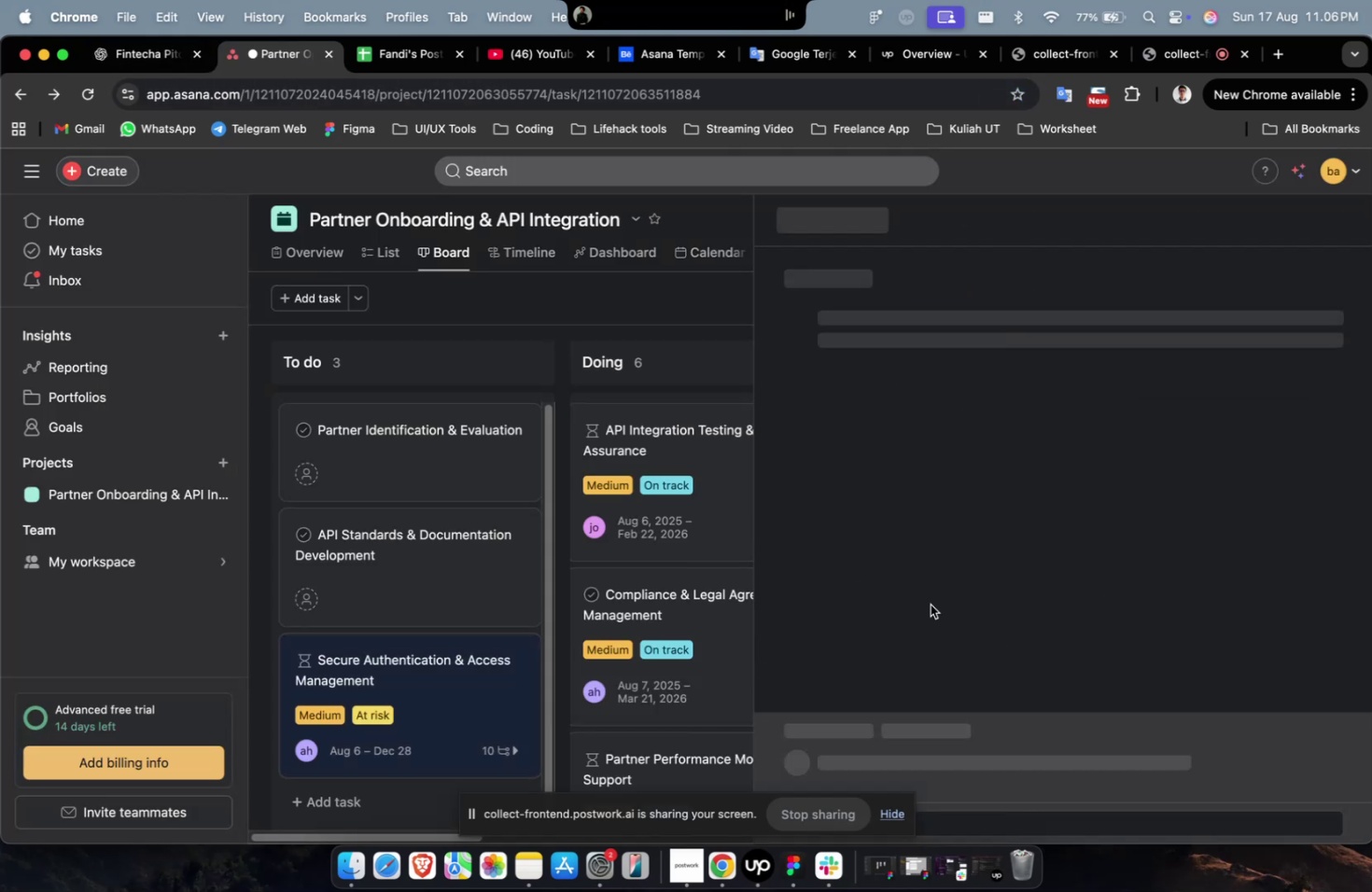 
scroll: coordinate [930, 604], scroll_direction: down, amount: 29.0
 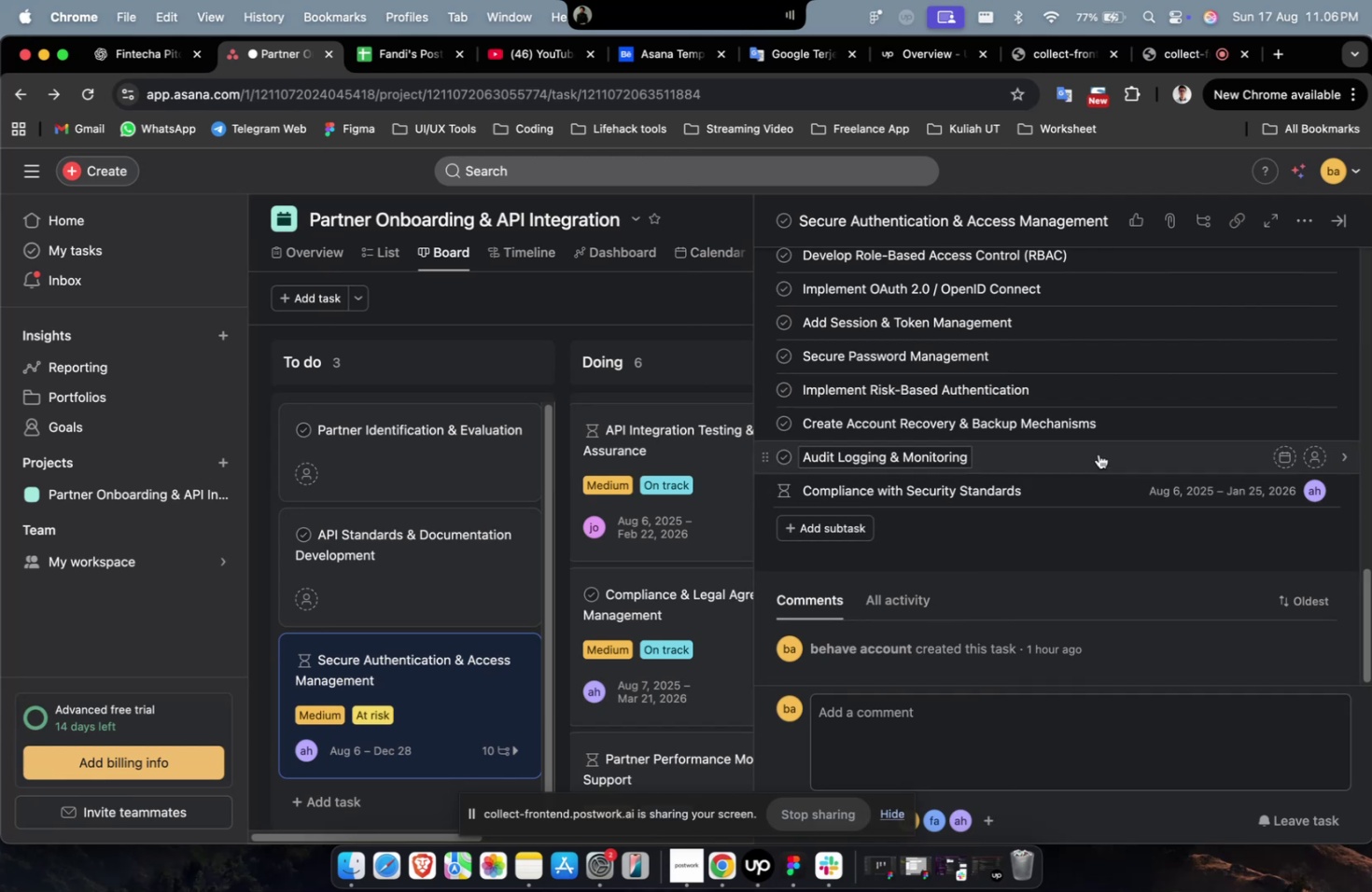 
left_click([1098, 453])
 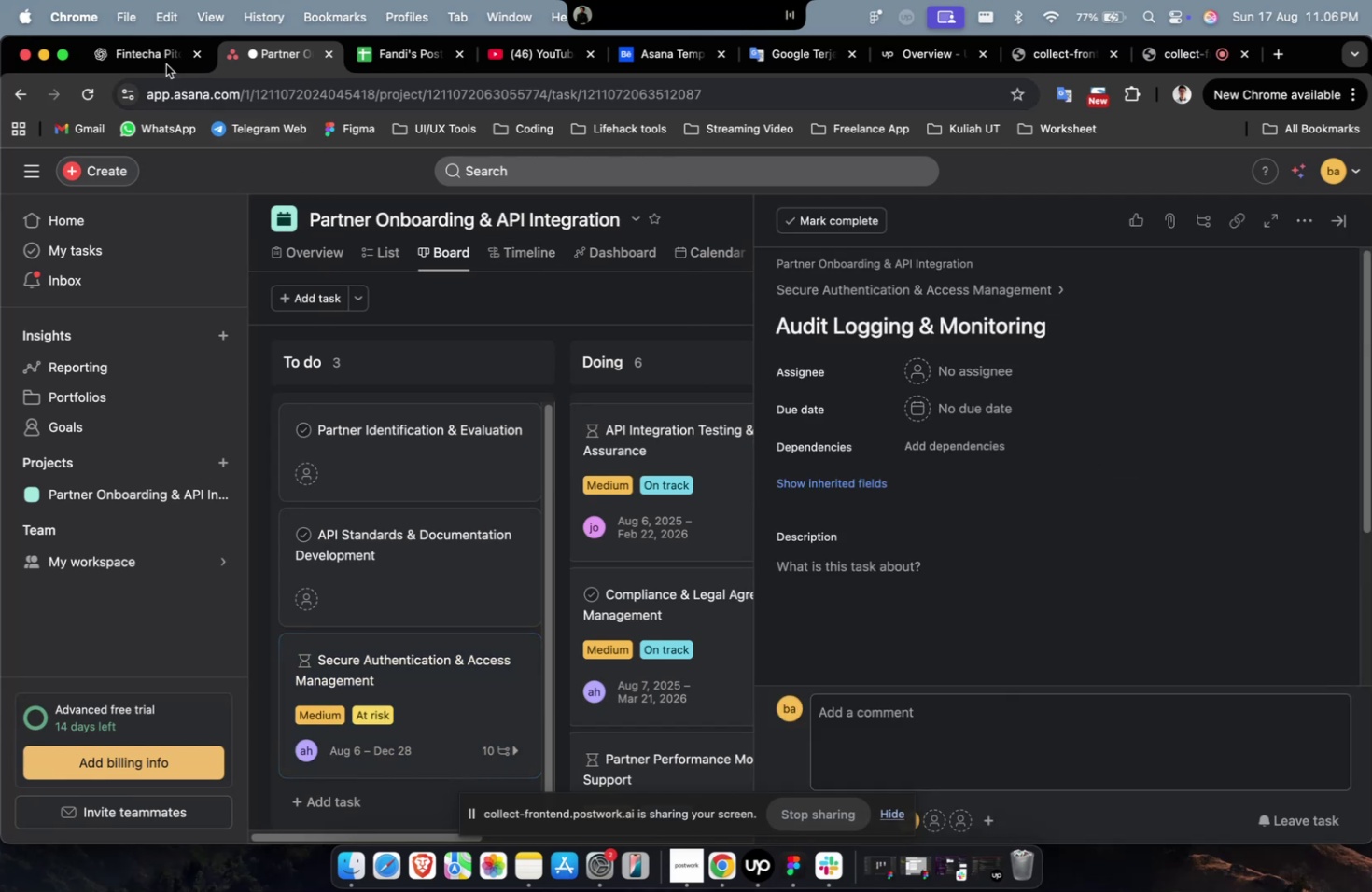 
left_click([161, 60])
 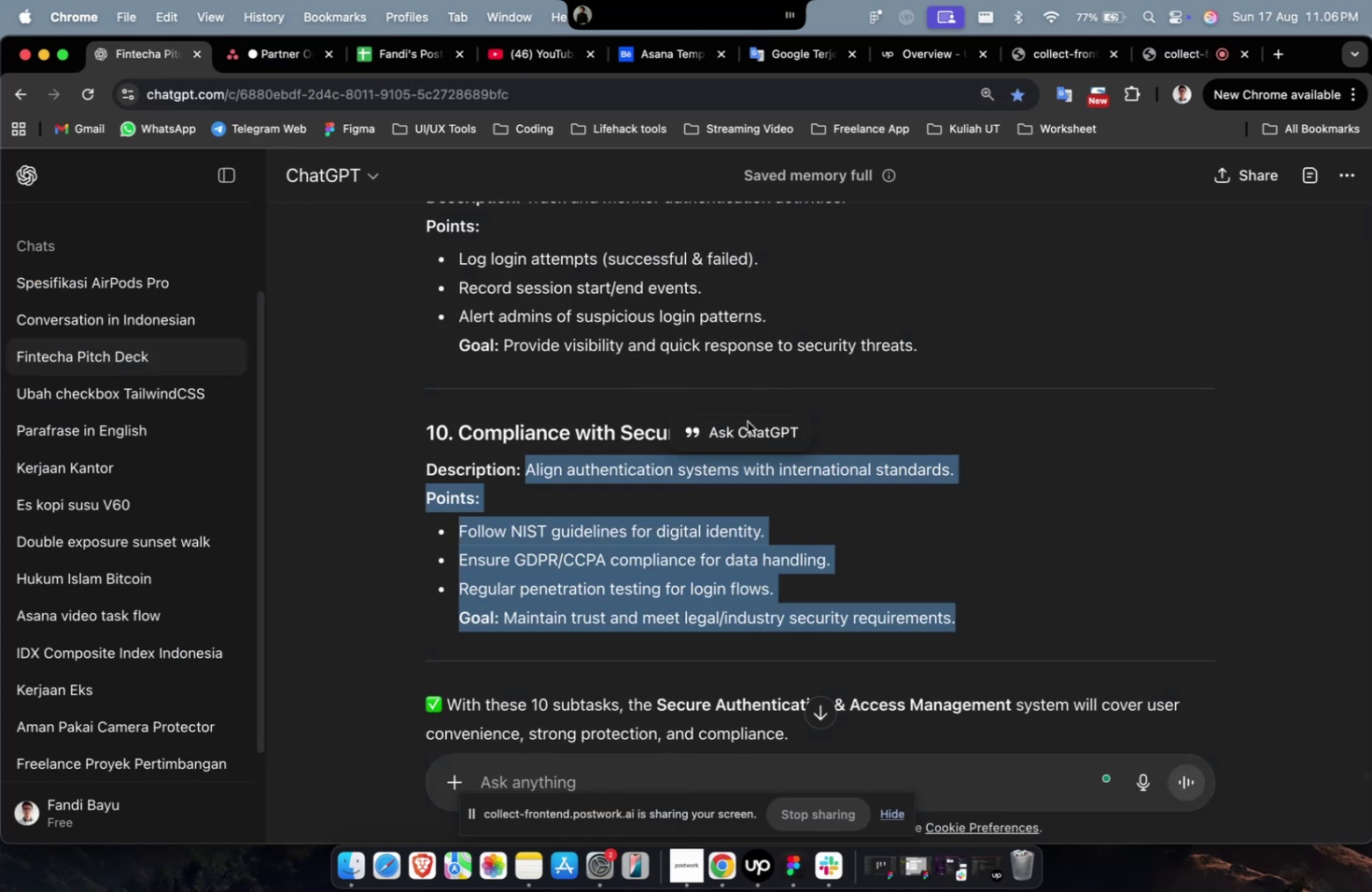 
scroll: coordinate [747, 421], scroll_direction: up, amount: 2.0
 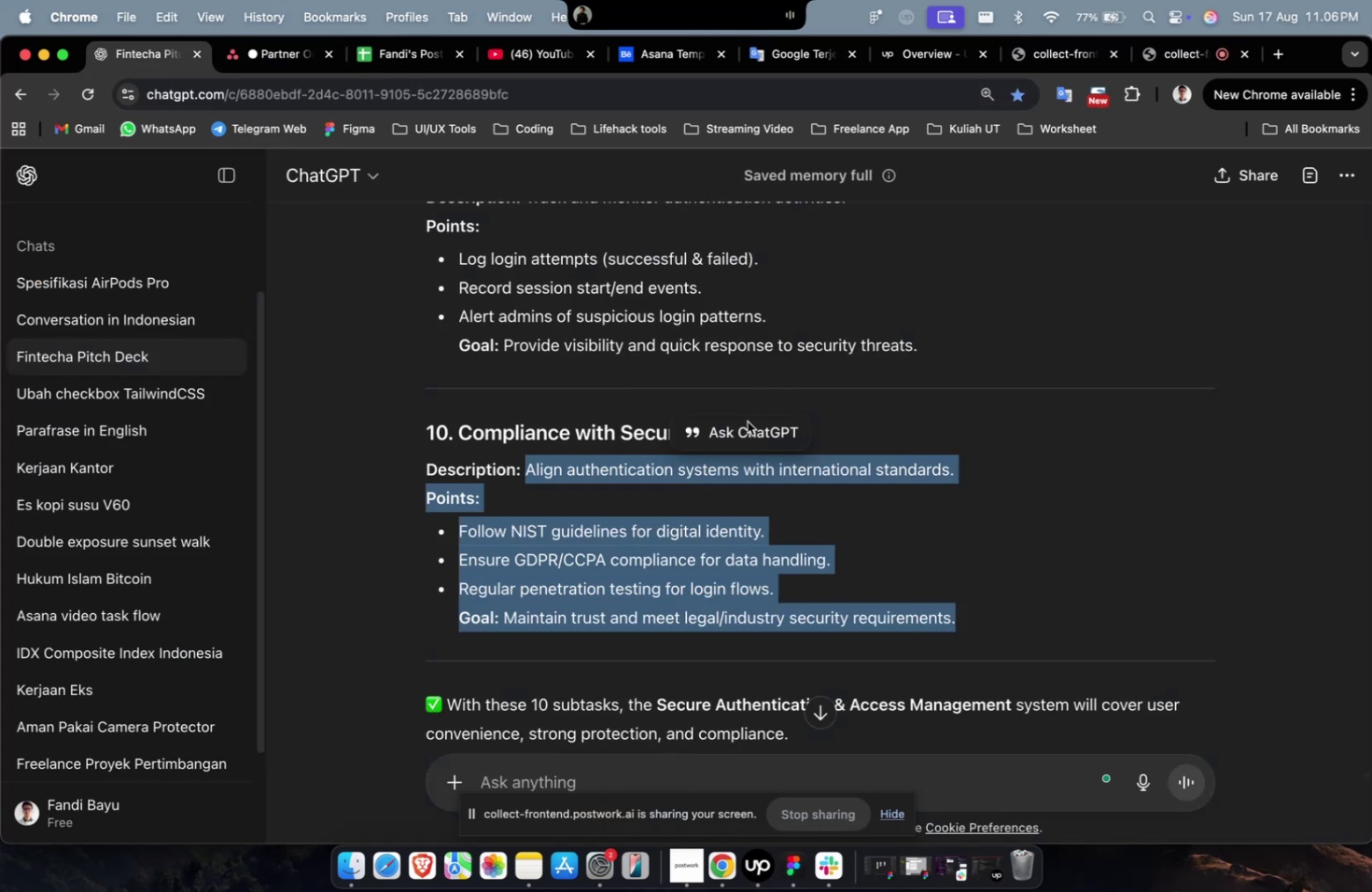 
left_click([747, 421])
 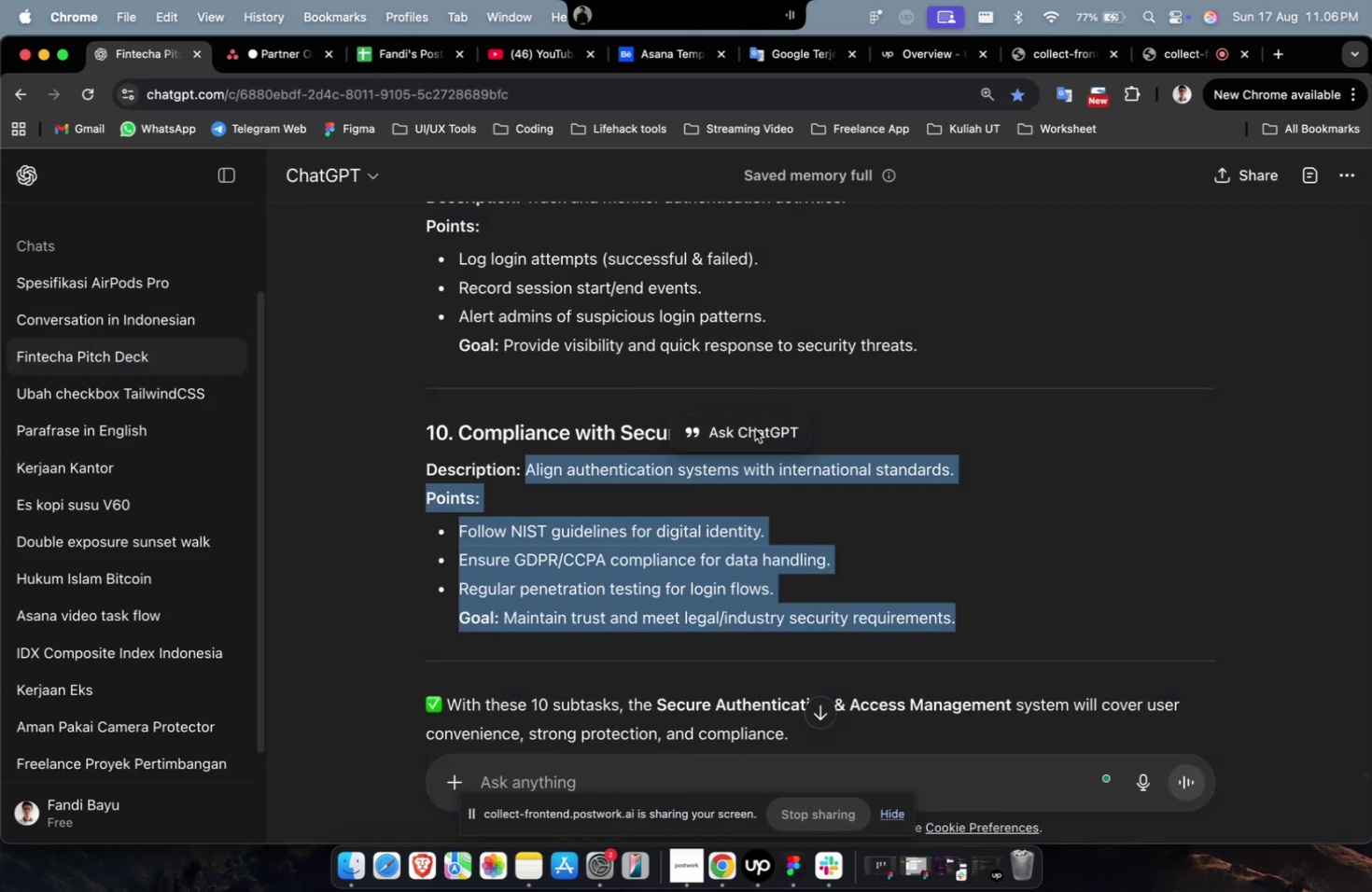 
scroll: coordinate [849, 453], scroll_direction: up, amount: 7.0
 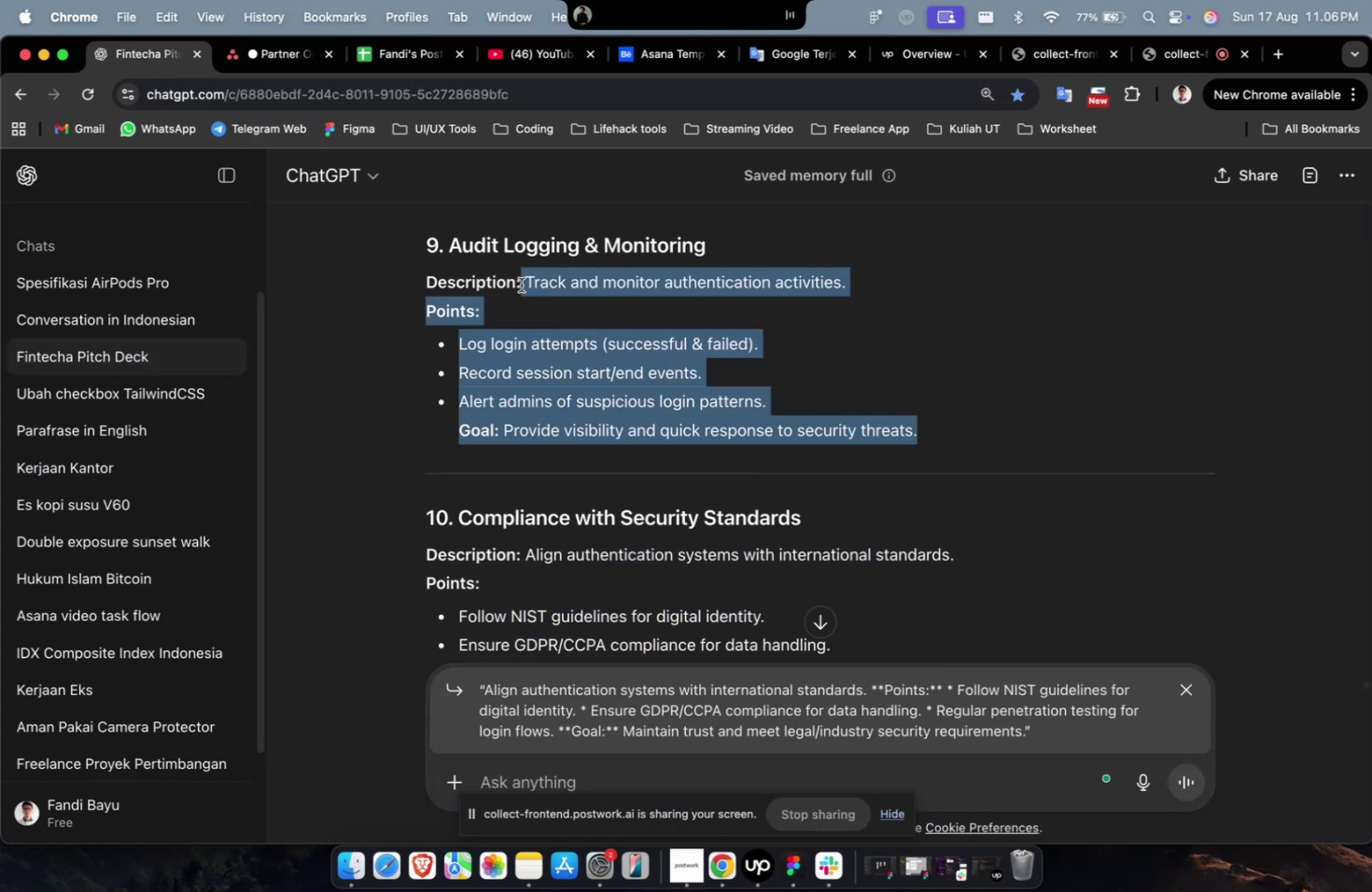 
key(Meta+C)
 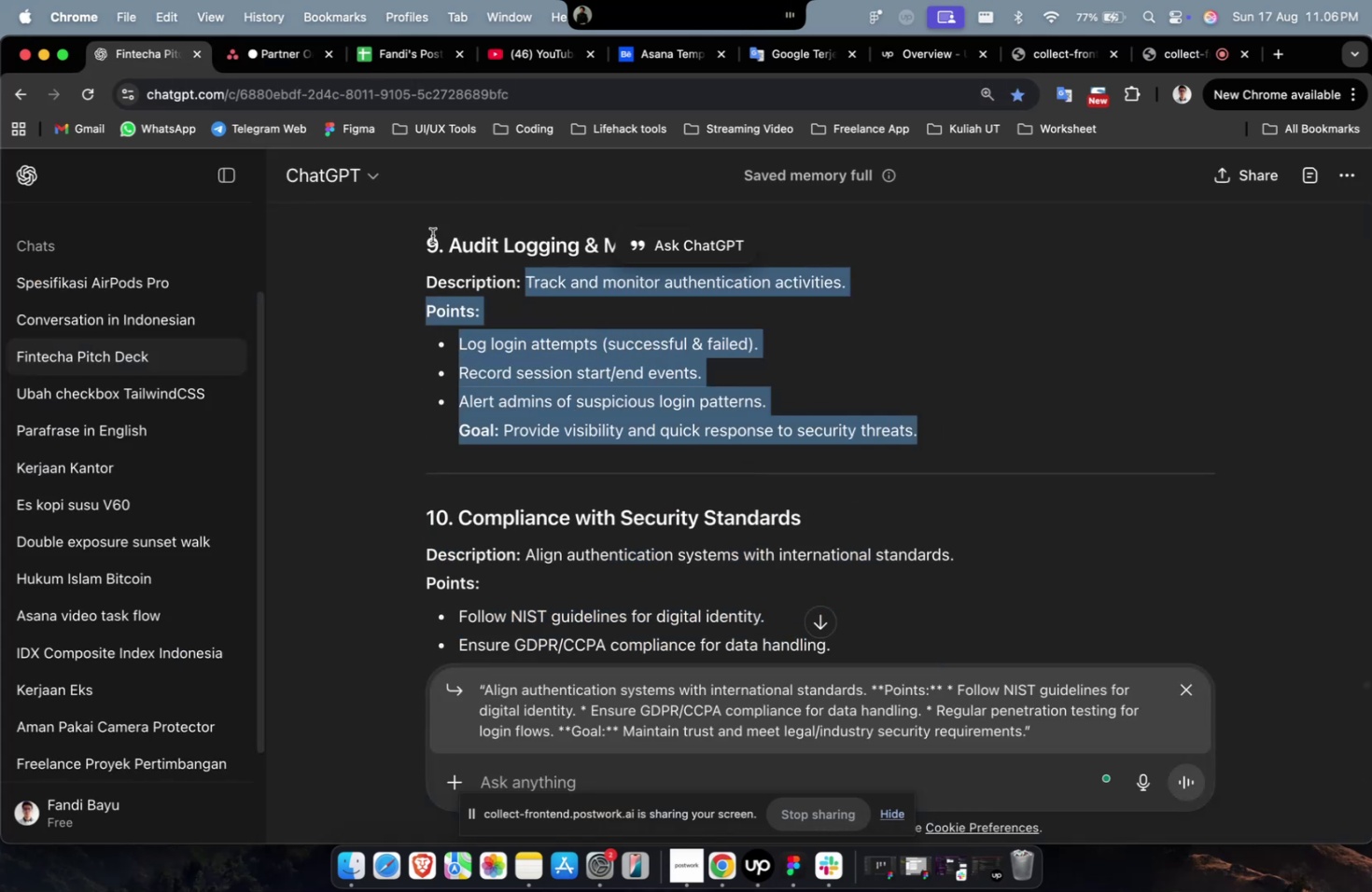 
key(Meta+C)
 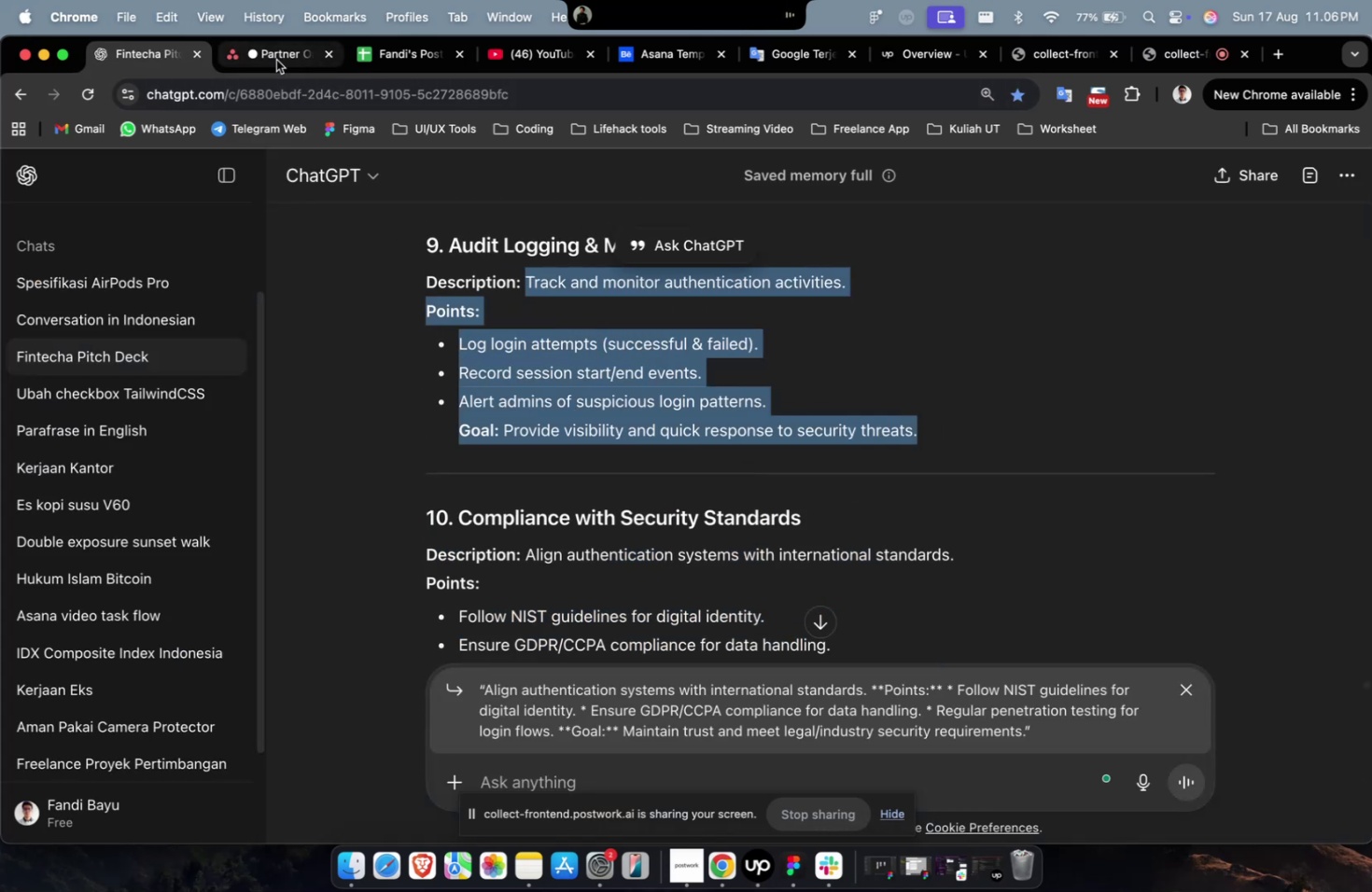 
left_click([275, 60])
 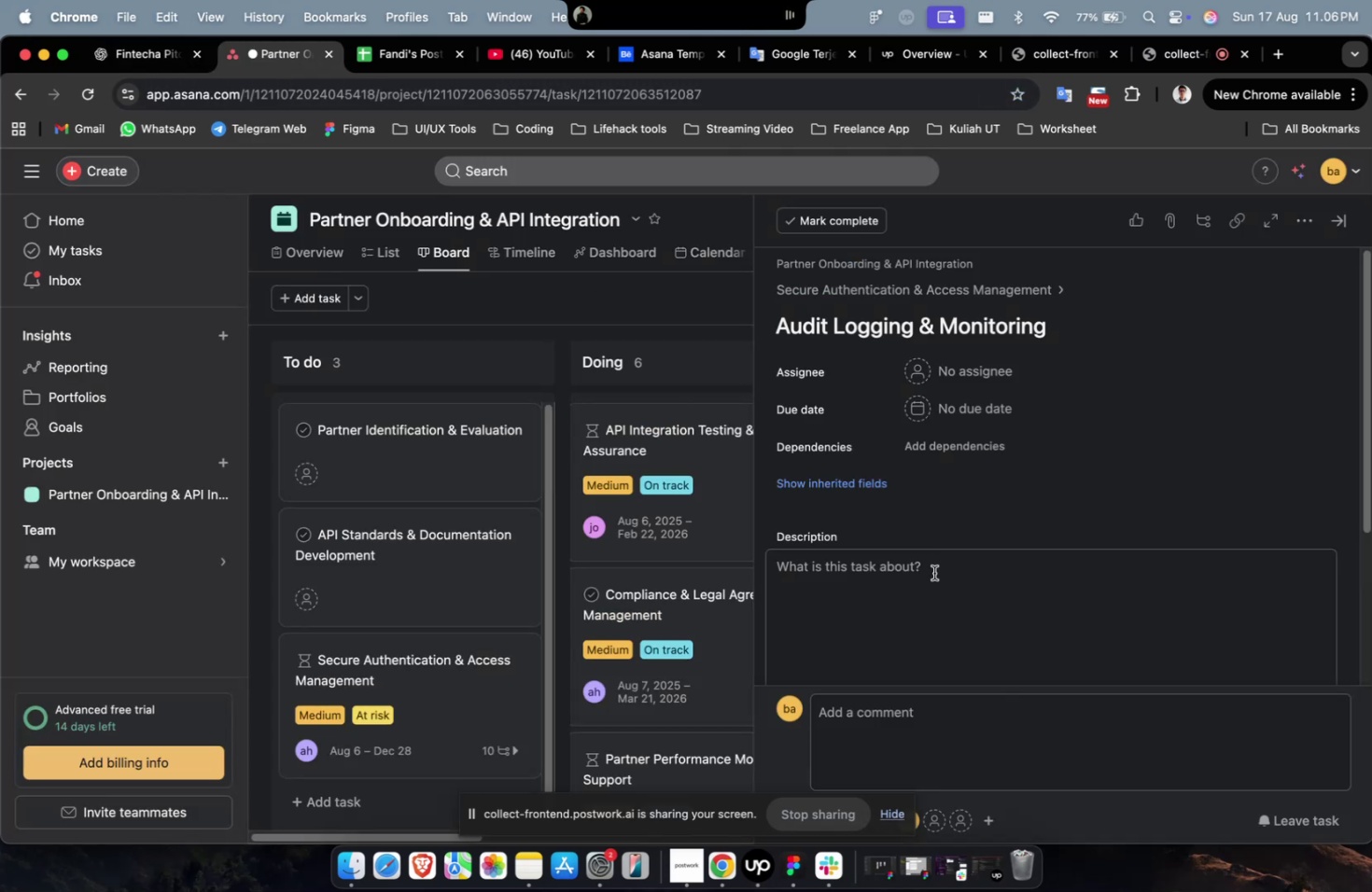 
double_click([933, 572])
 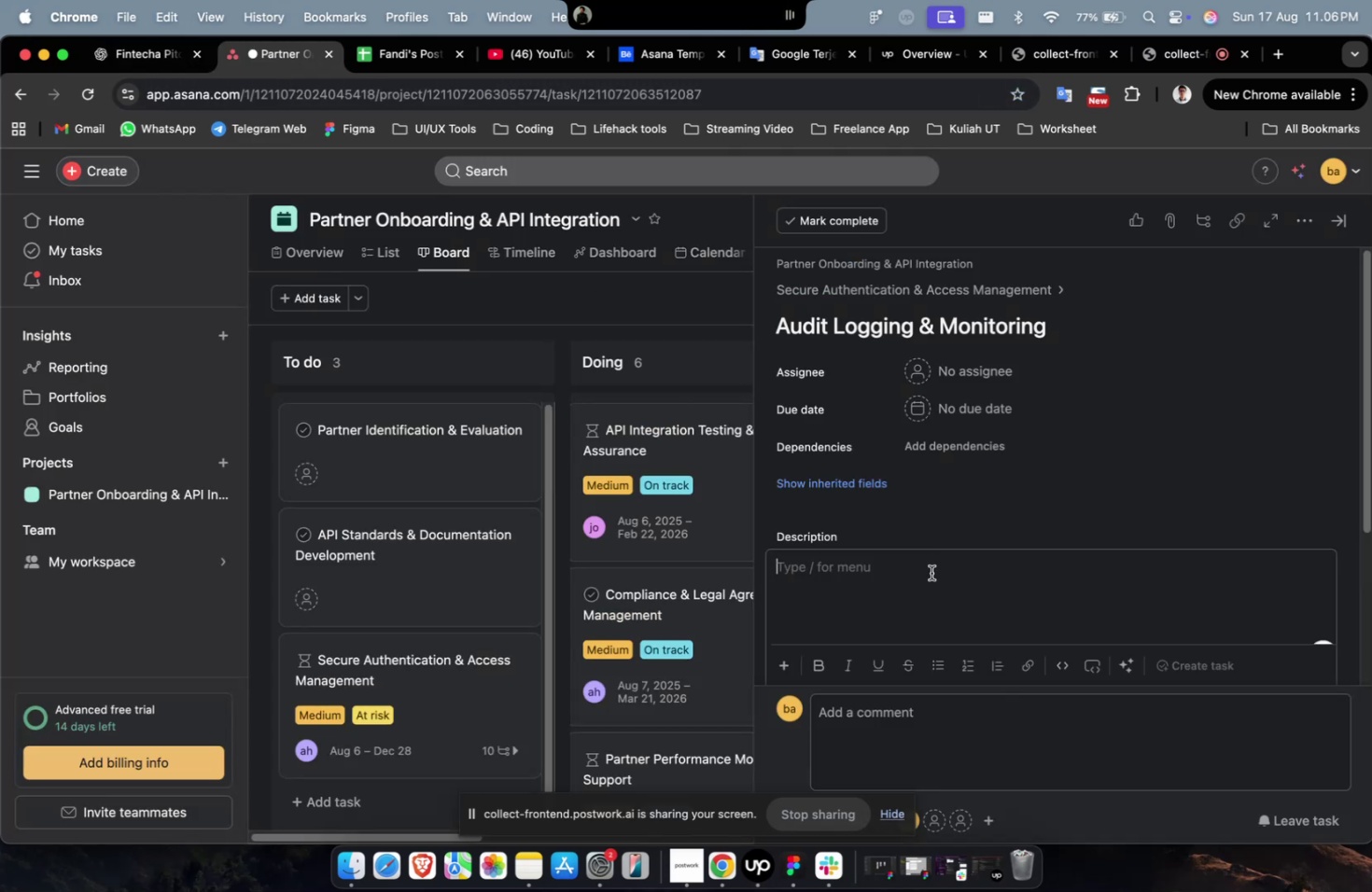 
key(Meta+V)
 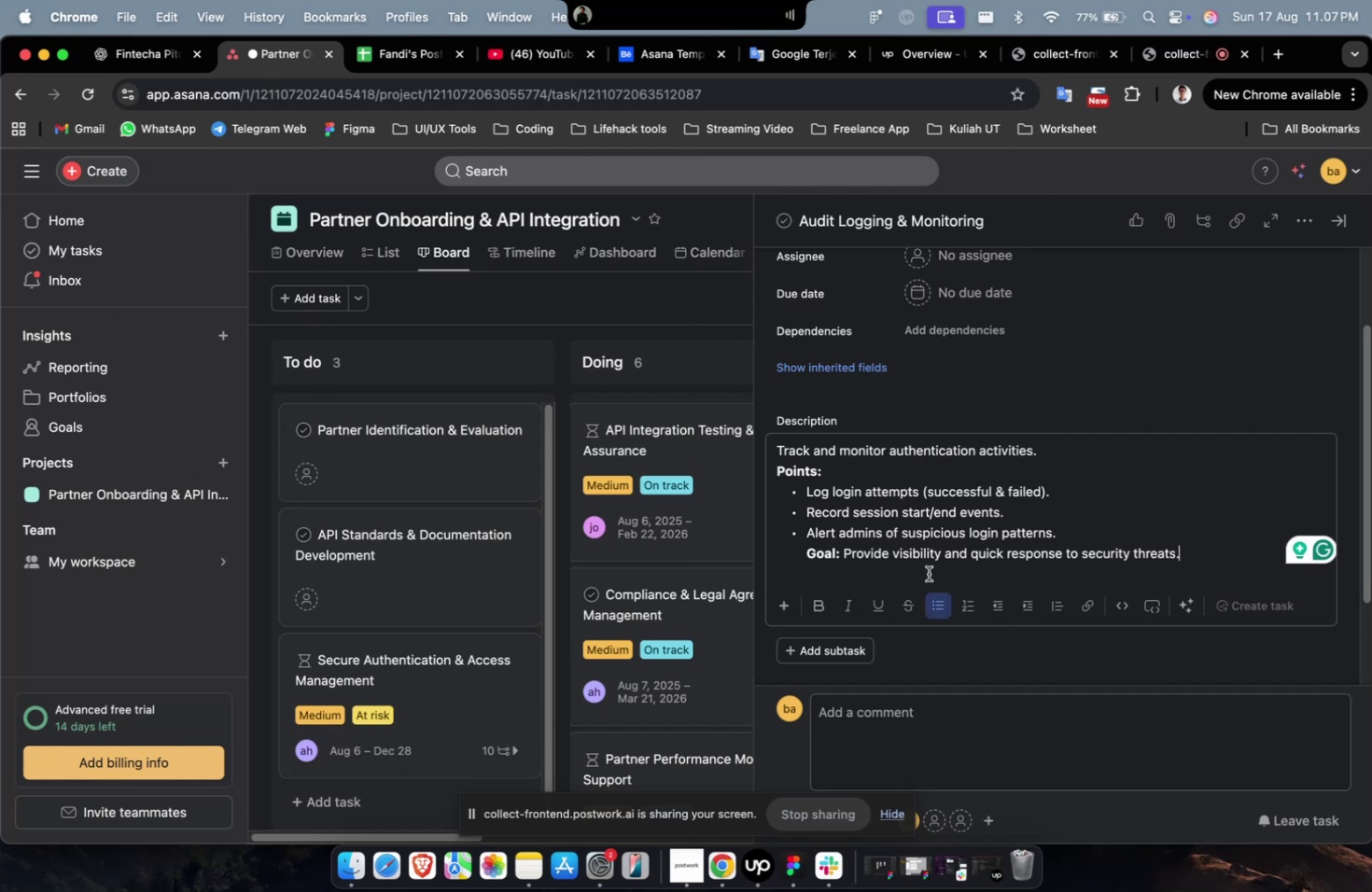 
scroll: coordinate [950, 341], scroll_direction: up, amount: 4.0
 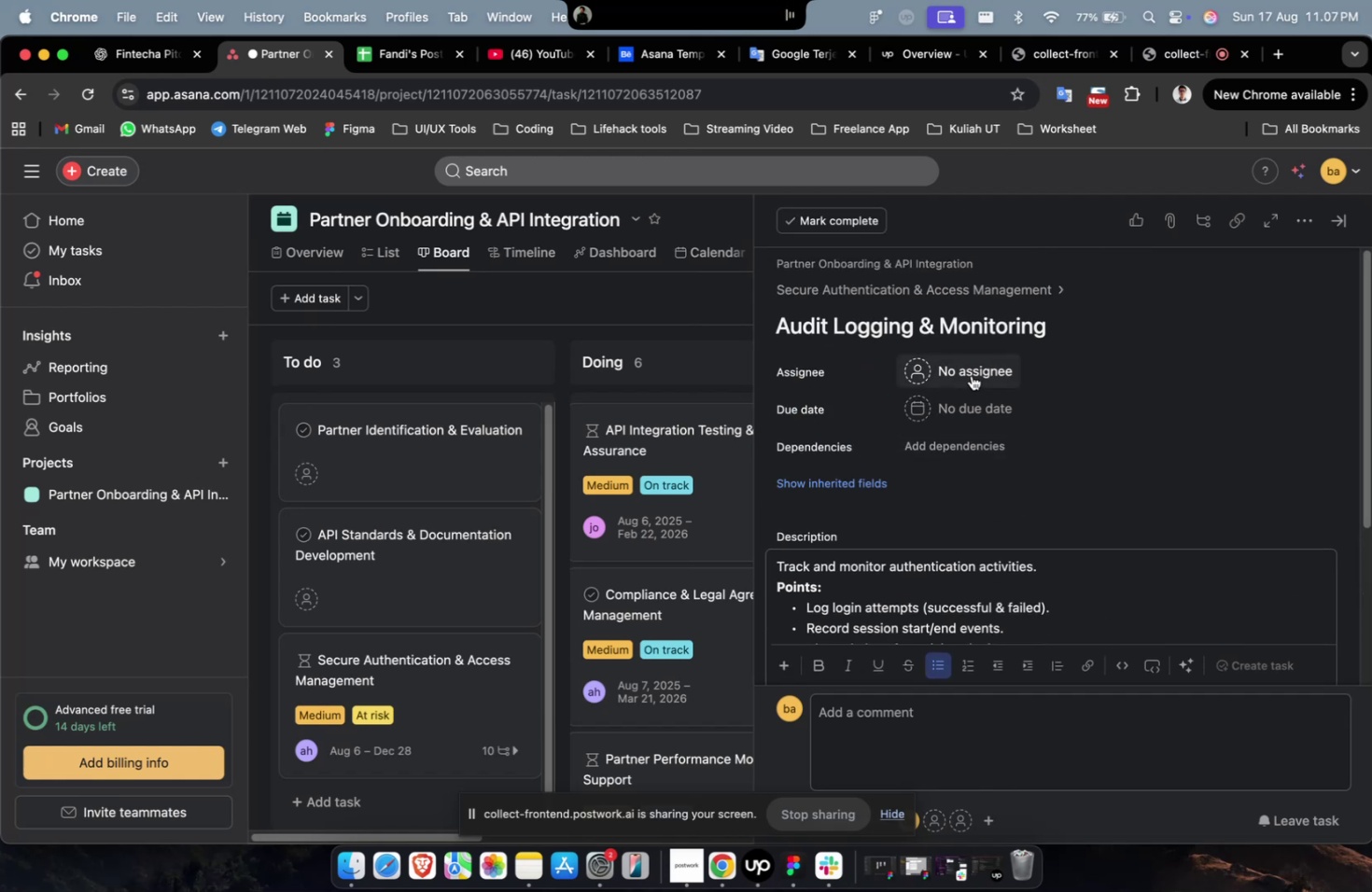 
left_click([971, 375])
 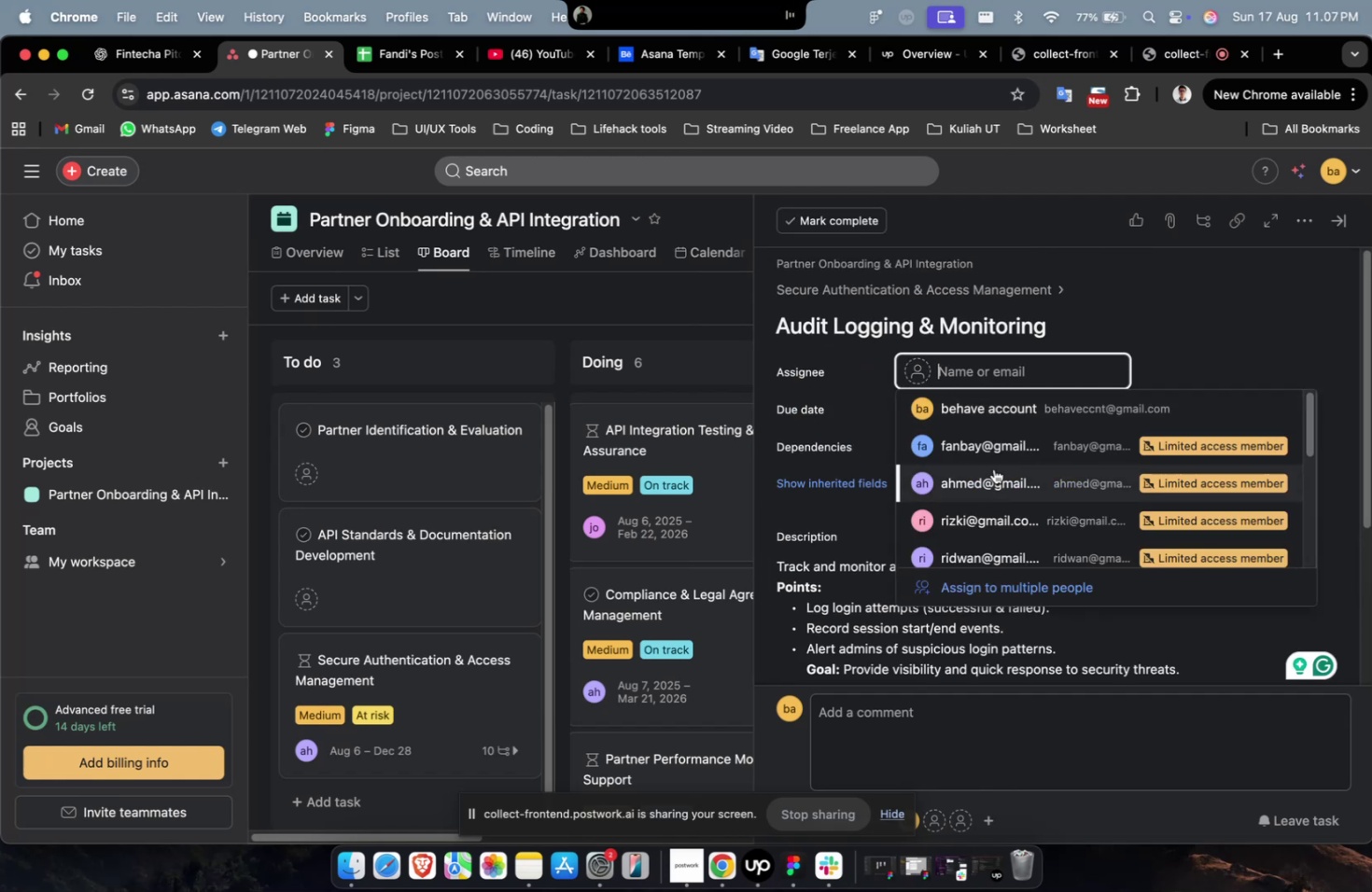 
left_click([999, 467])
 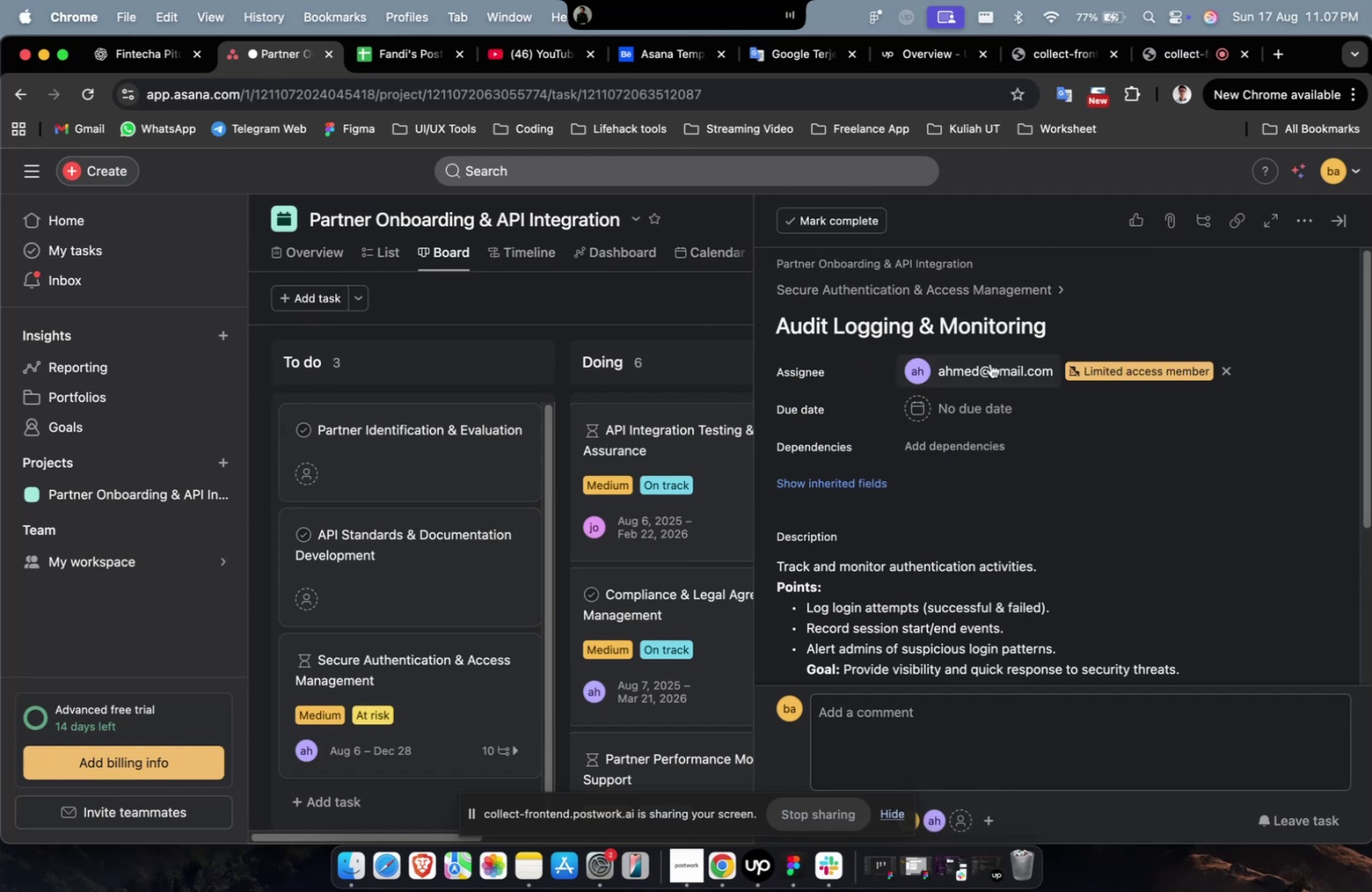 
double_click([989, 363])
 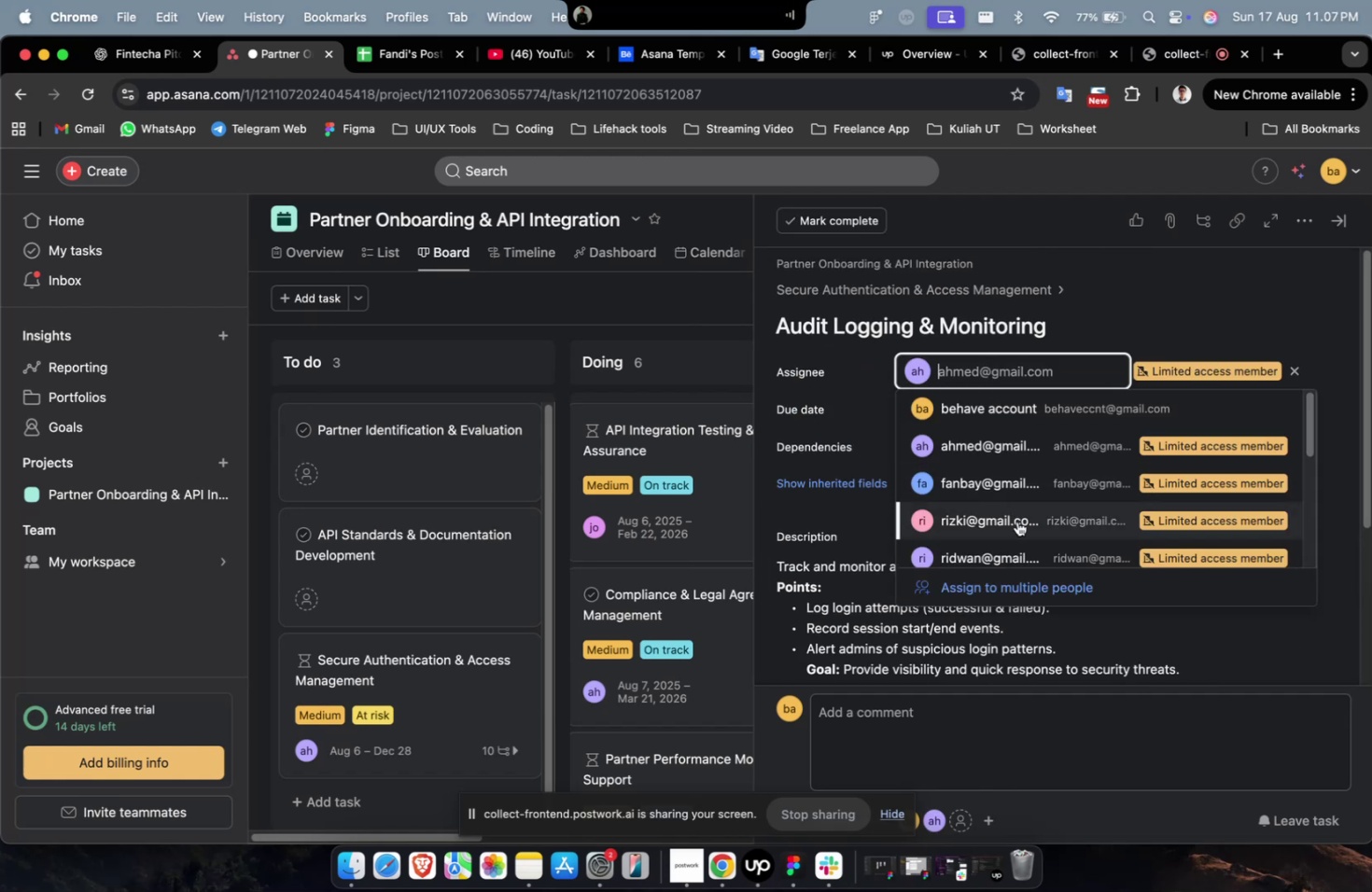 
triple_click([1016, 521])
 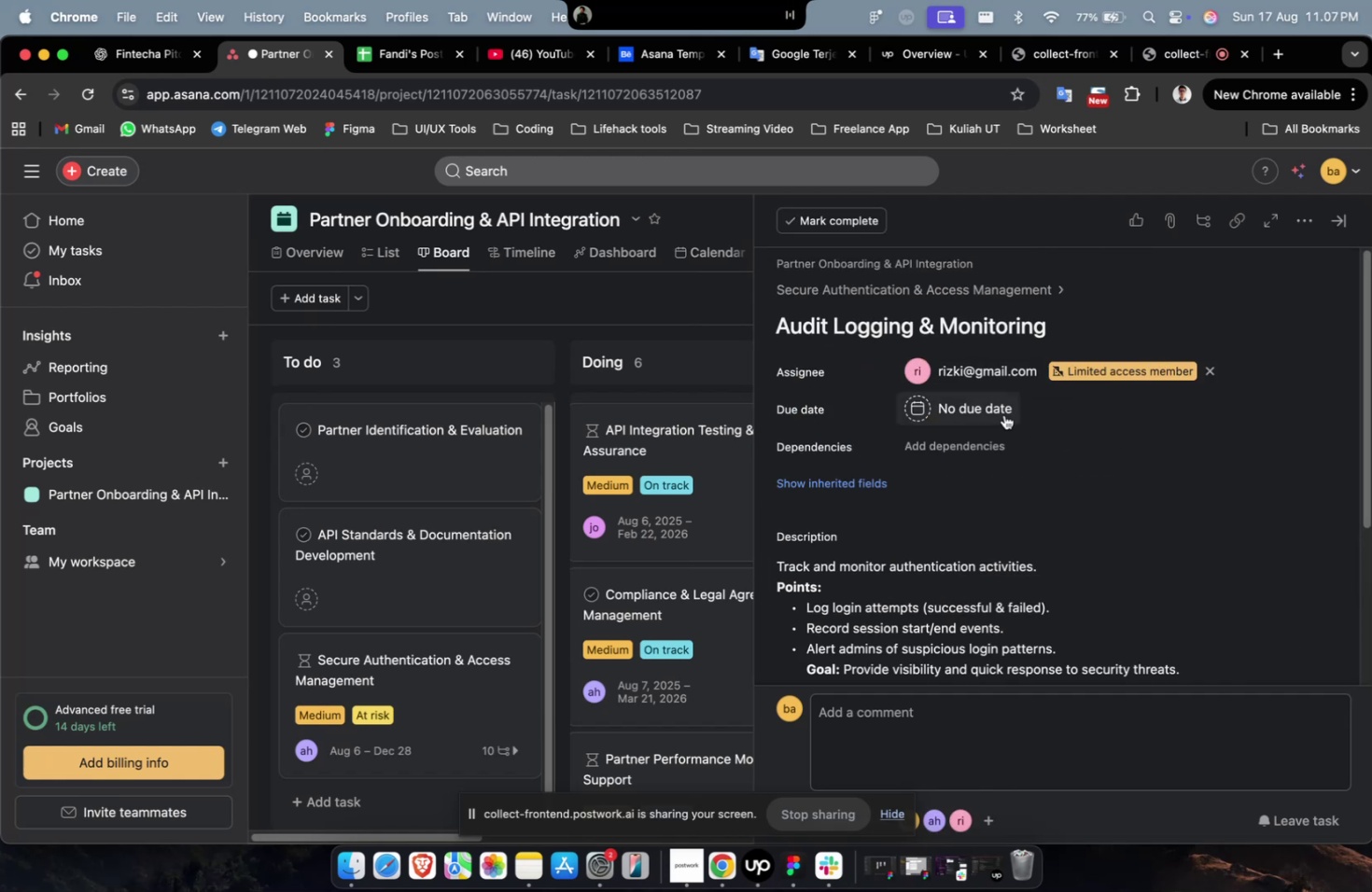 
triple_click([1003, 414])
 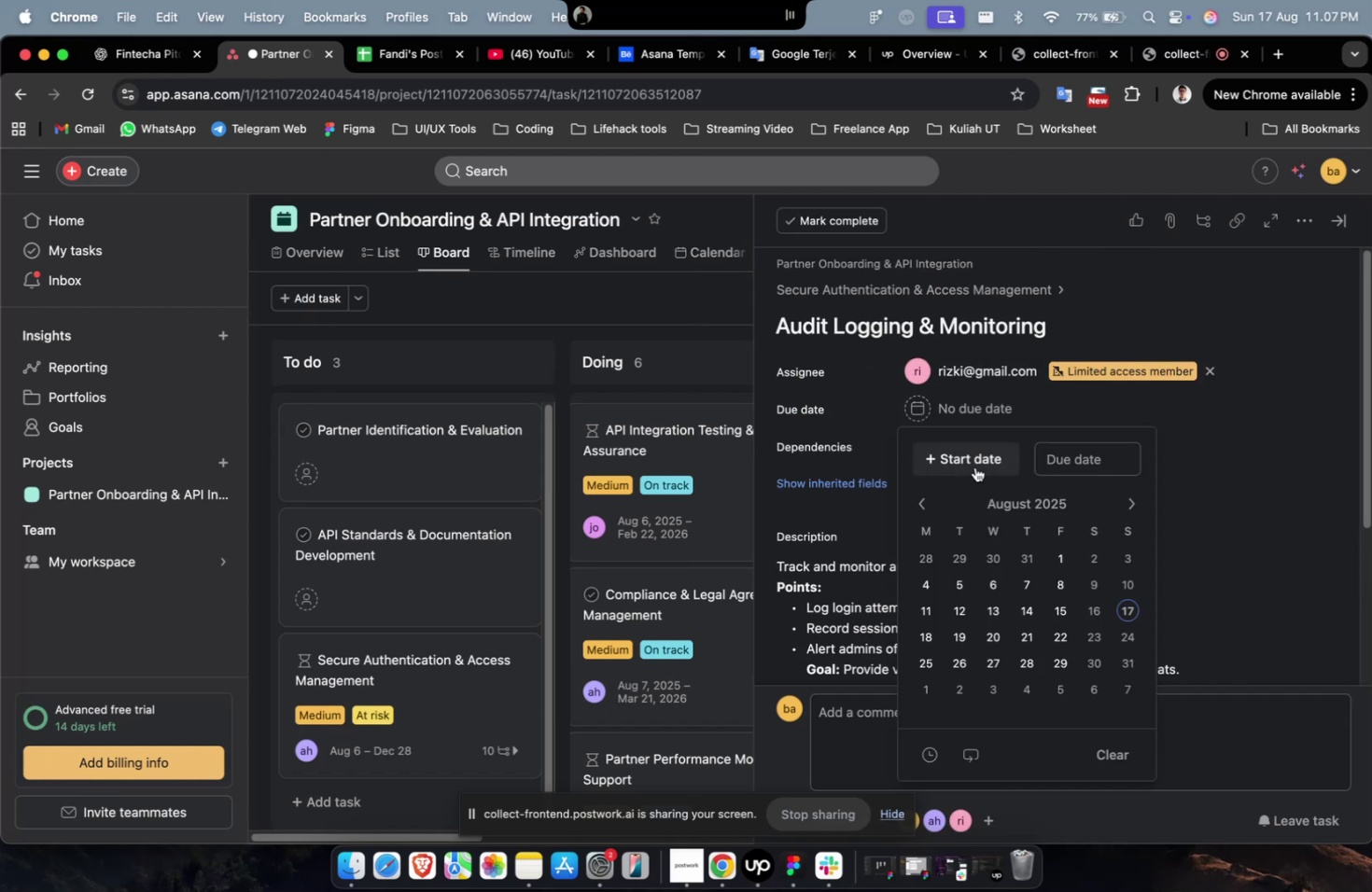 
triple_click([974, 467])
 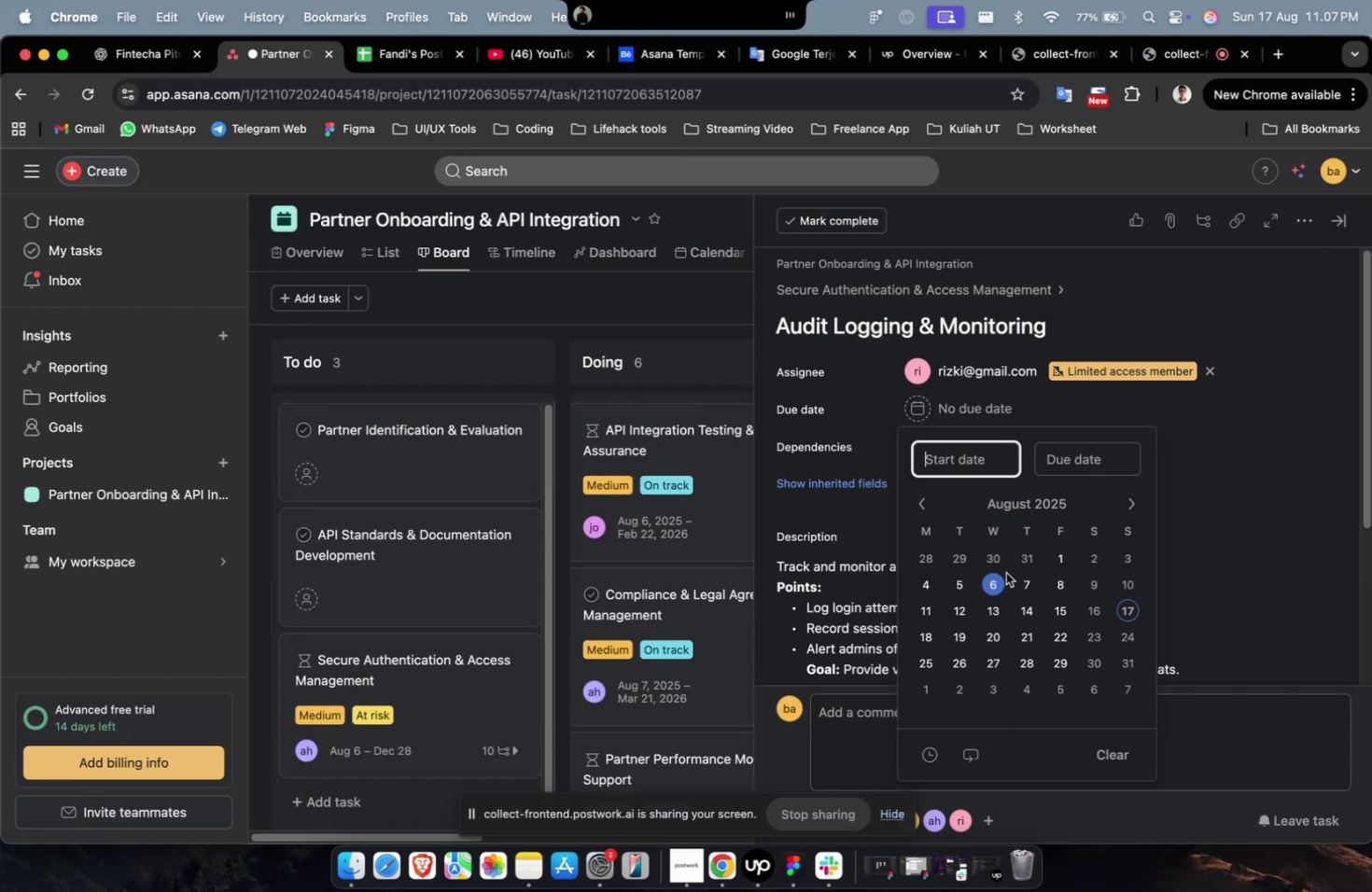 
left_click([998, 560])
 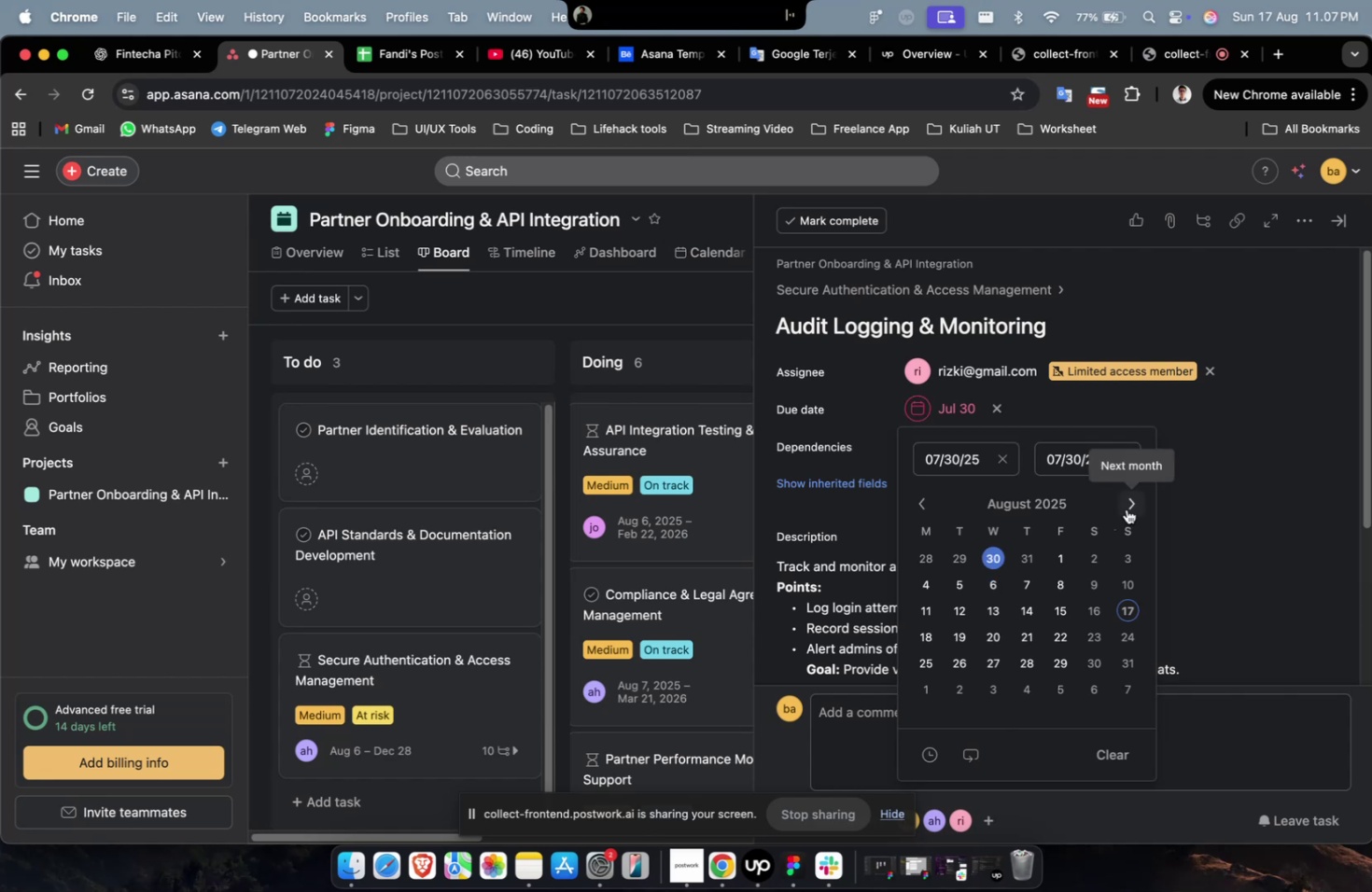 
double_click([1126, 509])
 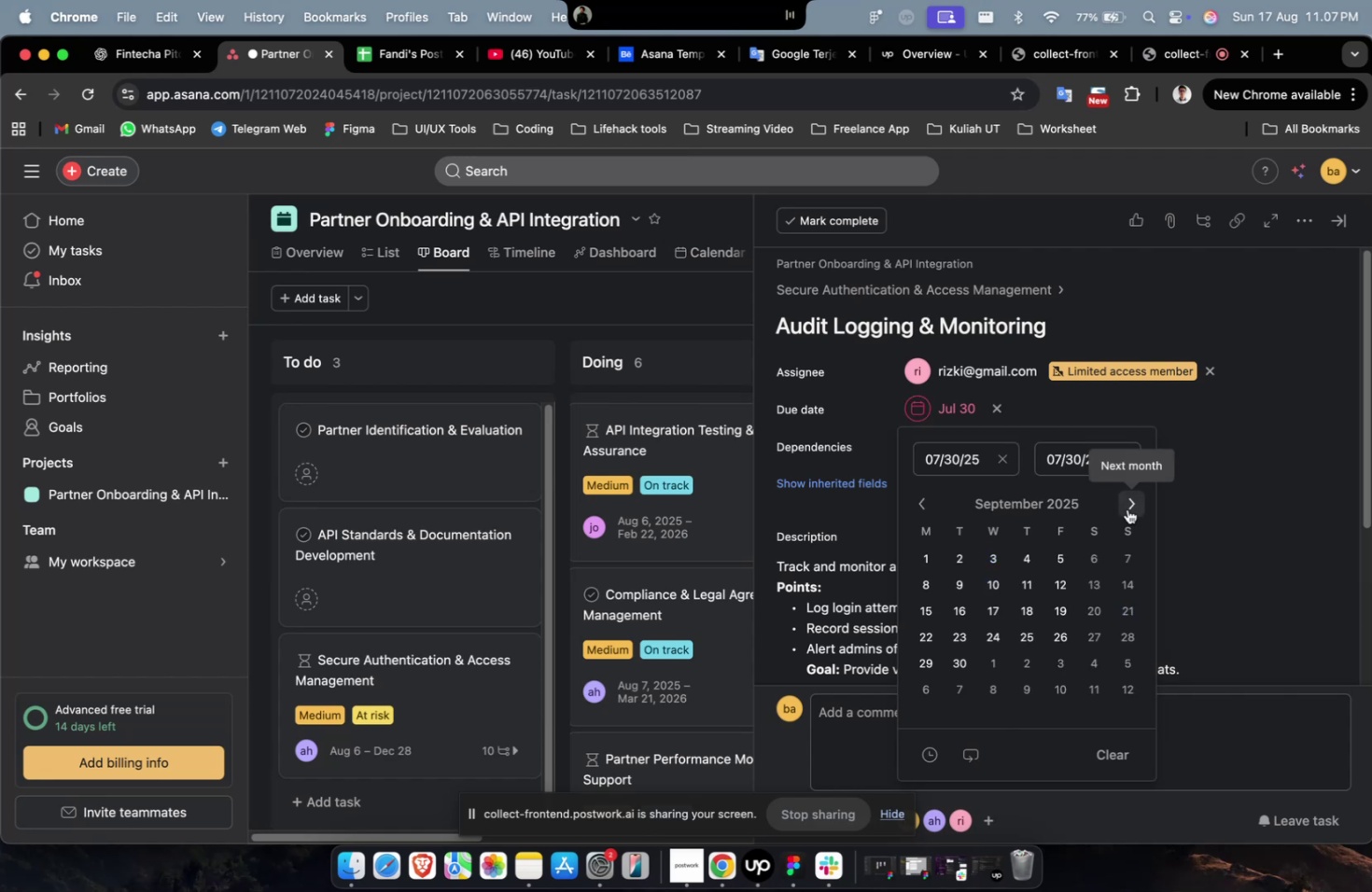 
triple_click([1127, 509])
 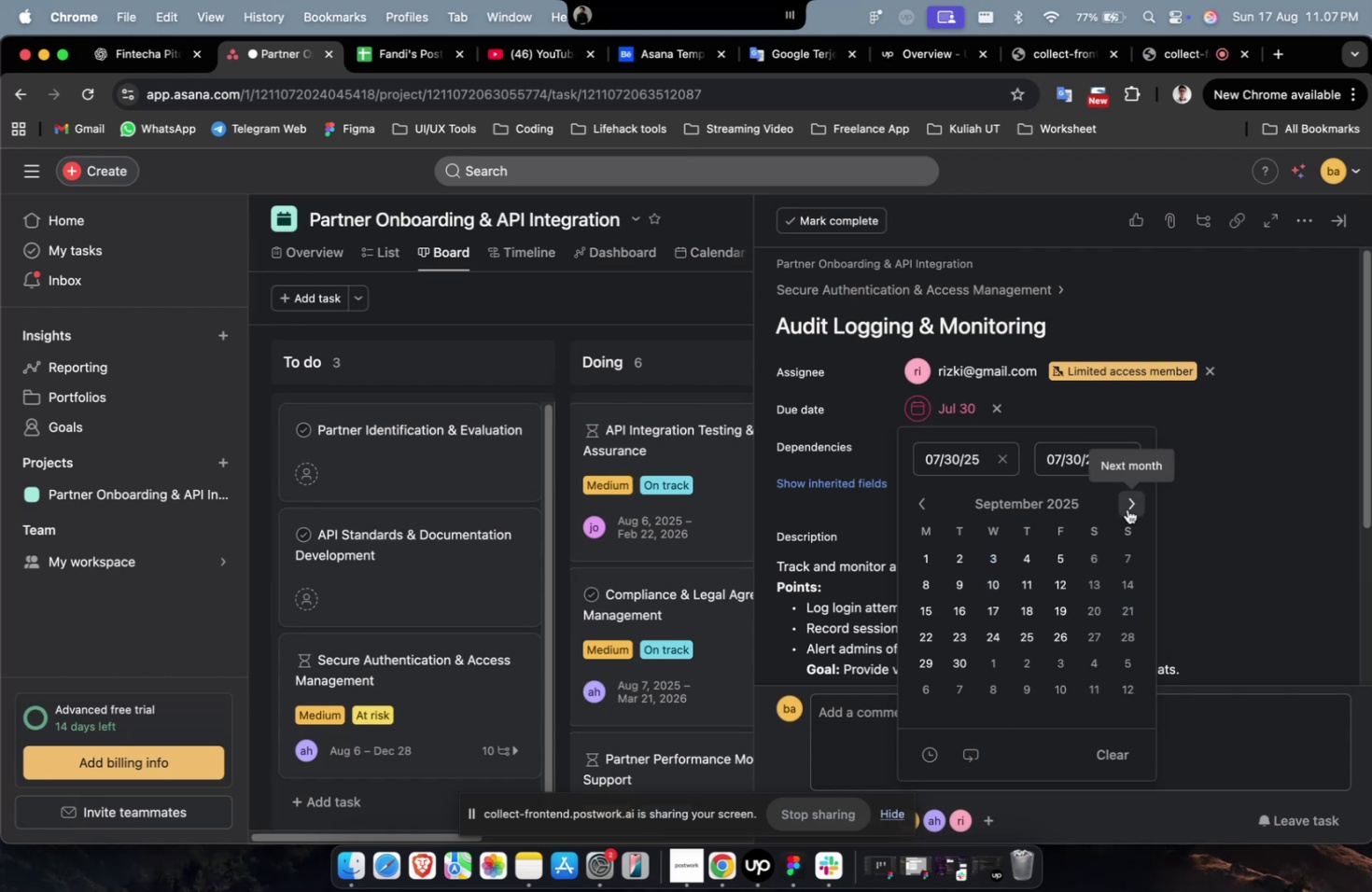 
triple_click([1127, 509])
 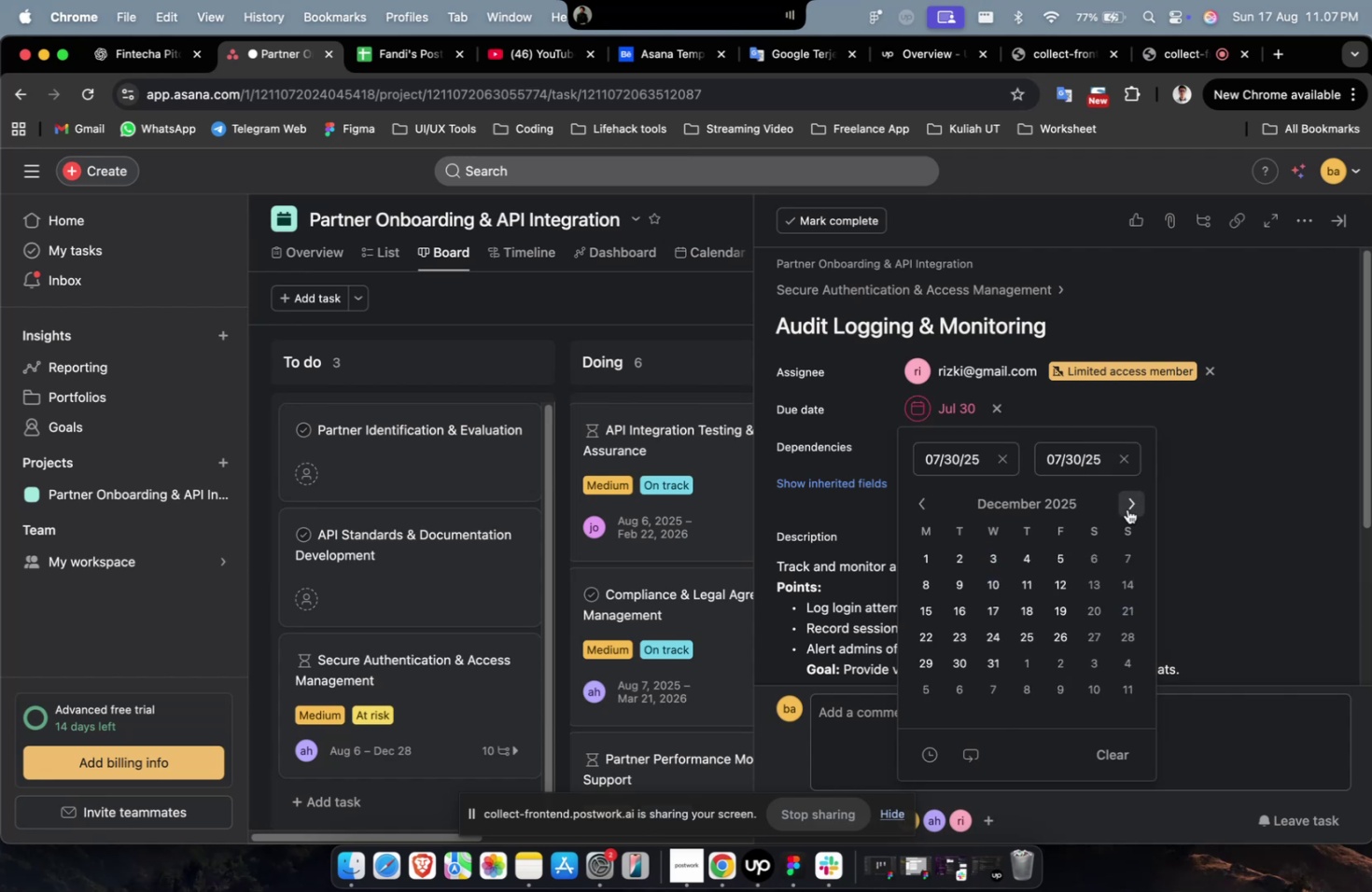 
triple_click([1127, 509])
 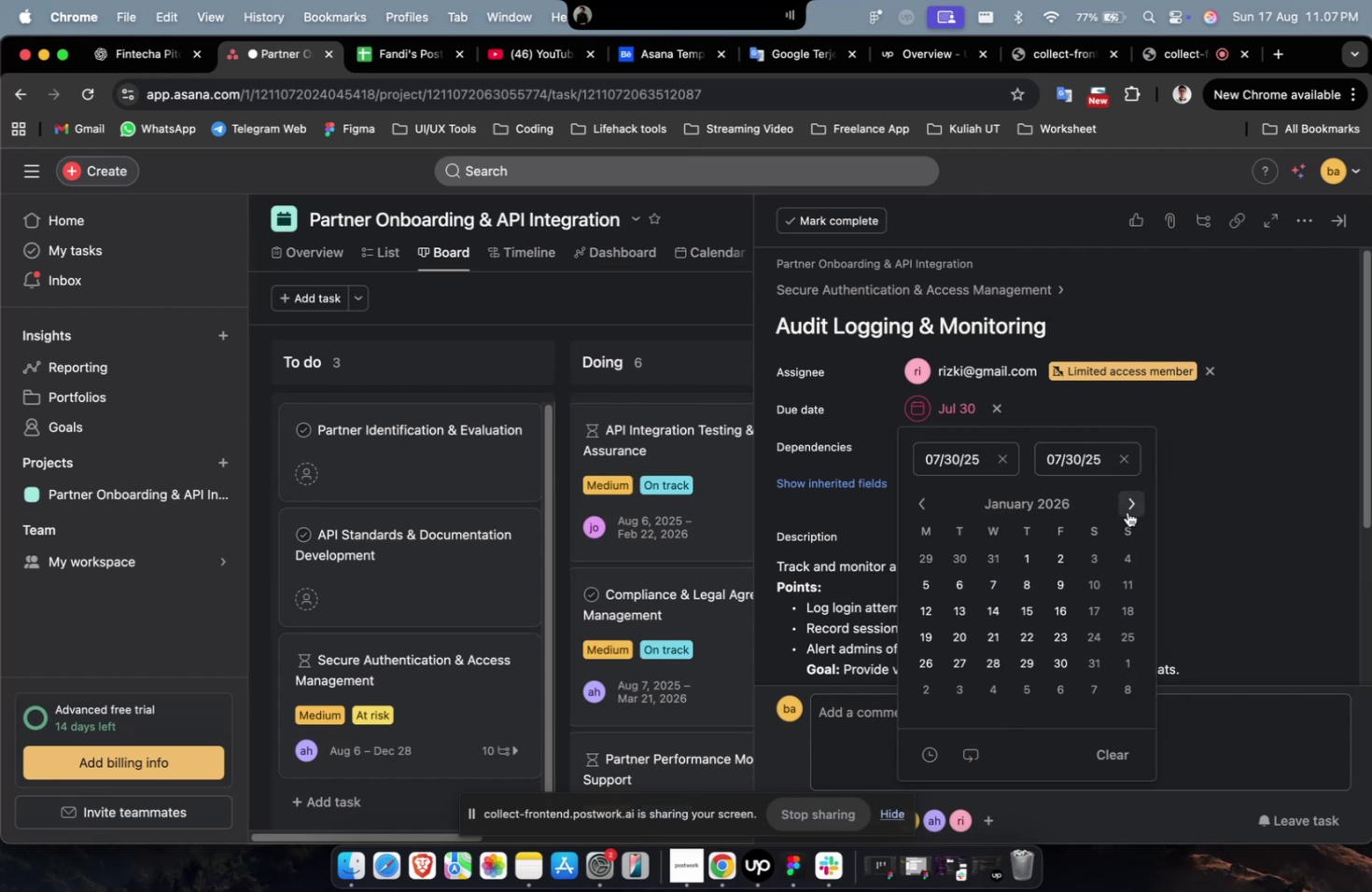 
triple_click([1127, 509])
 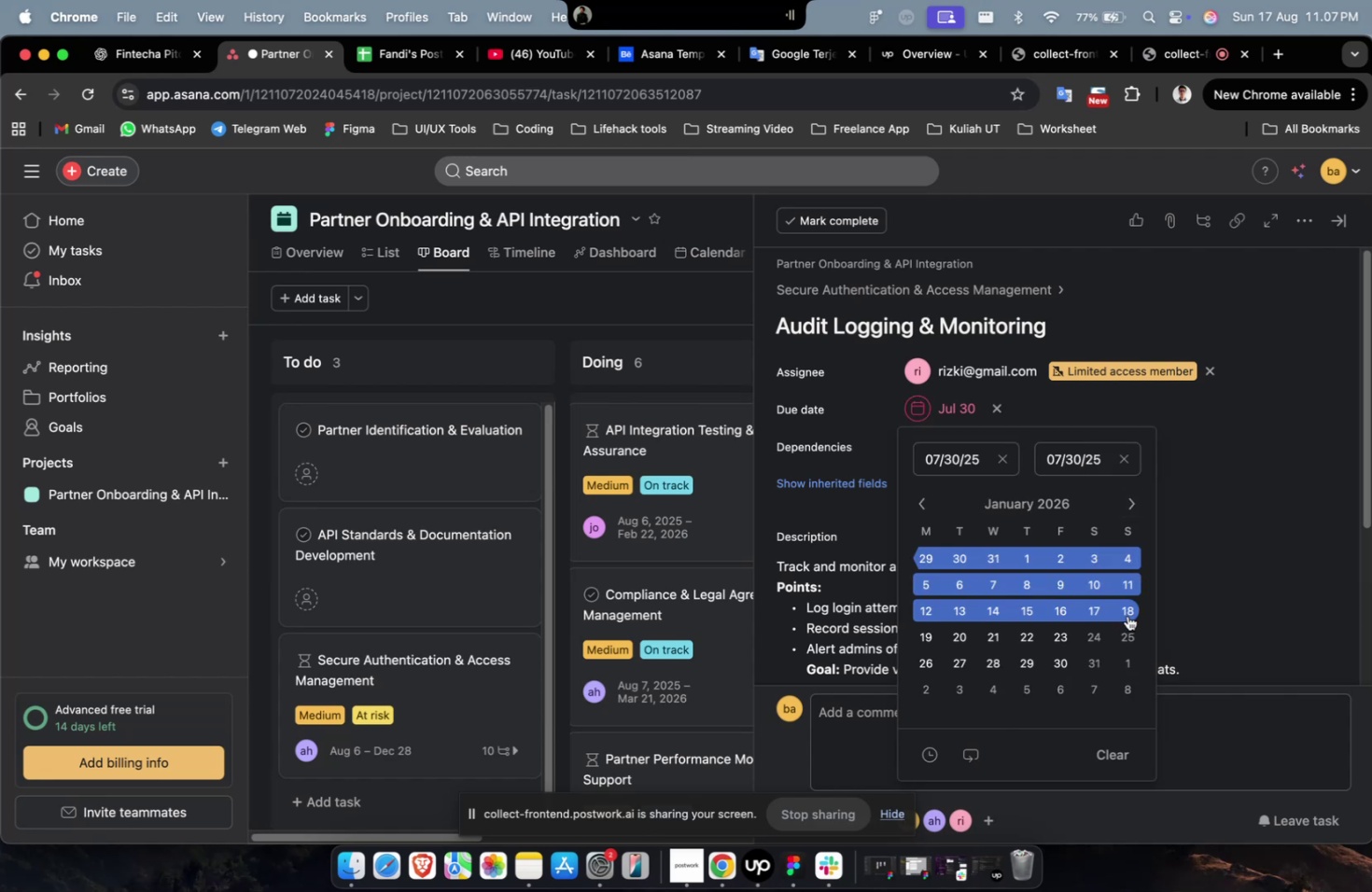 
triple_click([1127, 615])
 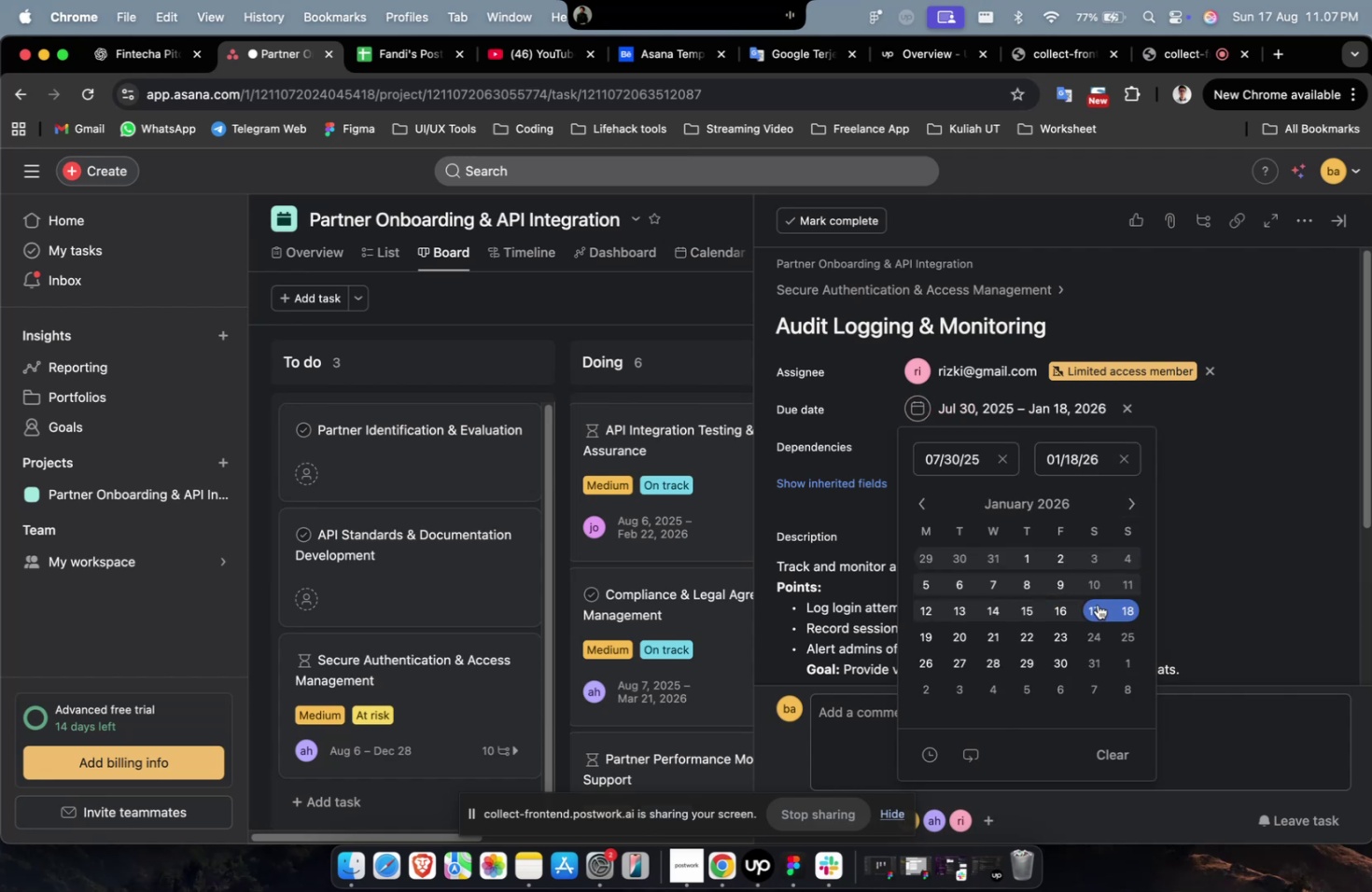 
wait(7.69)
 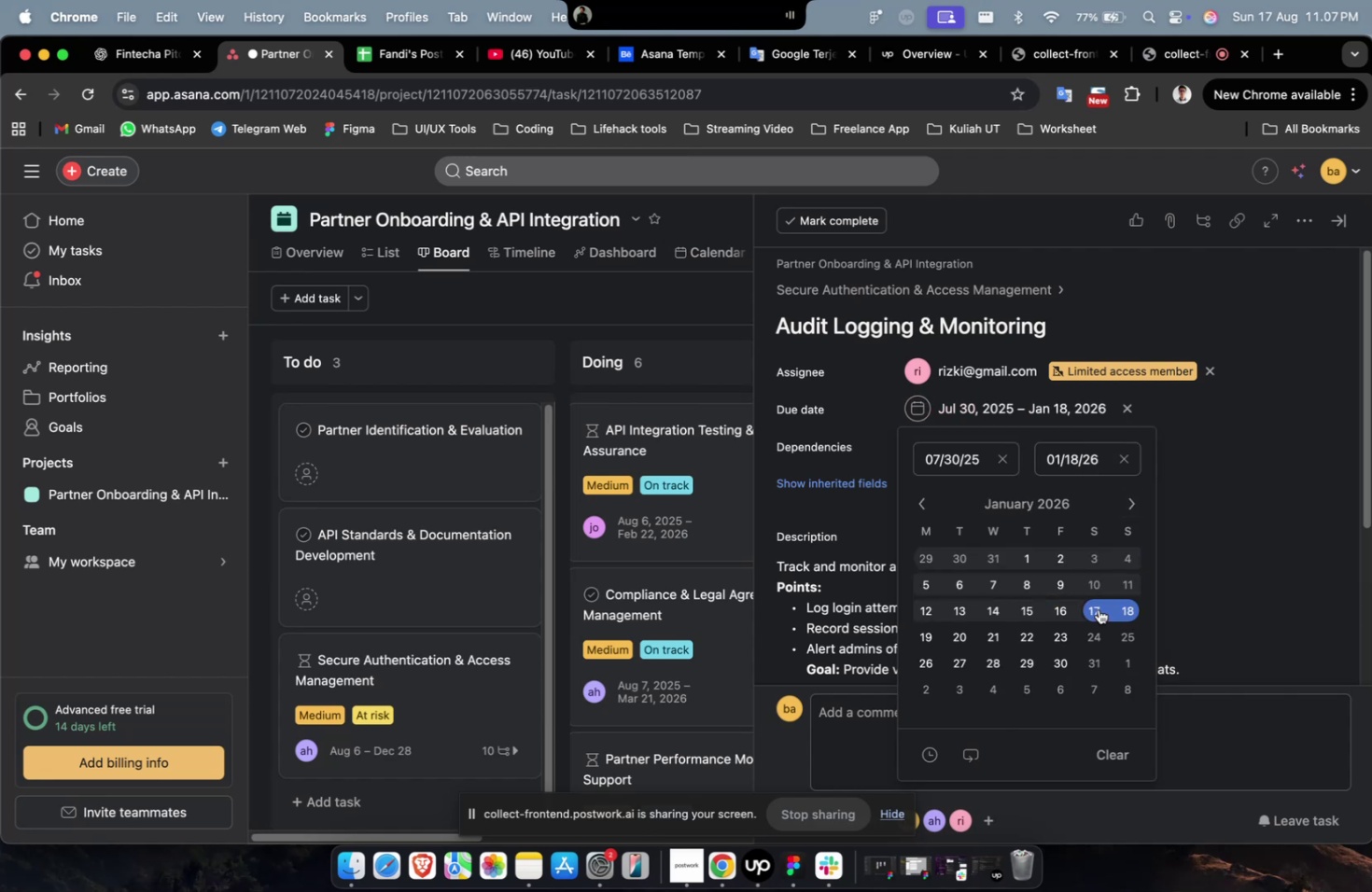 
double_click([955, 448])
 